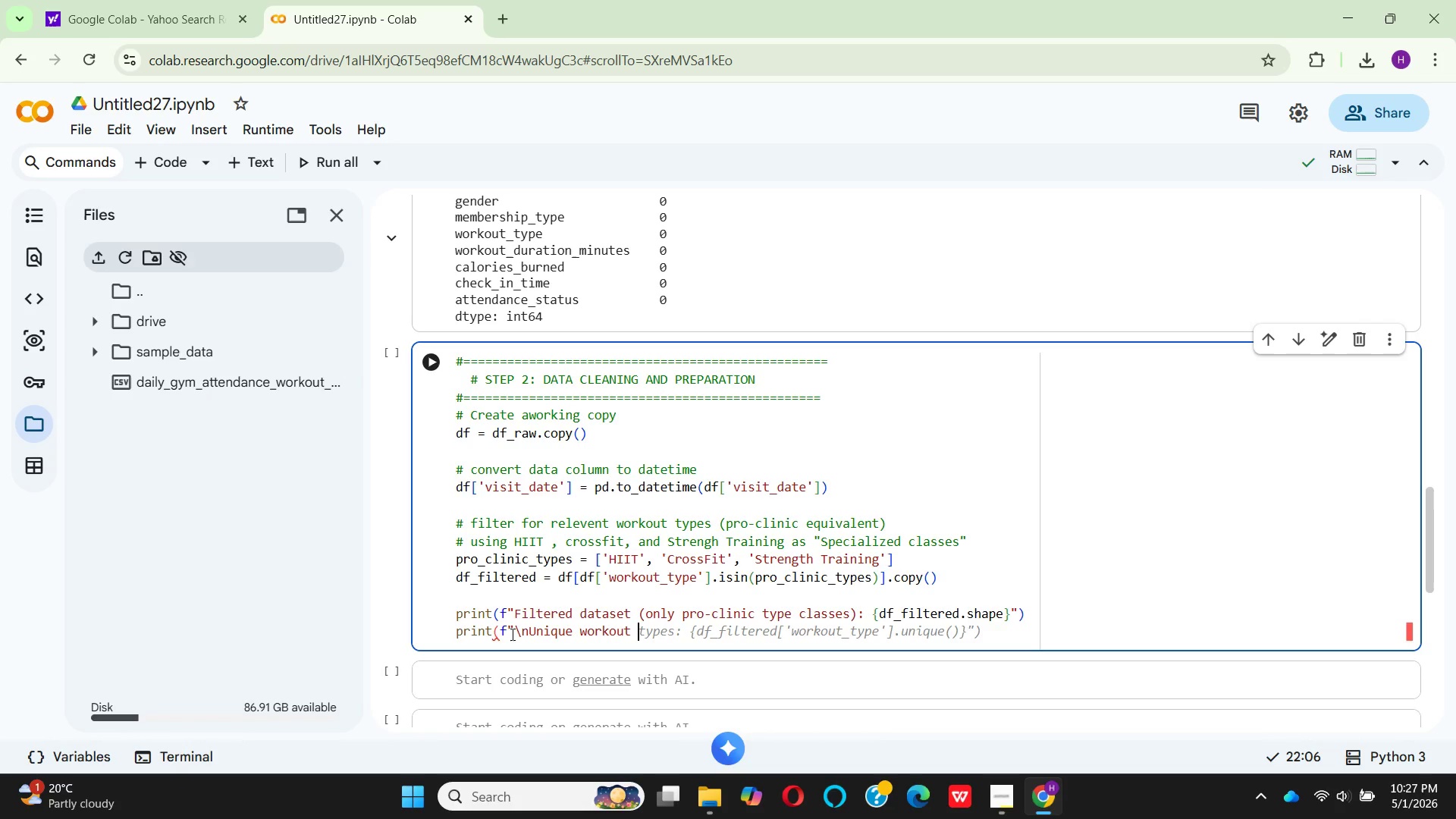 
hold_key(key=T, duration=0.31)
 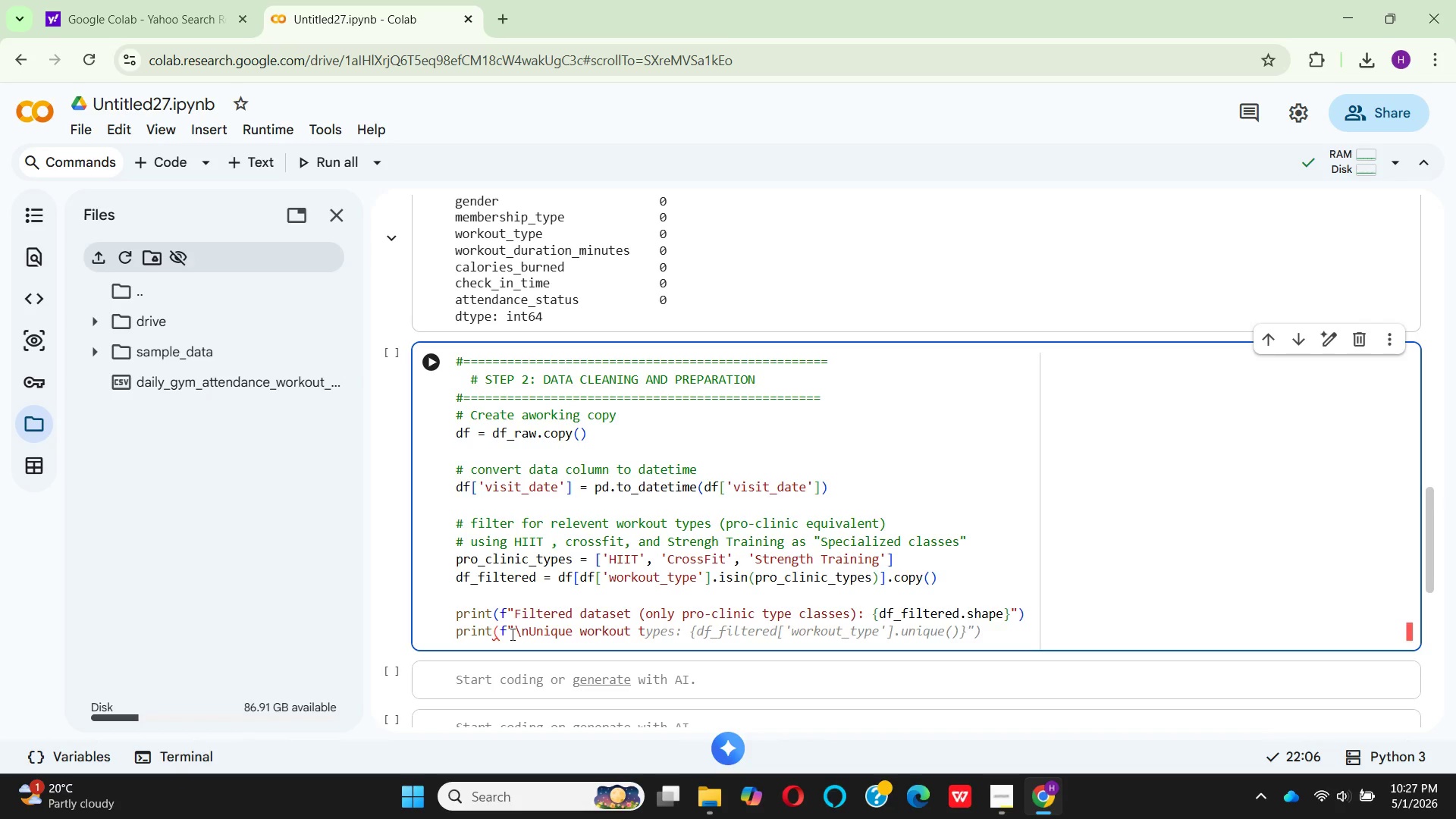 
type(ypes in fil)
 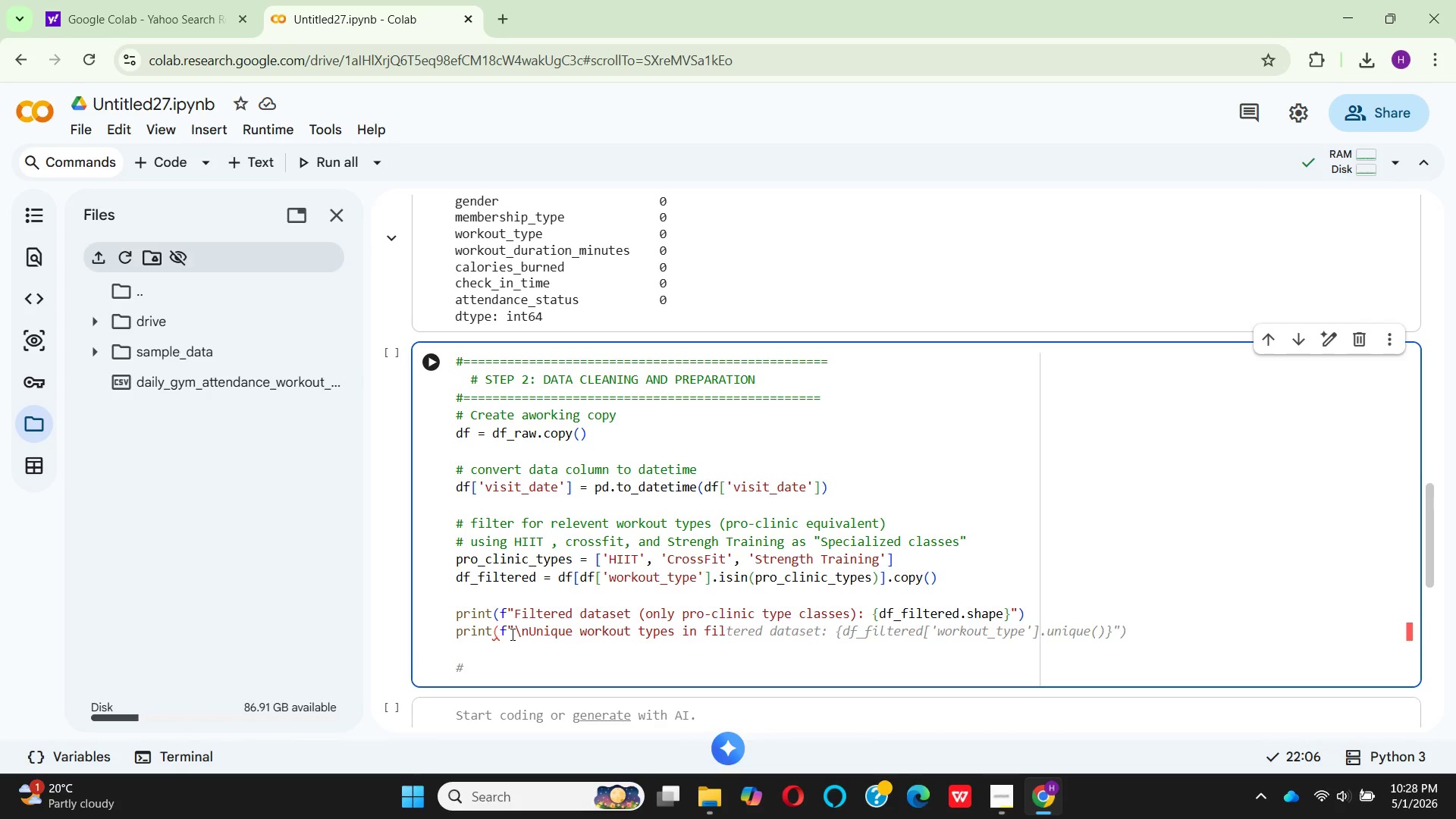 
type(tered data)
 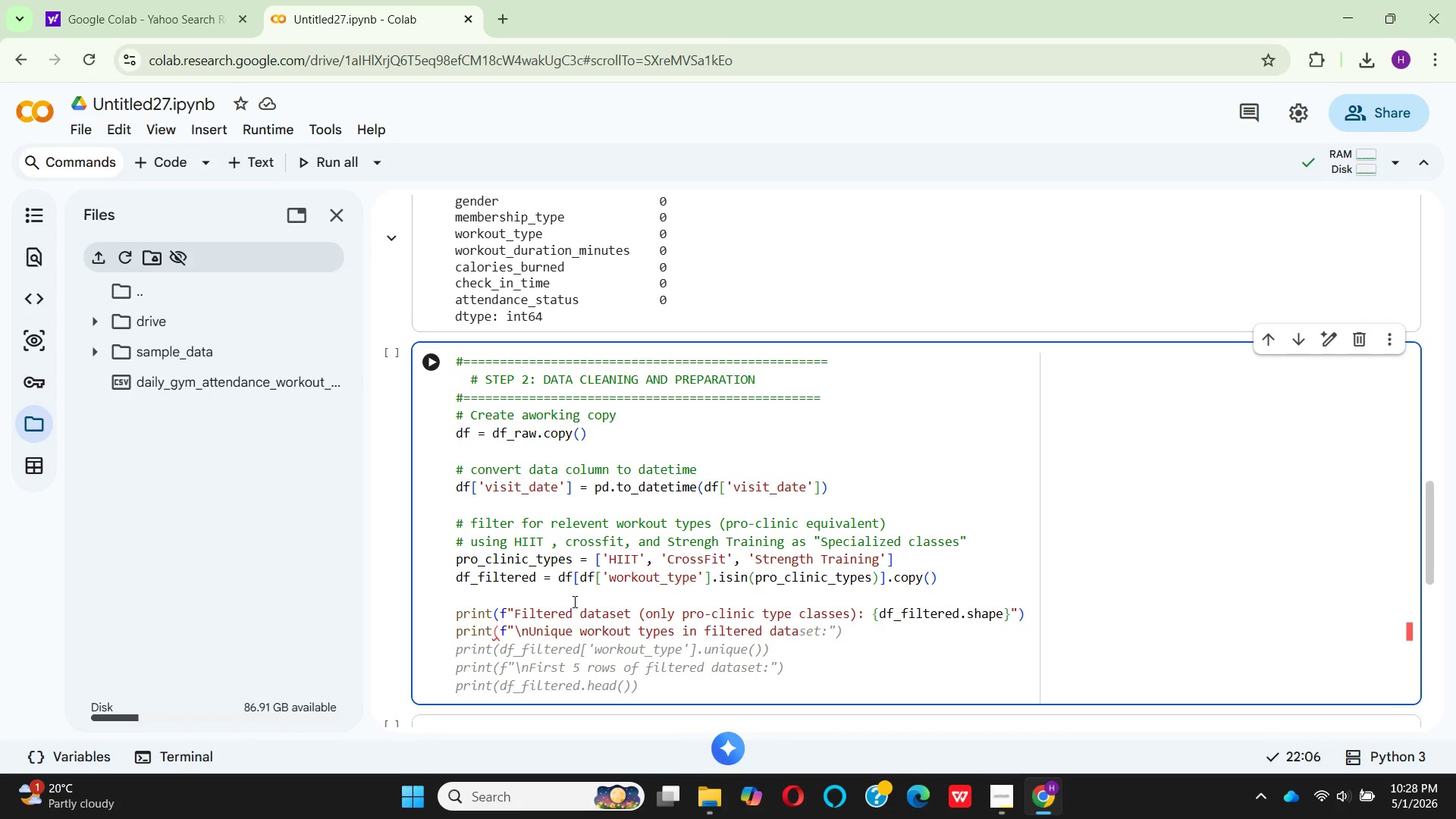 
key(Shift+Semicolon)
 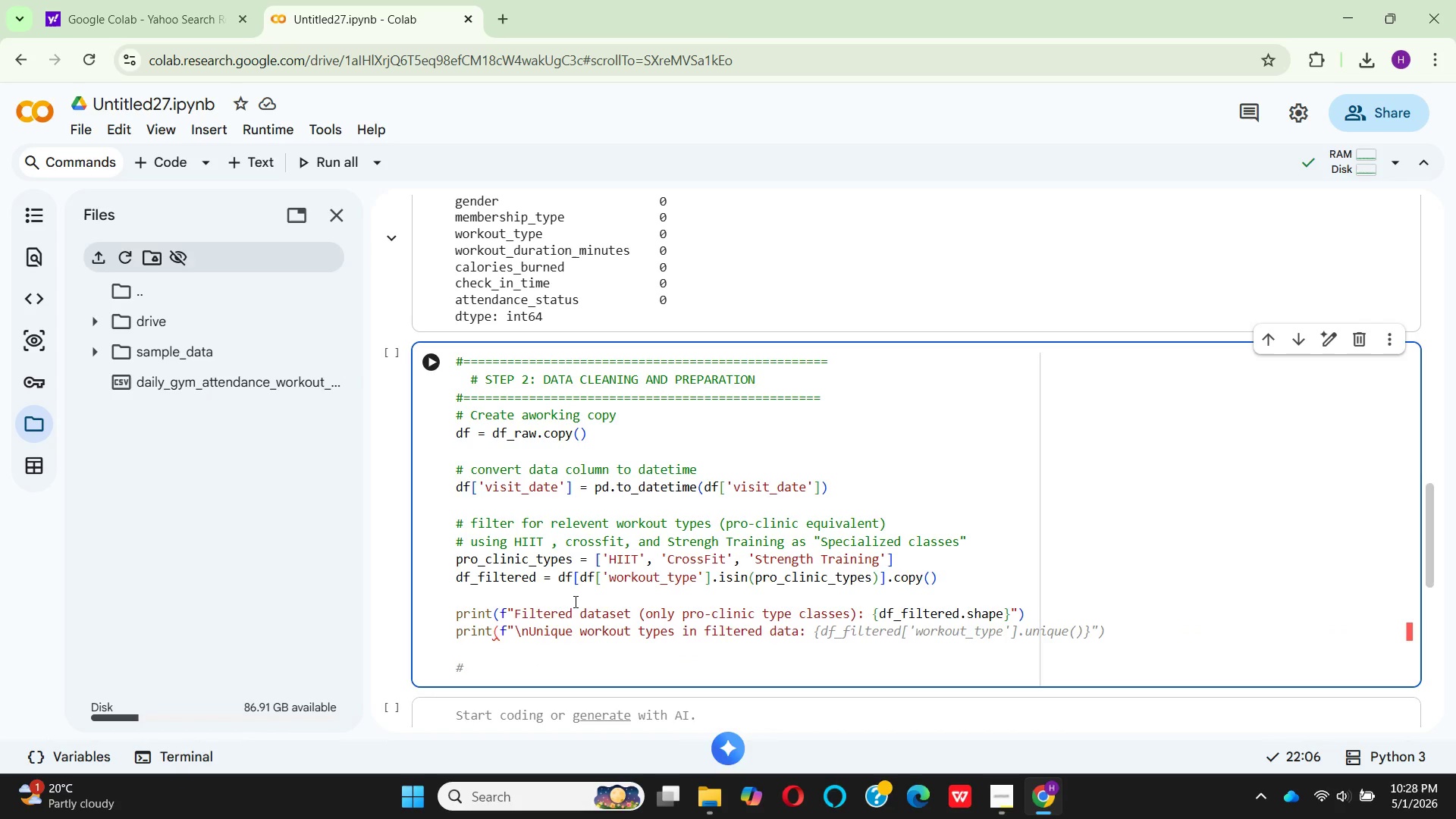 
key(Shift+Quote)
 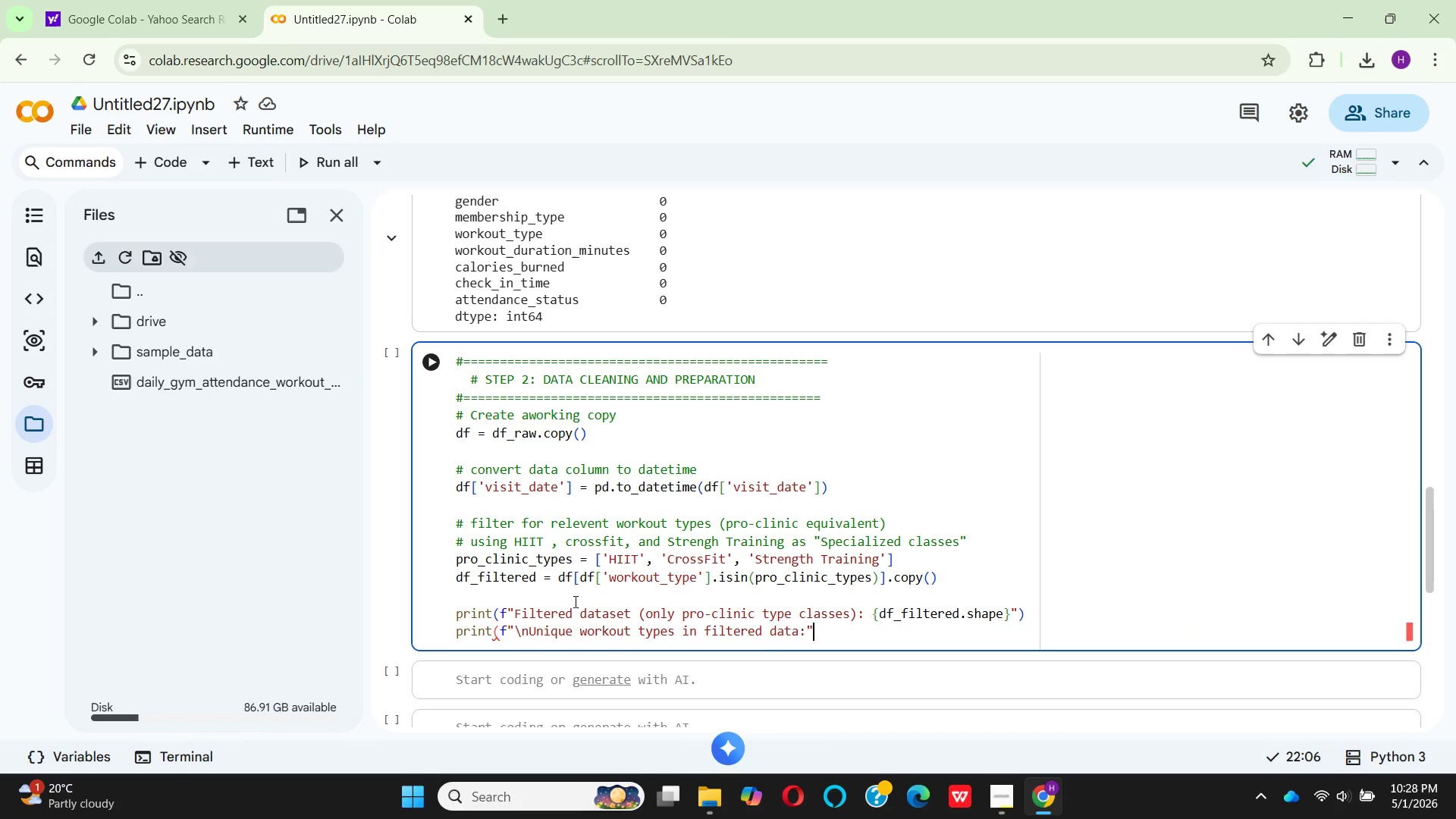 
key(Shift+0)
 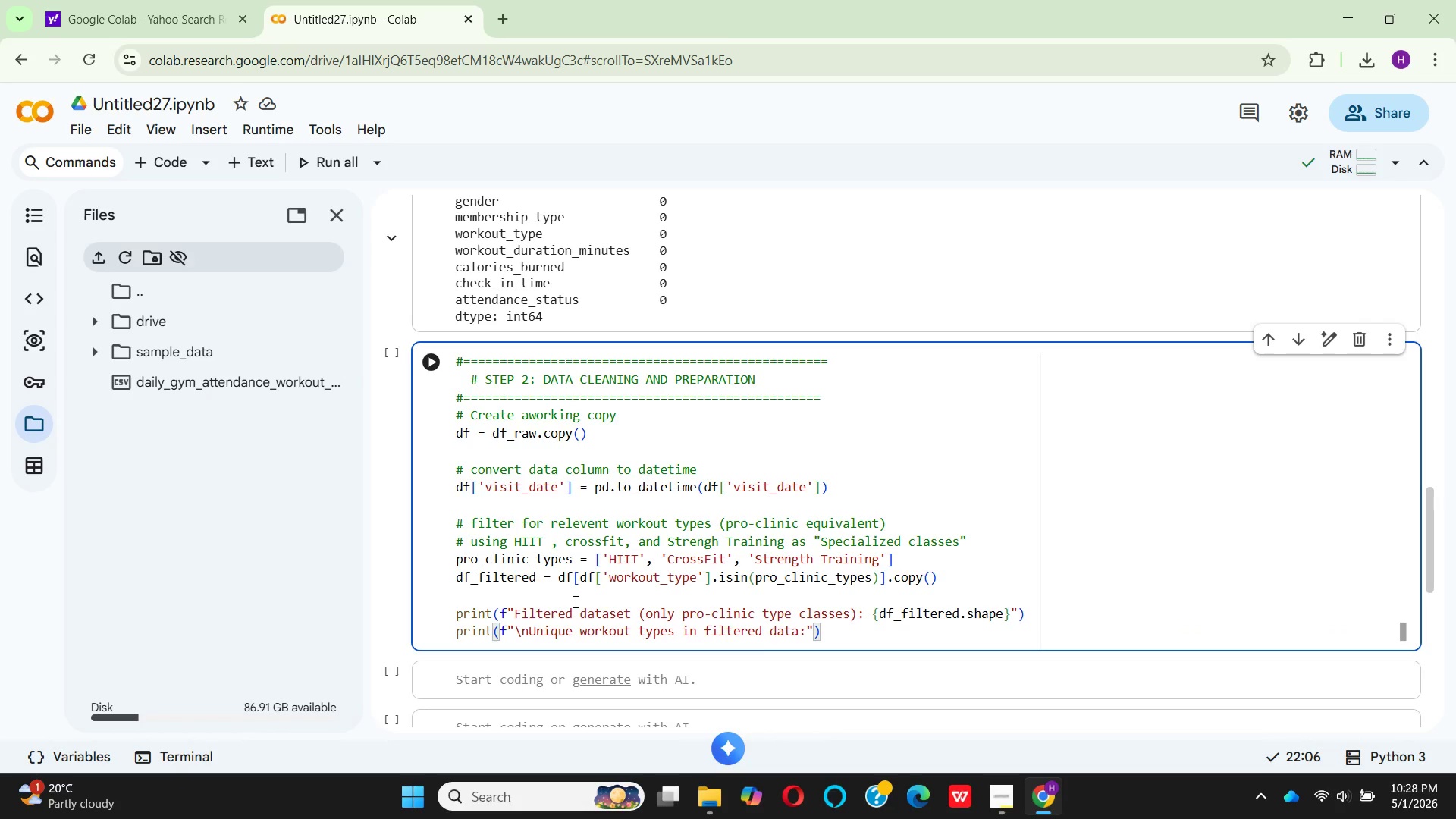 
key(Enter)
 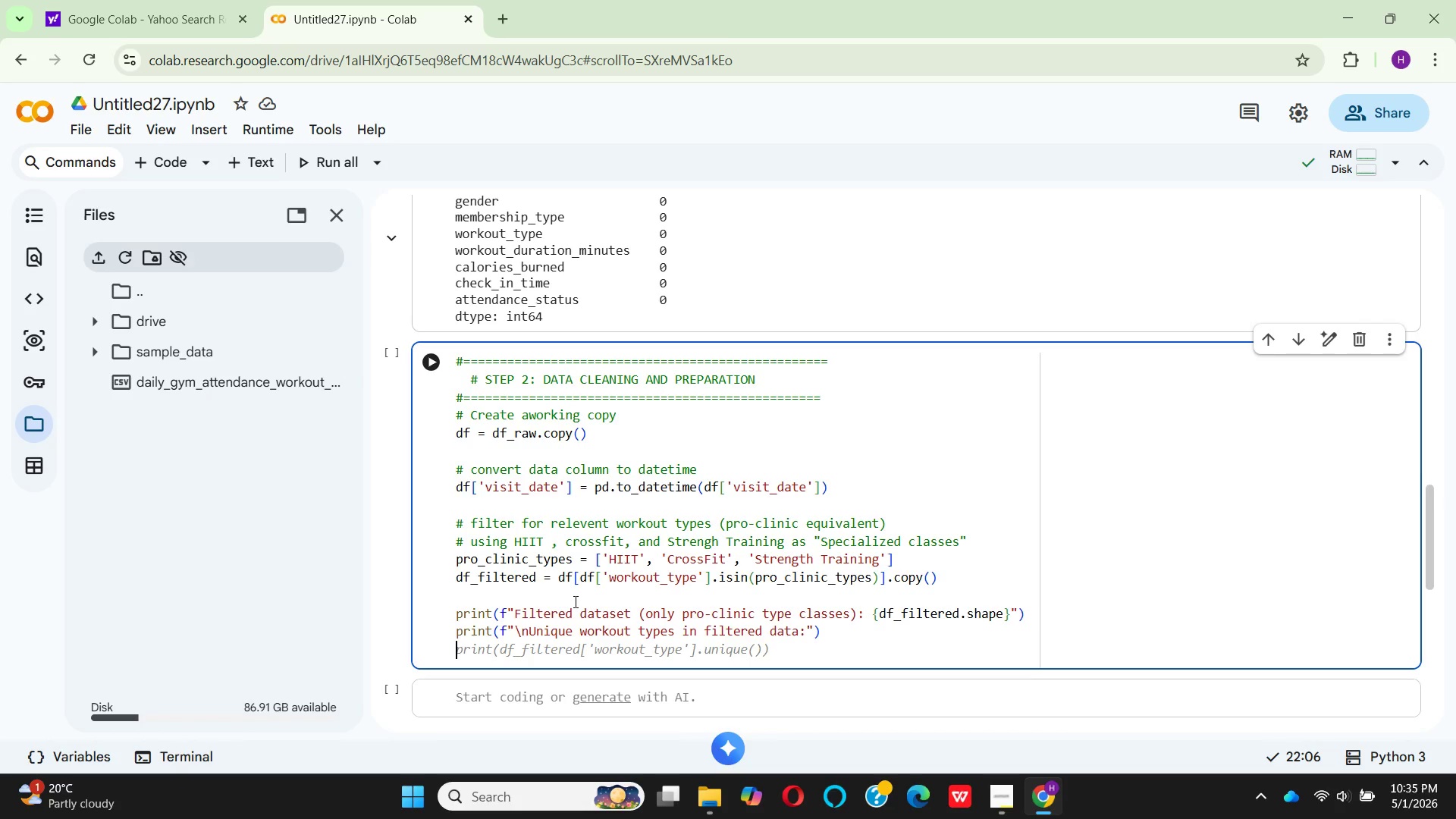 
wait(425.34)
 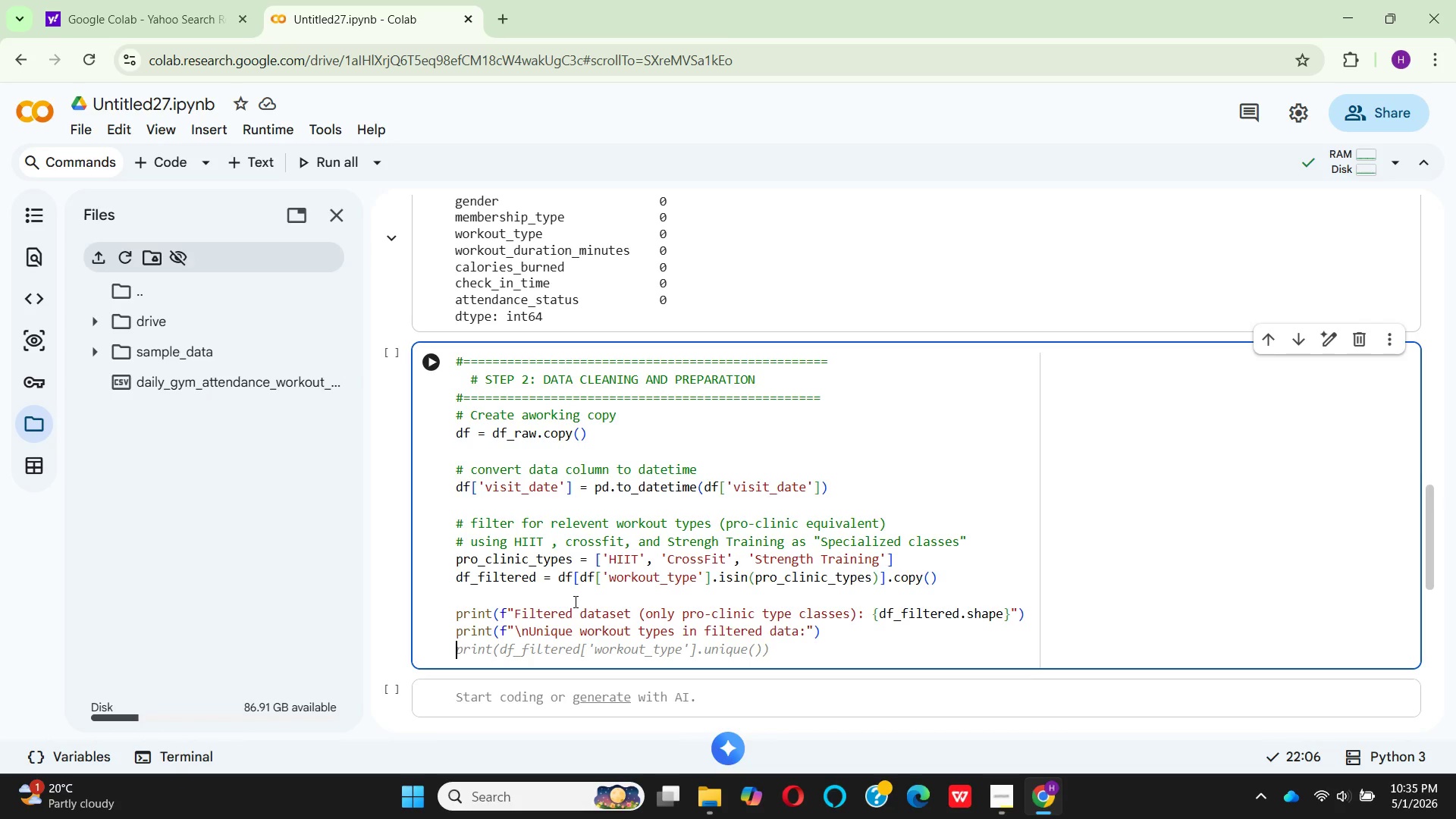 
left_click([539, 632])
 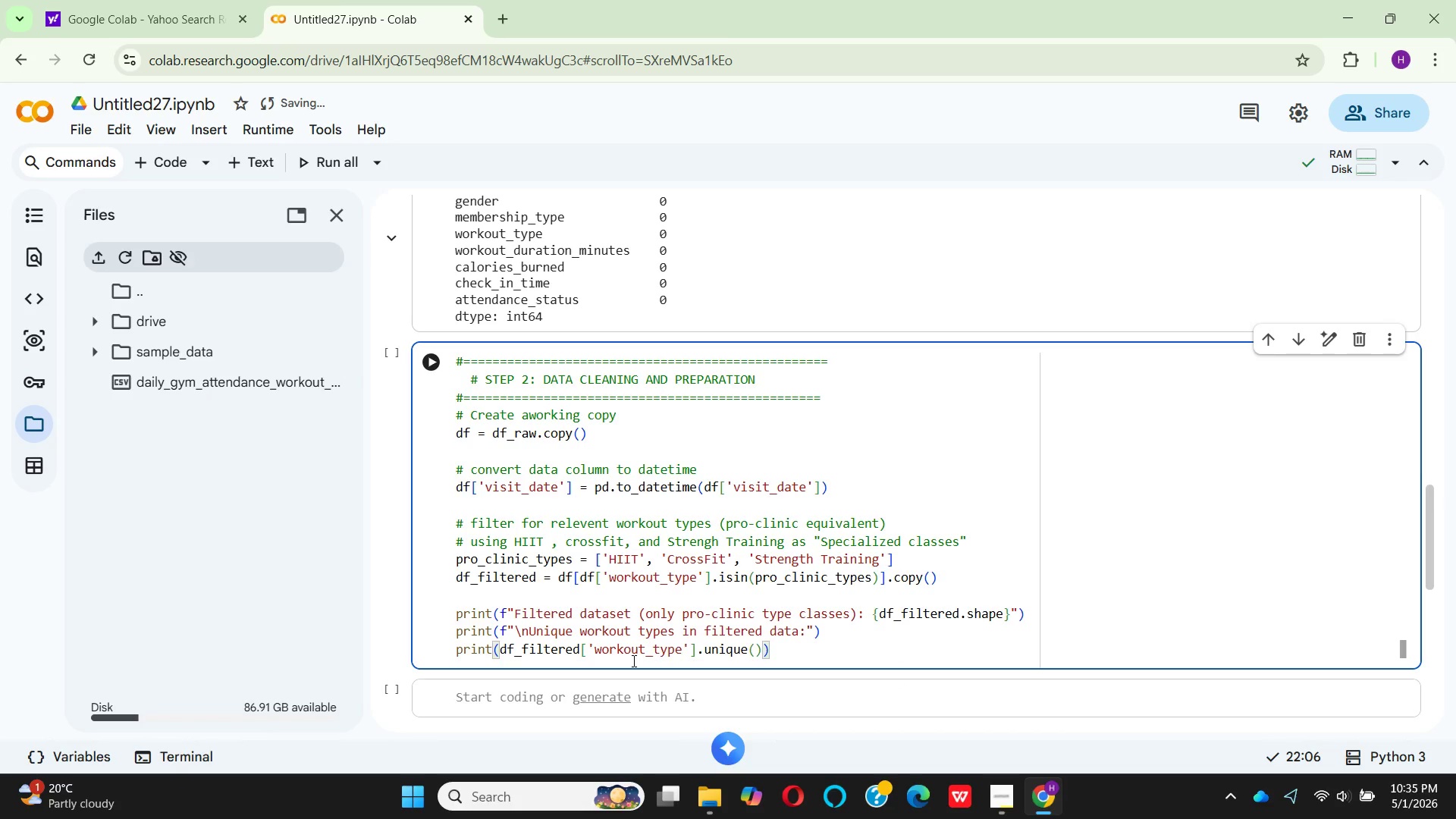 
wait(6.4)
 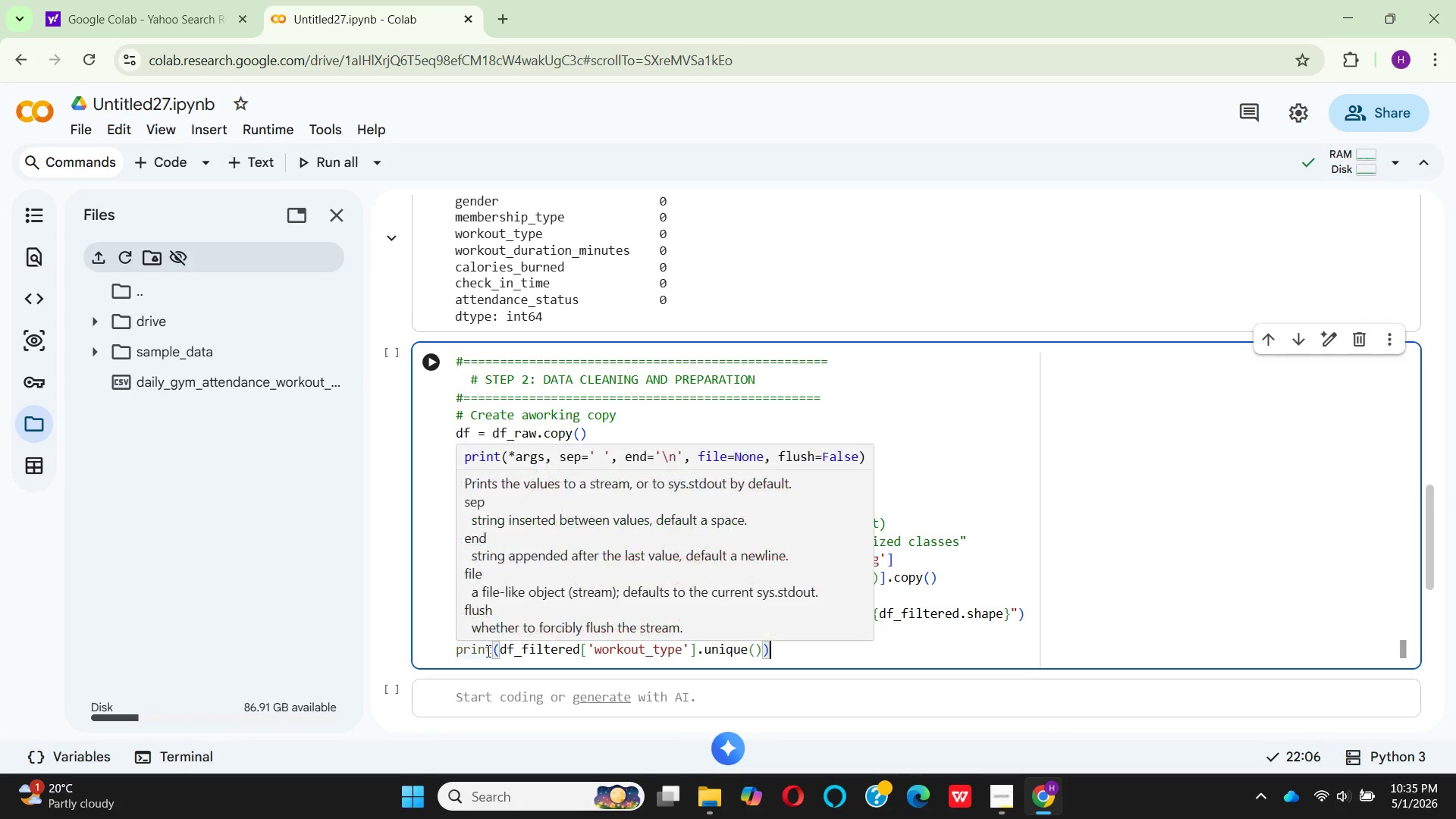 
mouse_move([736, 652])
 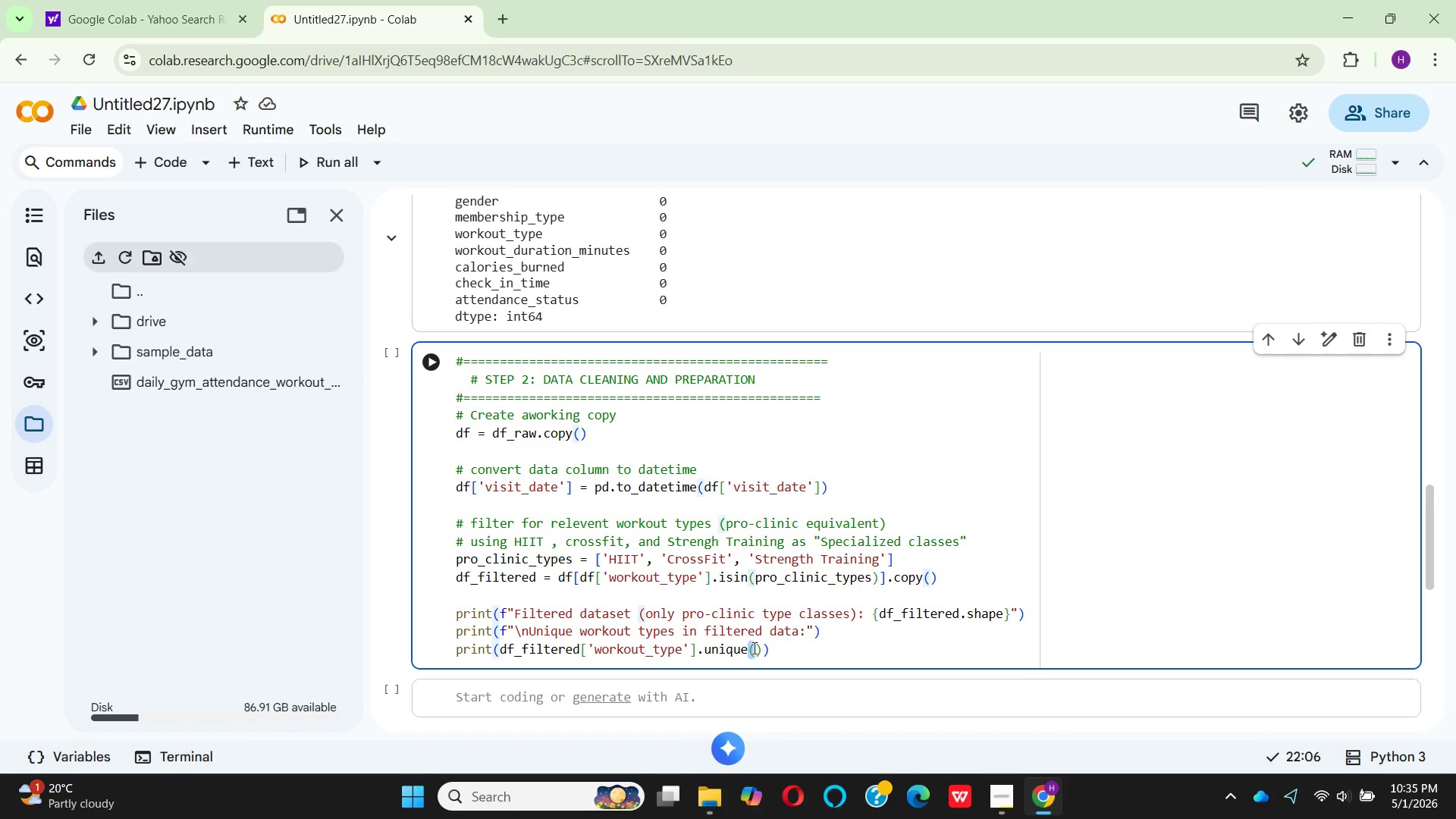 
key(ArrowLeft)
 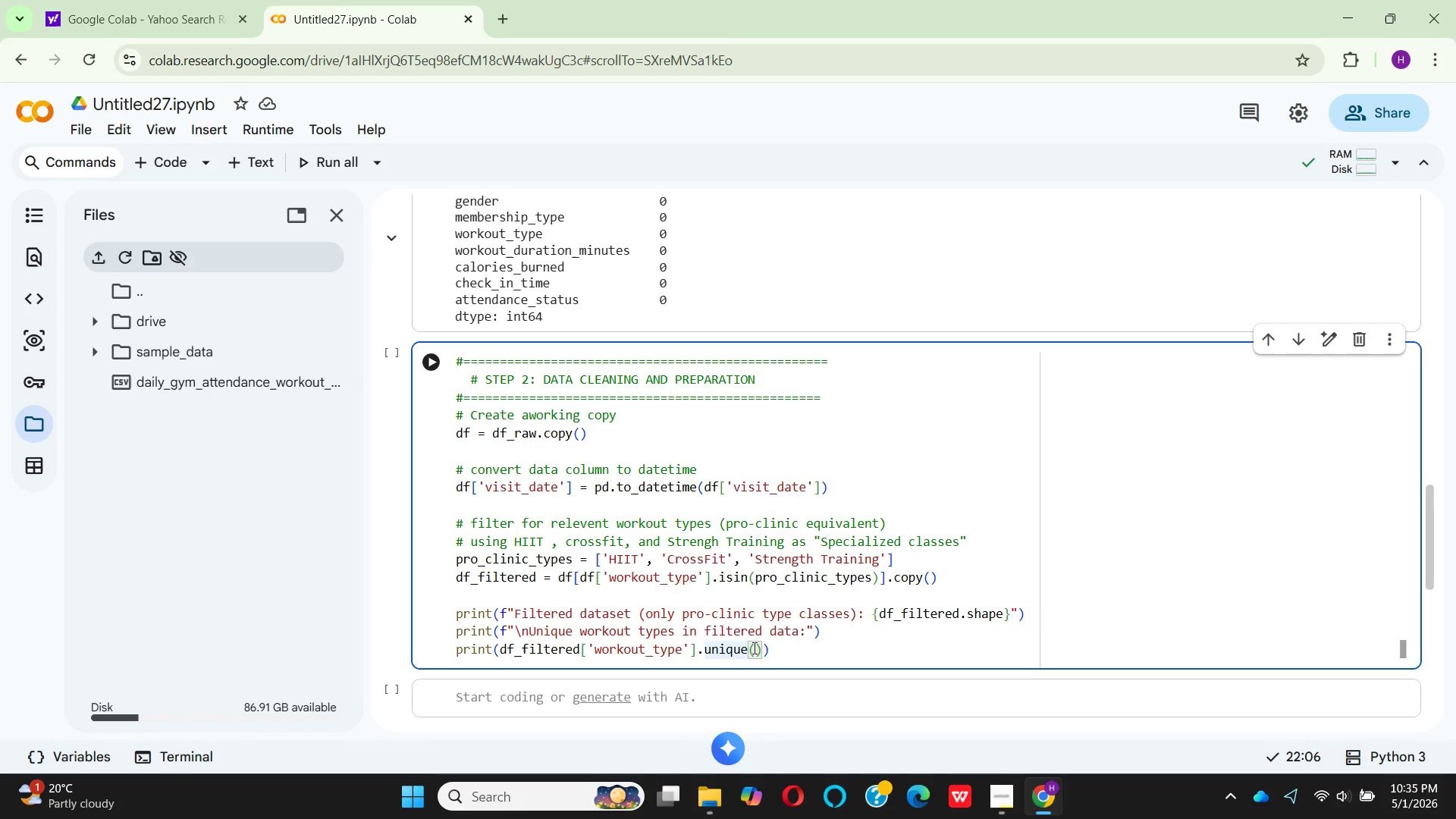 
key(Backspace)
 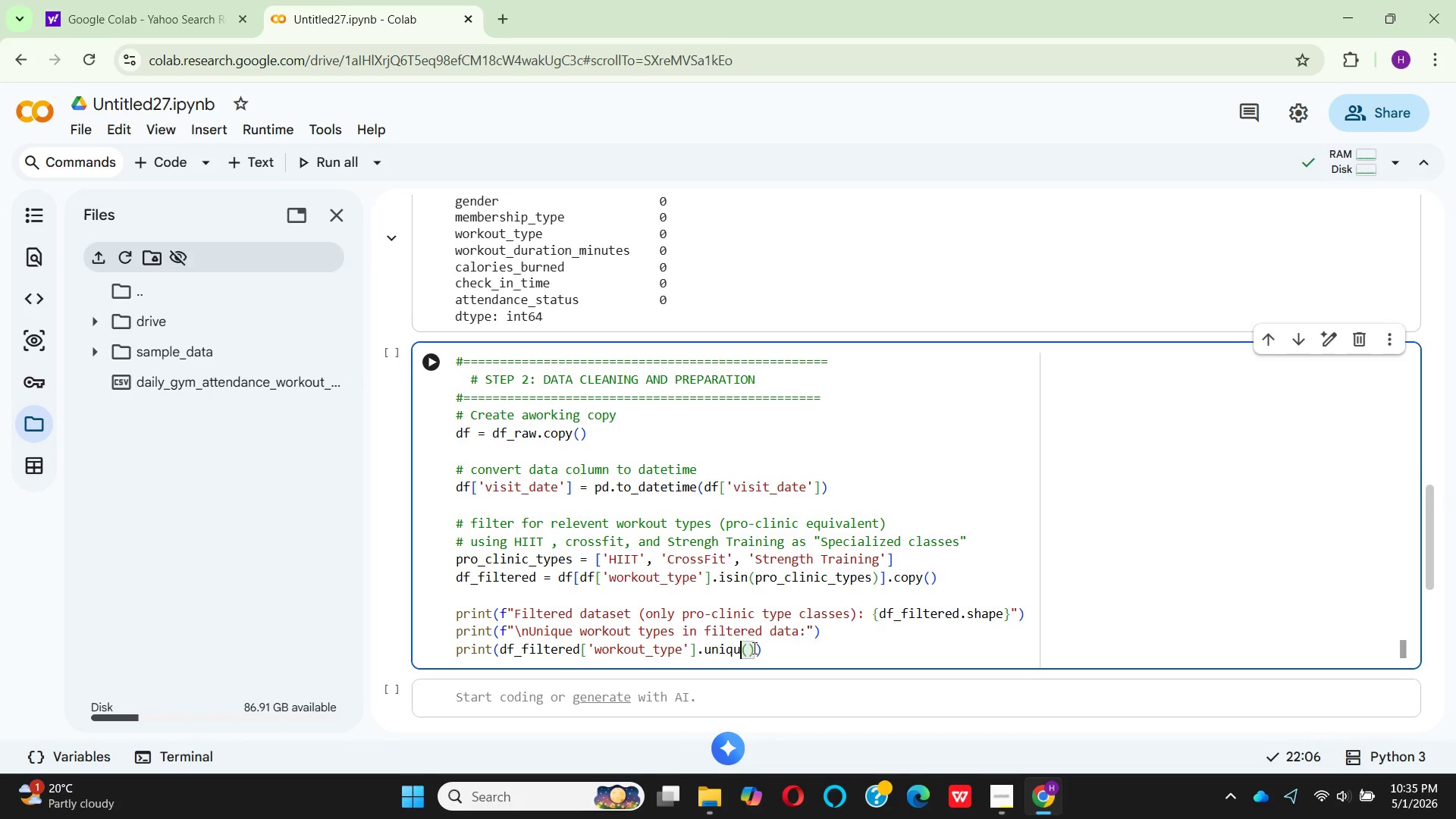 
key(Backspace)
 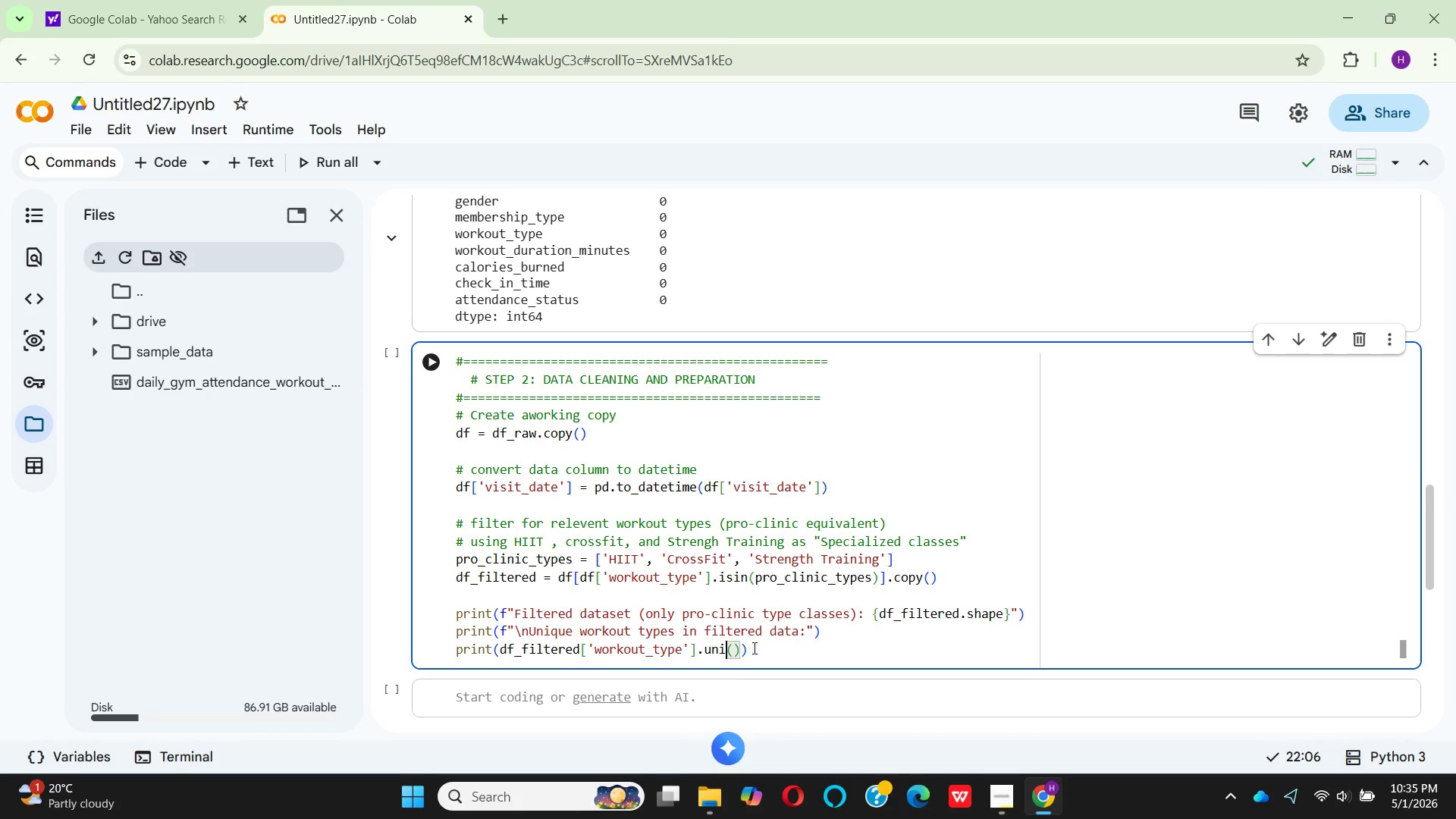 
key(Backspace)
 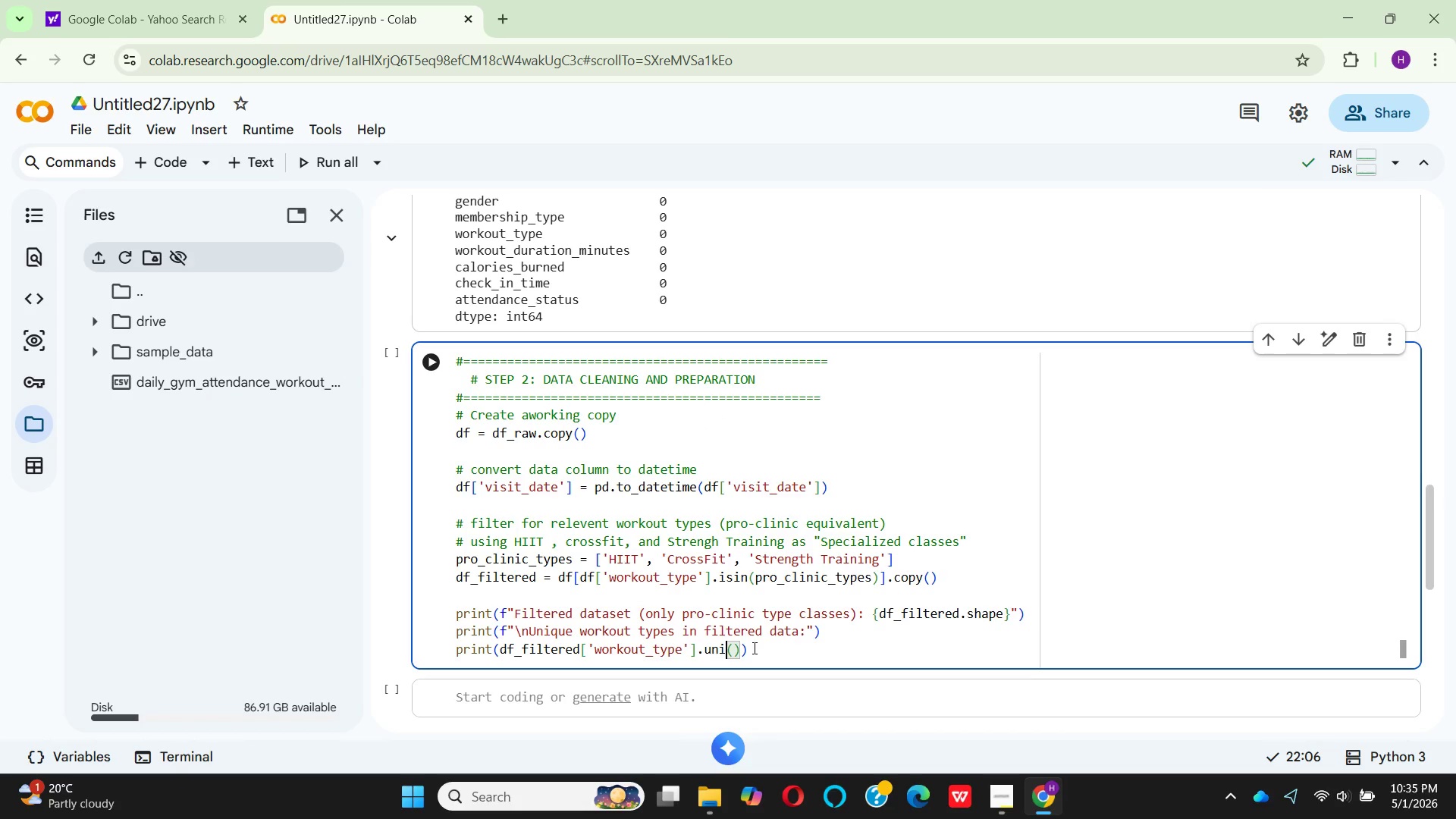 
key(Backspace)
 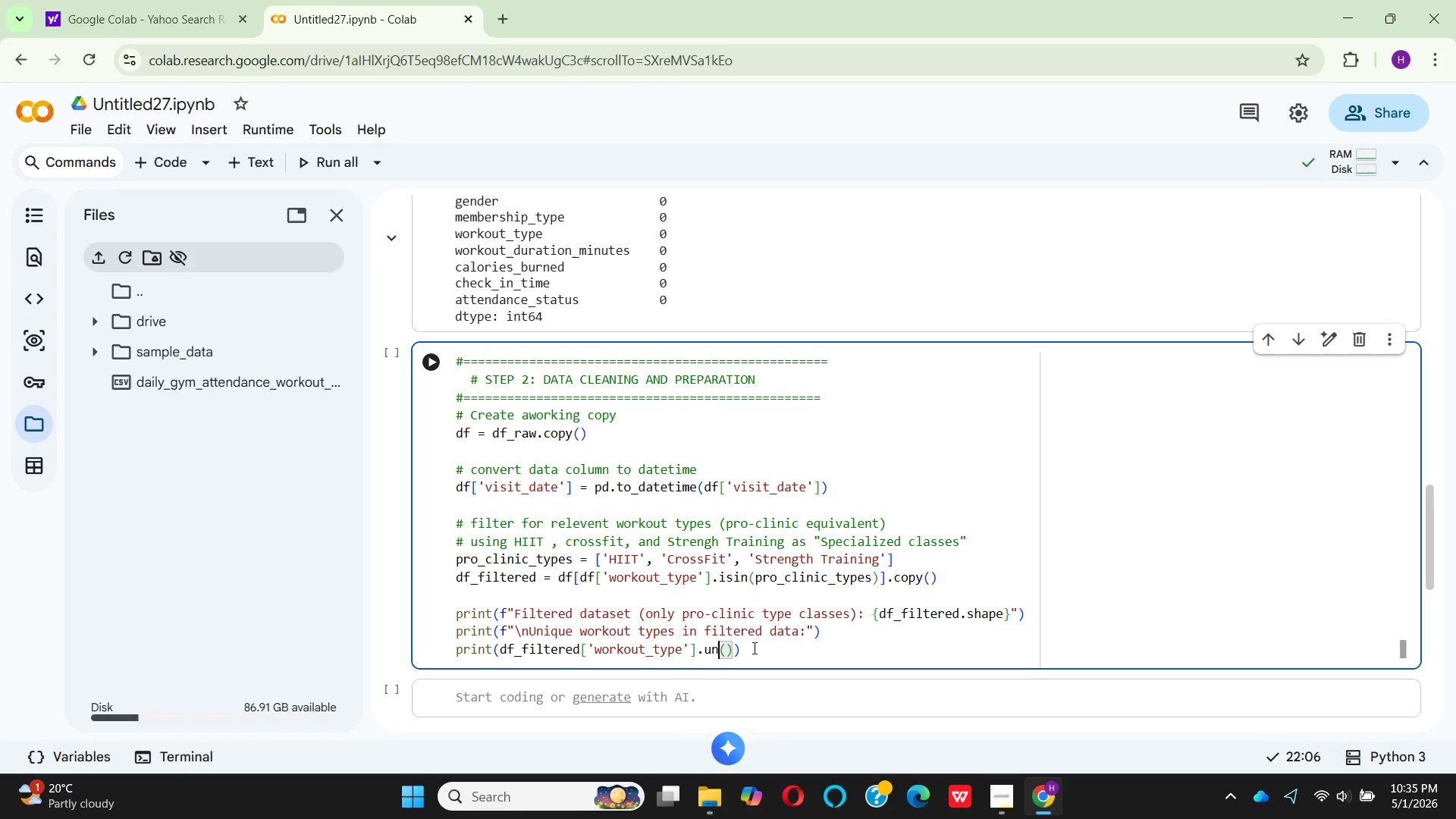 
key(Backspace)
 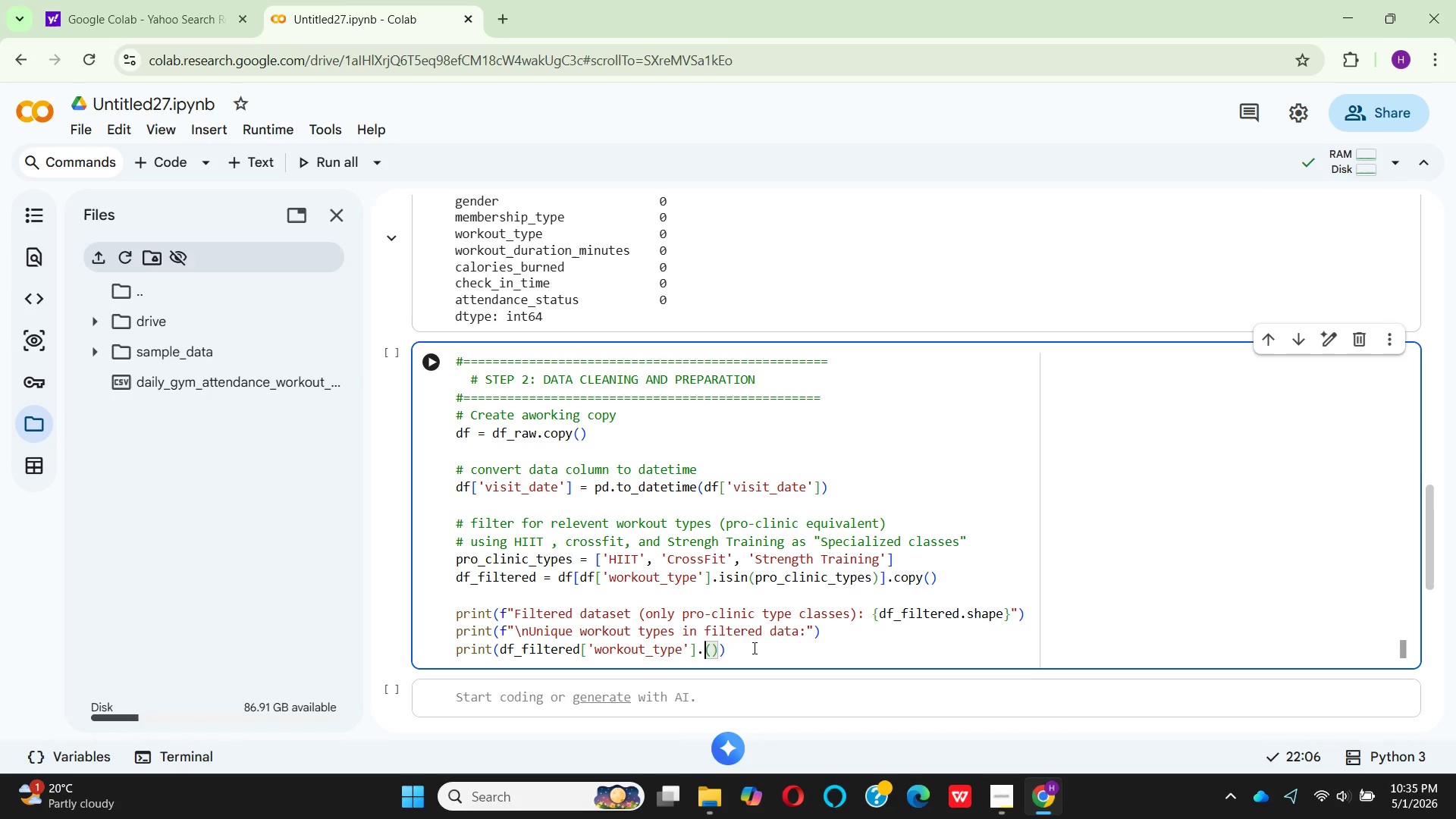 
key(Backspace)
 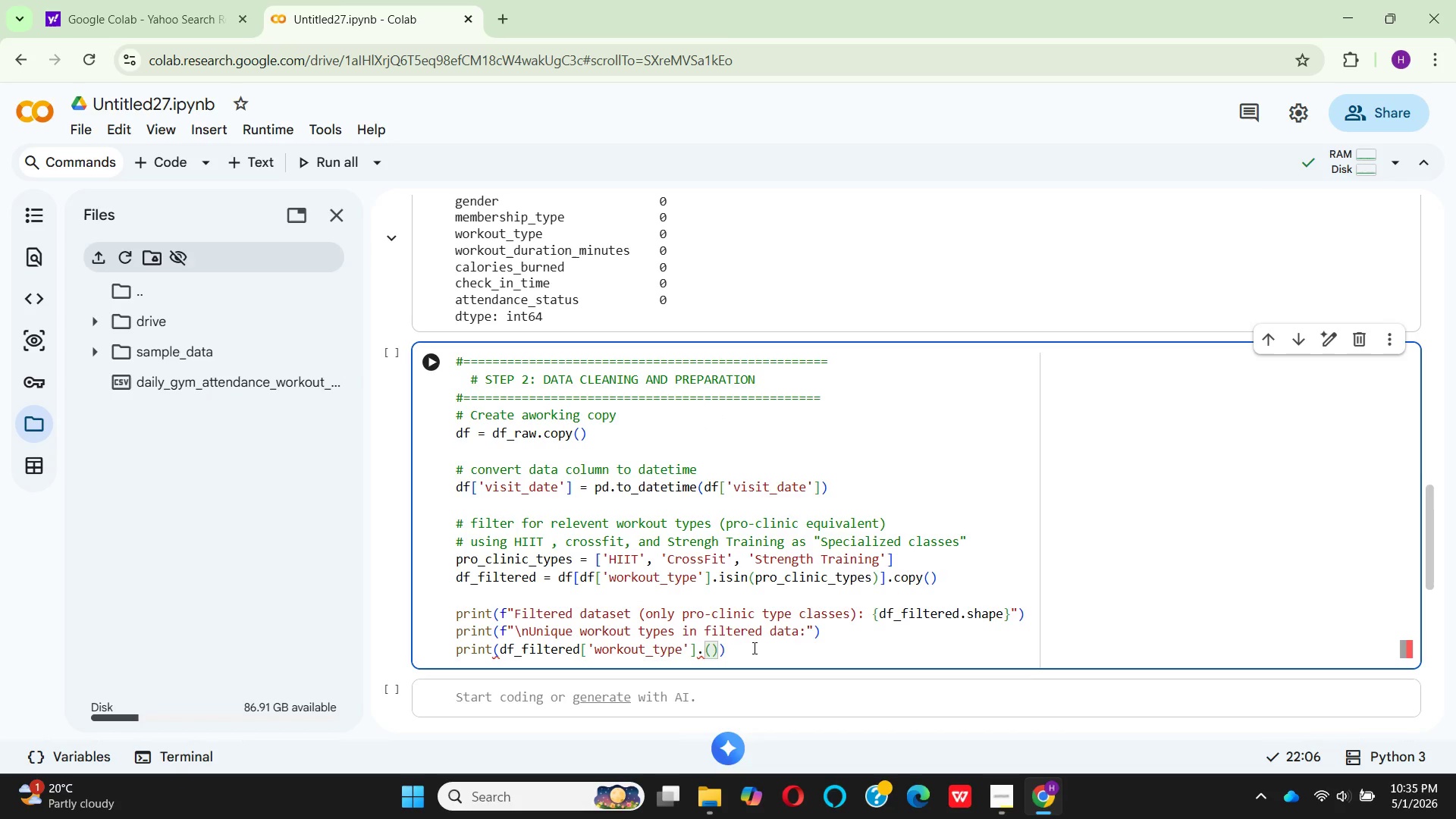 
type(value_)
 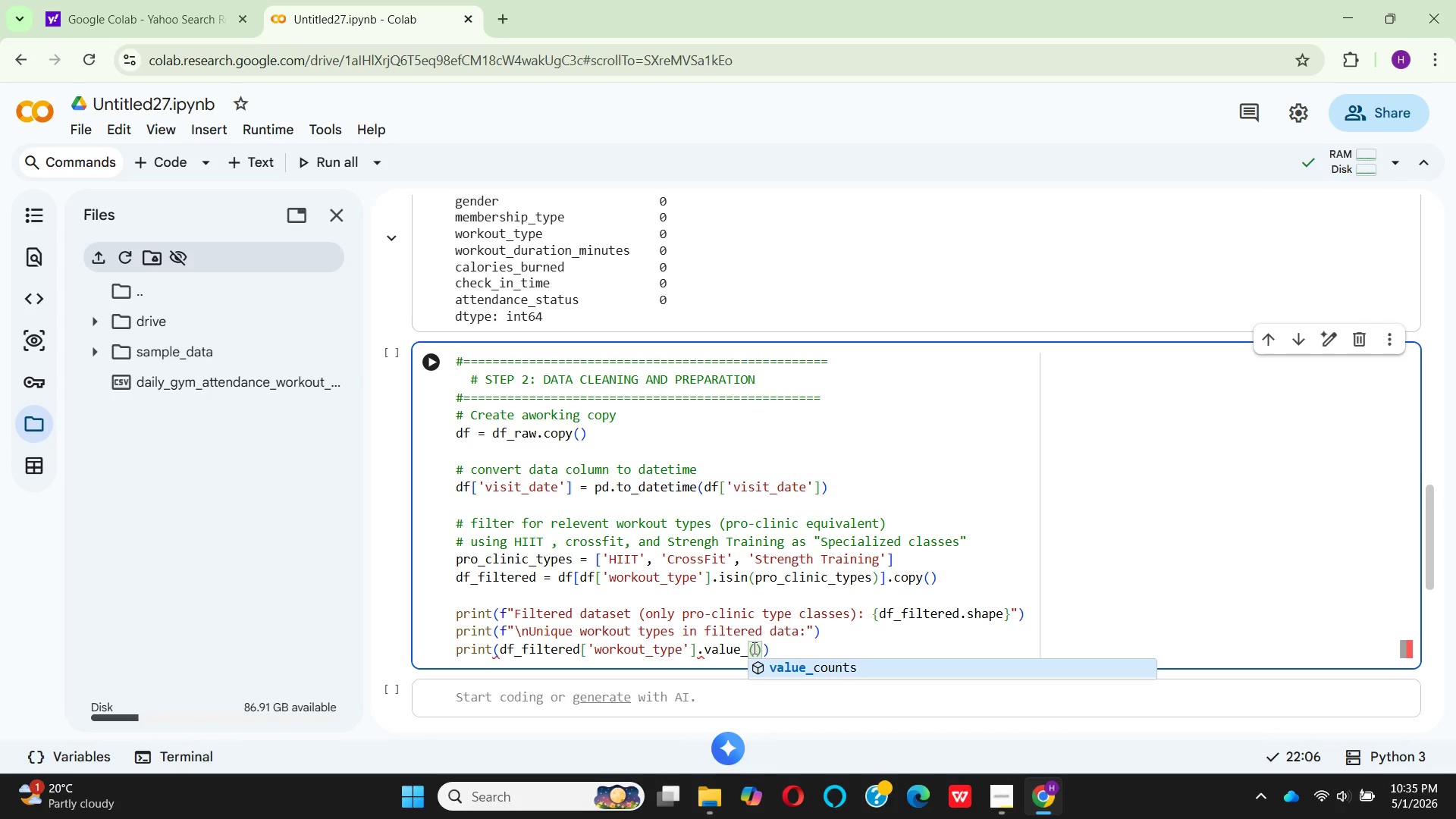 
key(Enter)
 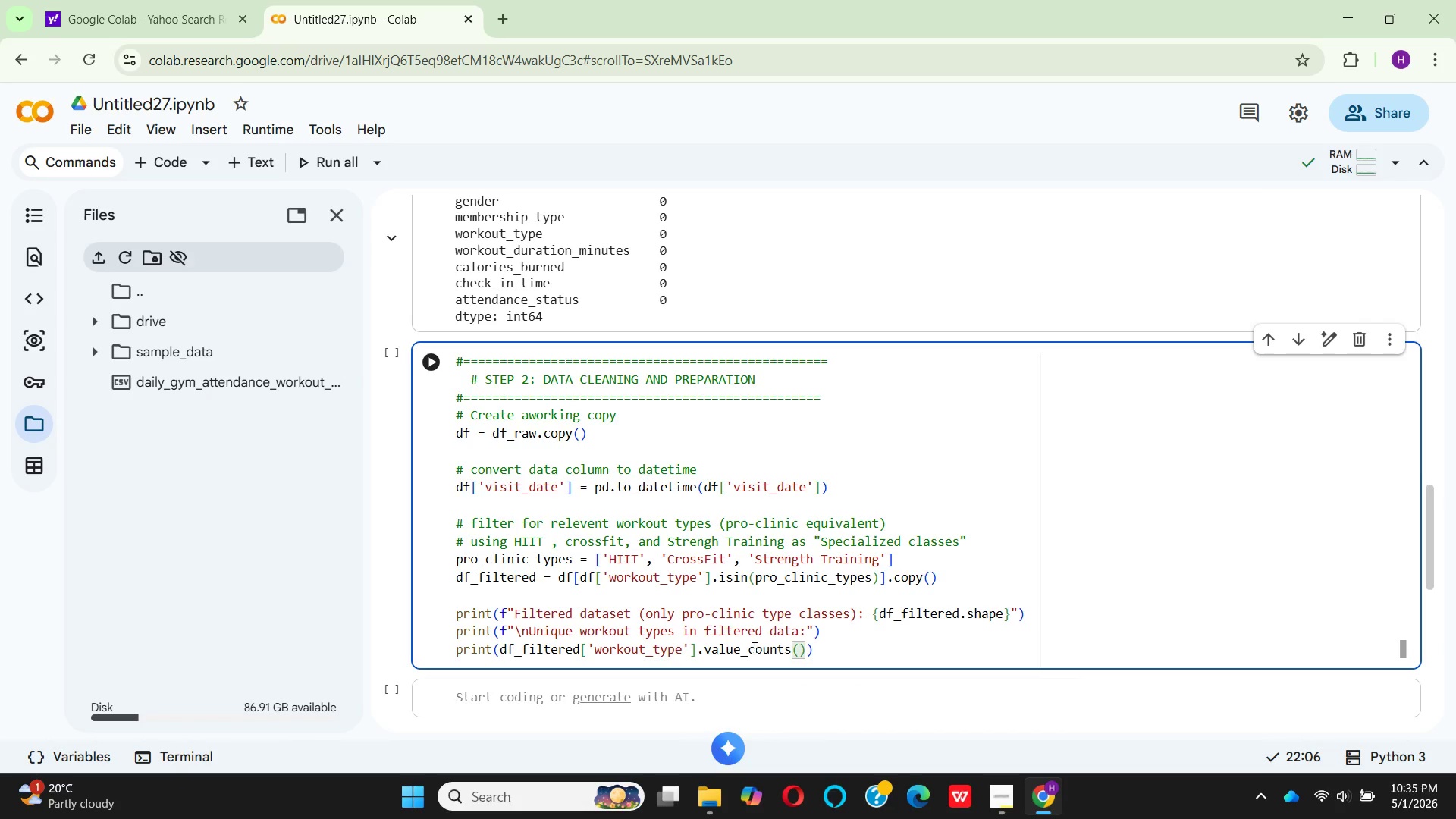 
key(ArrowRight)
 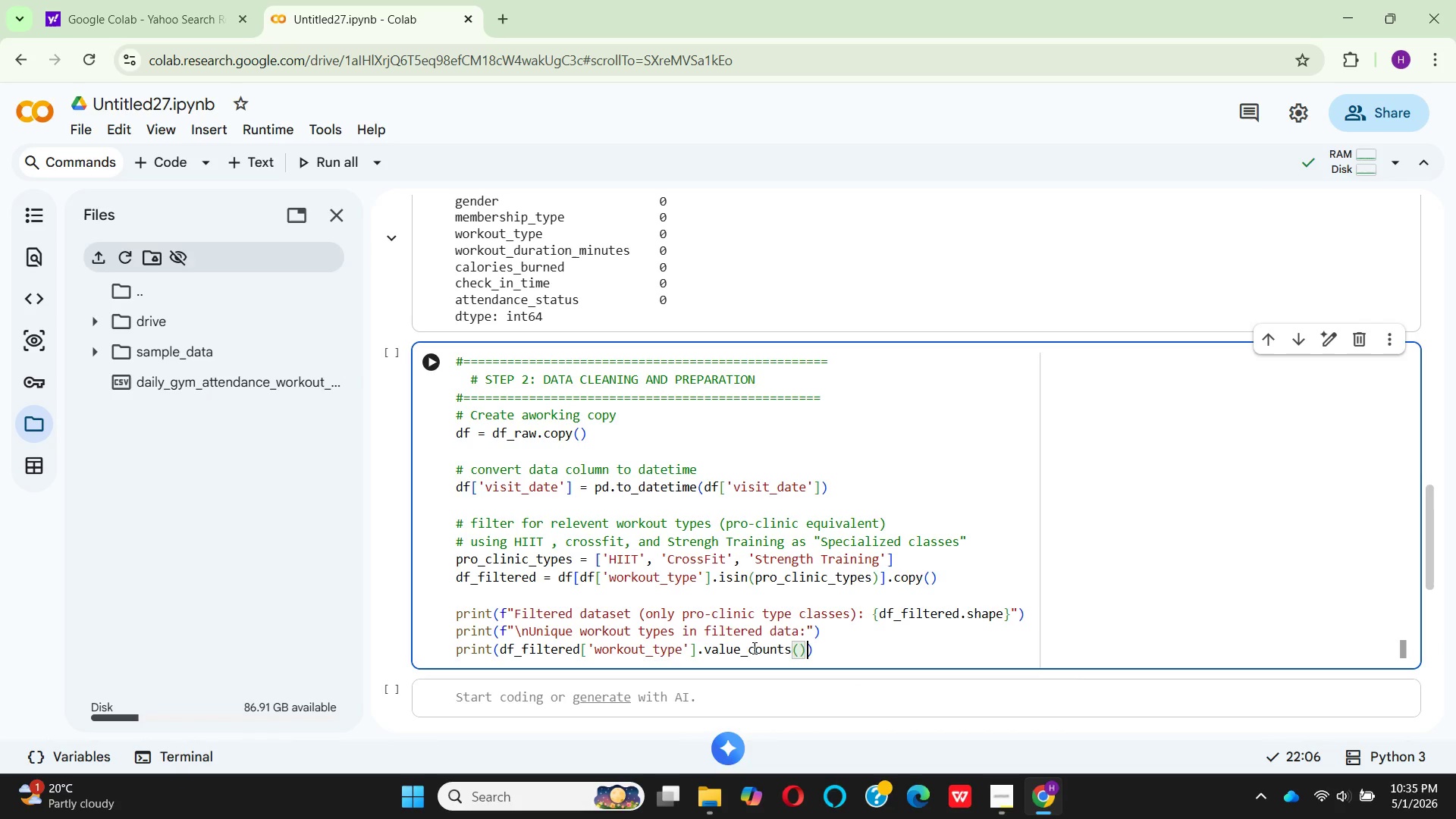 
key(ArrowRight)
 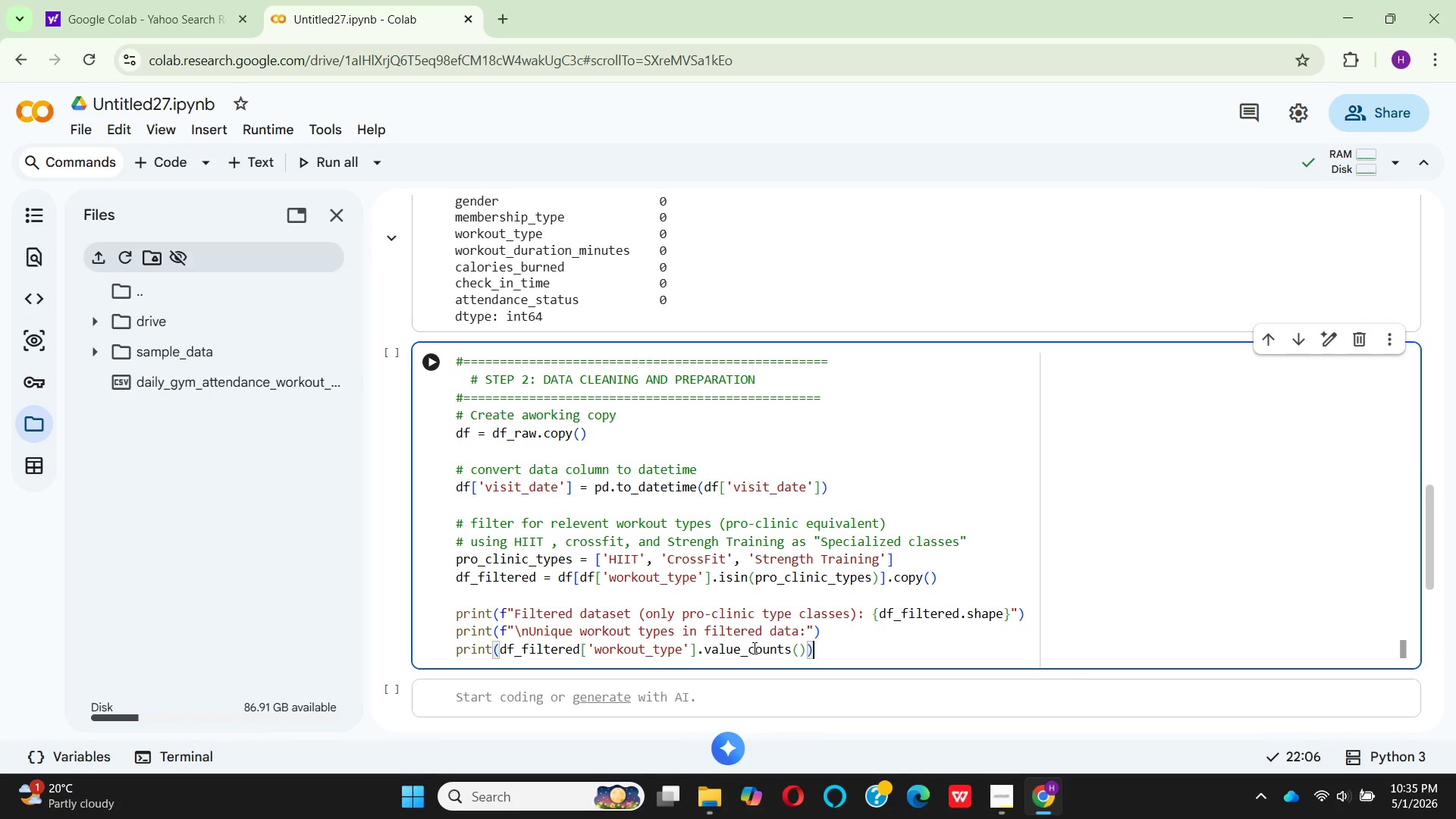 
key(ArrowRight)
 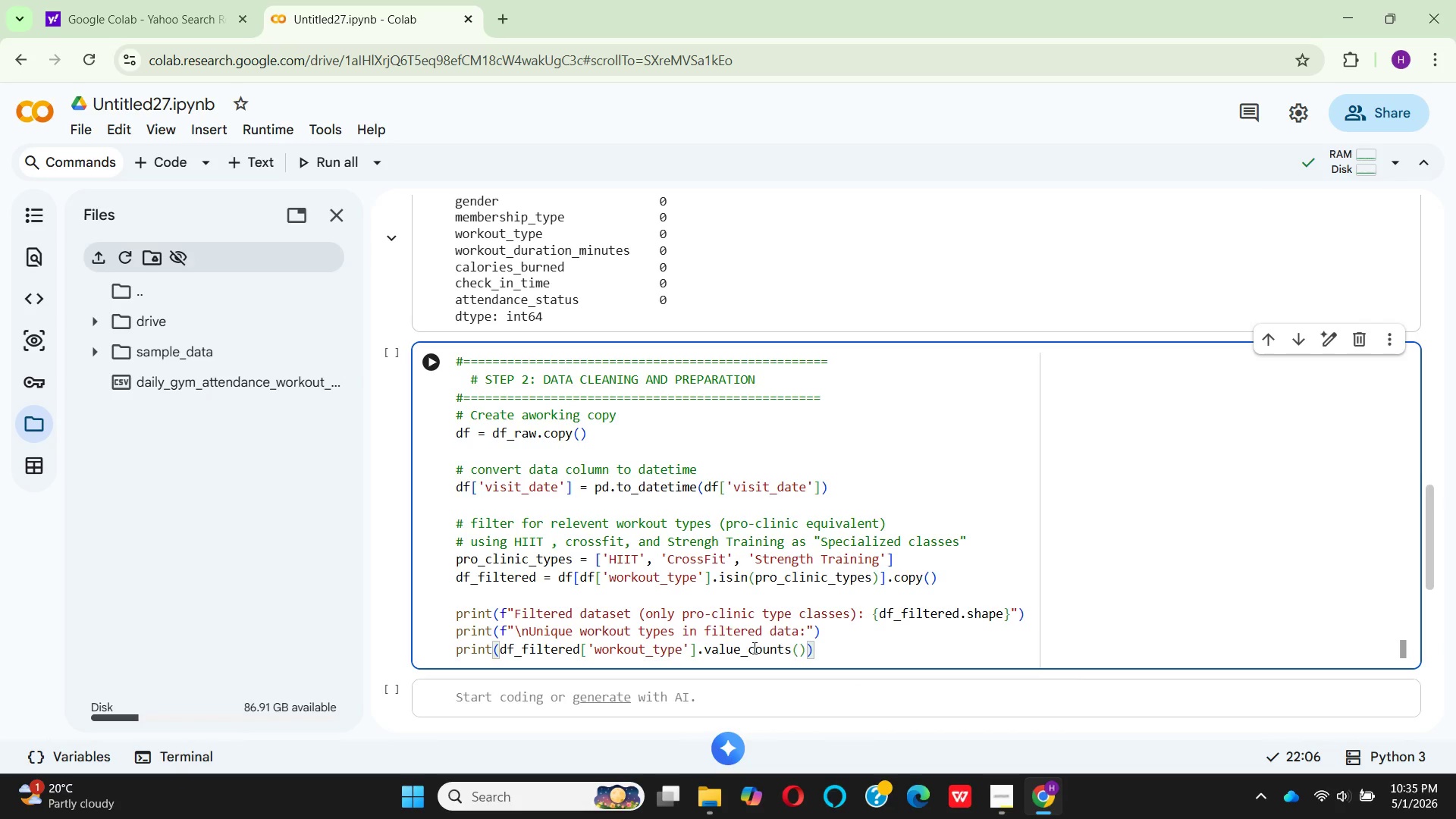 
key(Enter)
 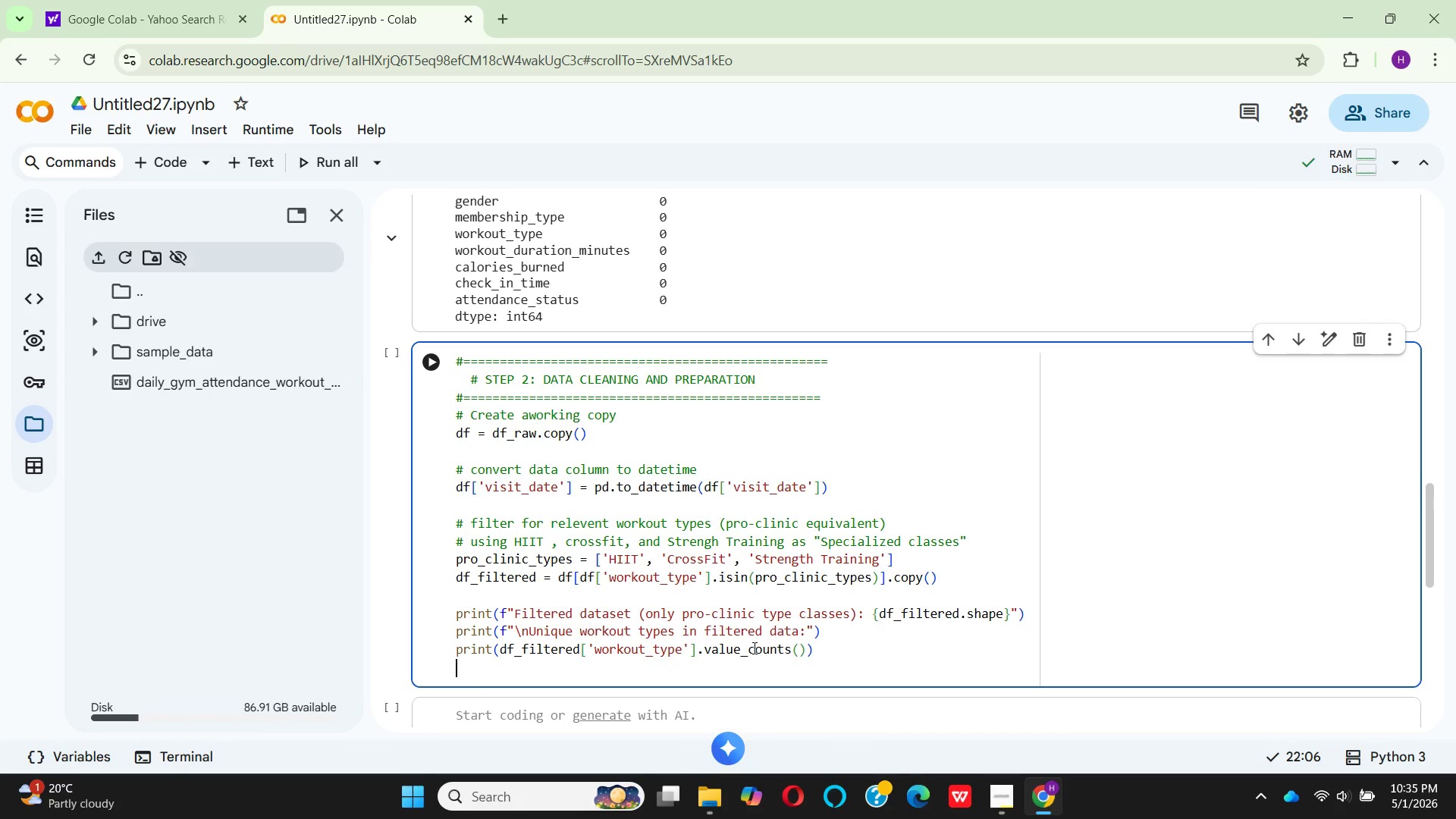 
key(Enter)
 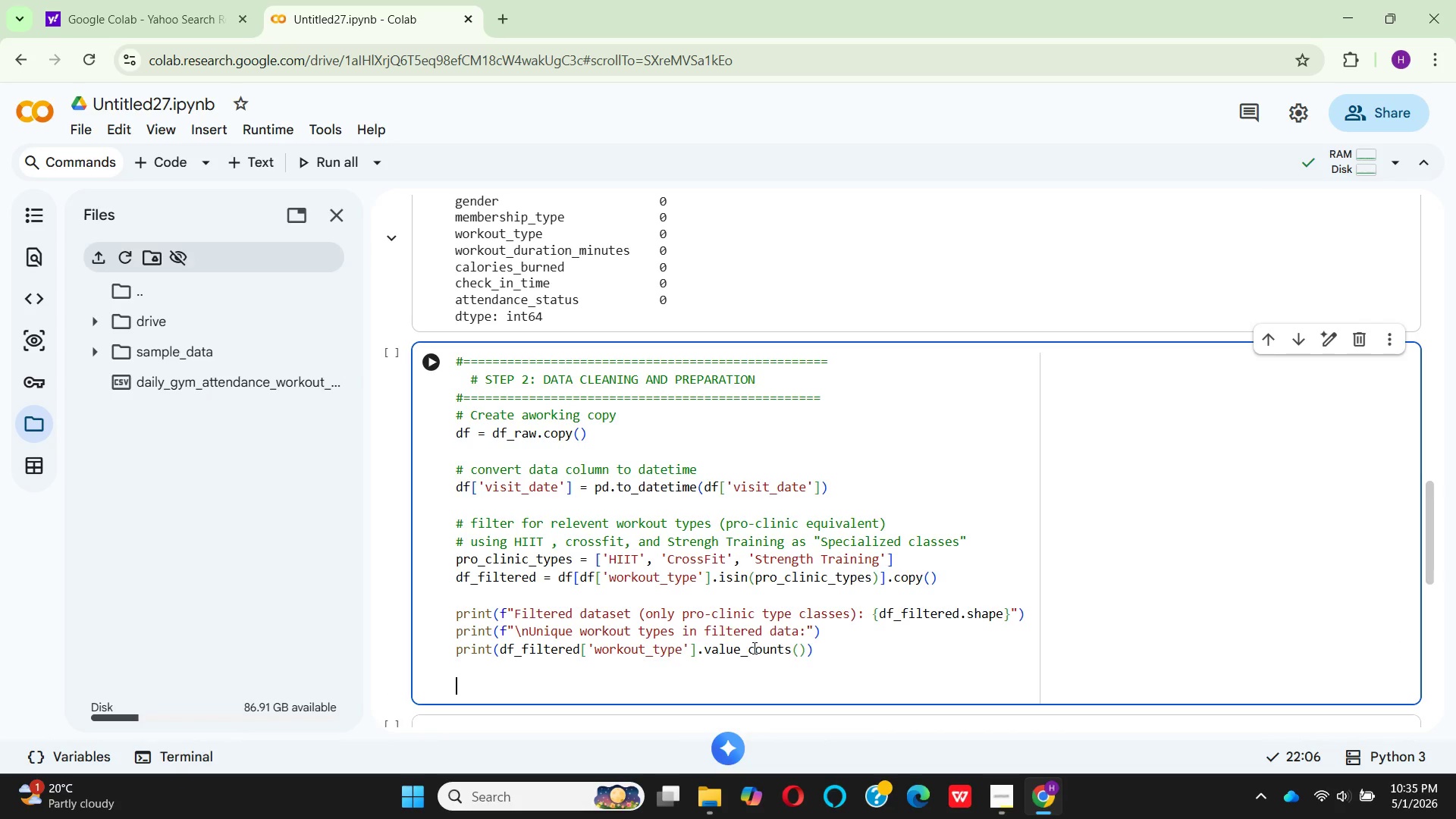 
type(#Filter for 'p)
key(Backspace)
type(Prese)
 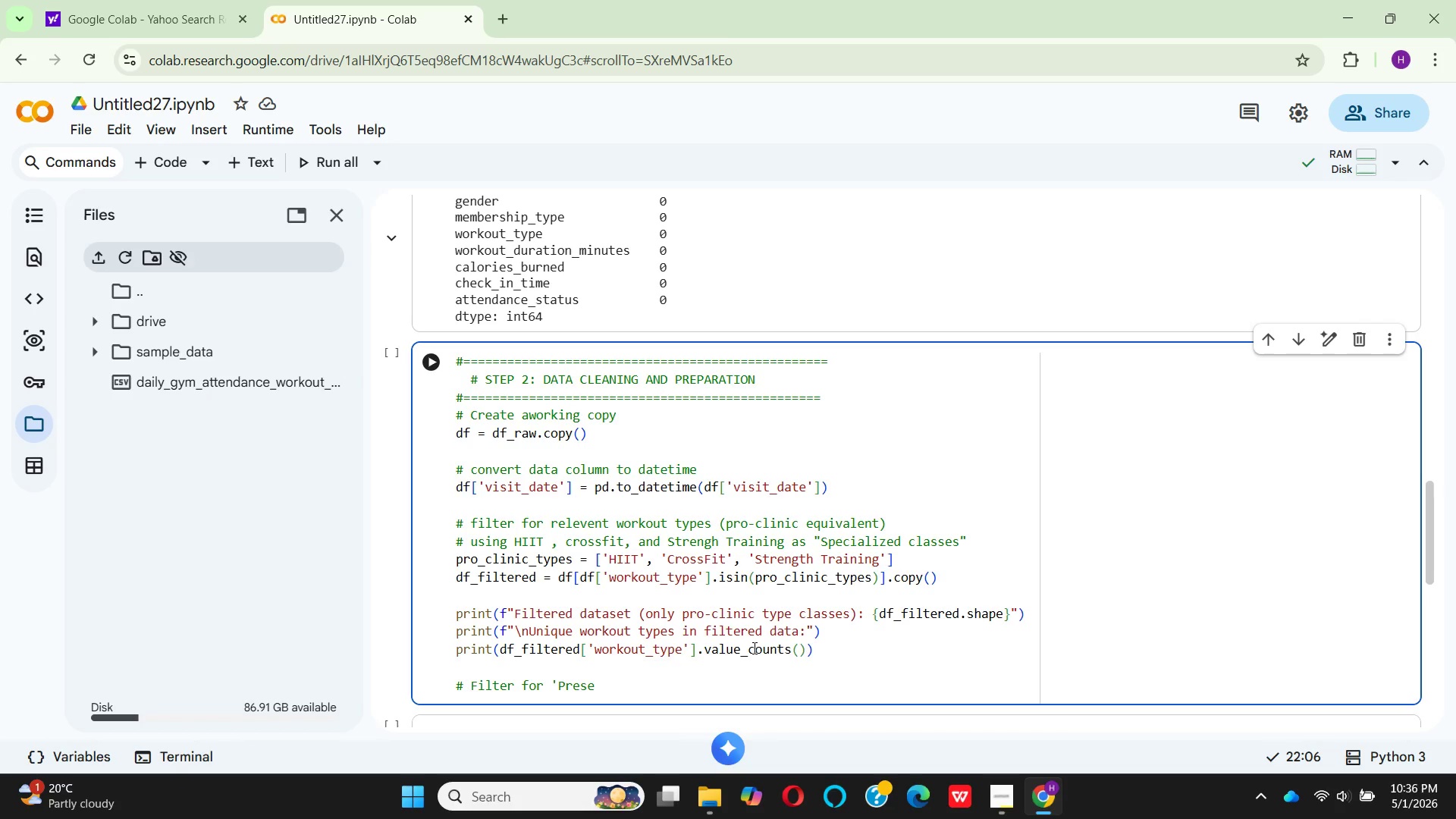 
hold_key(key=CapsLock, duration=0.52)
 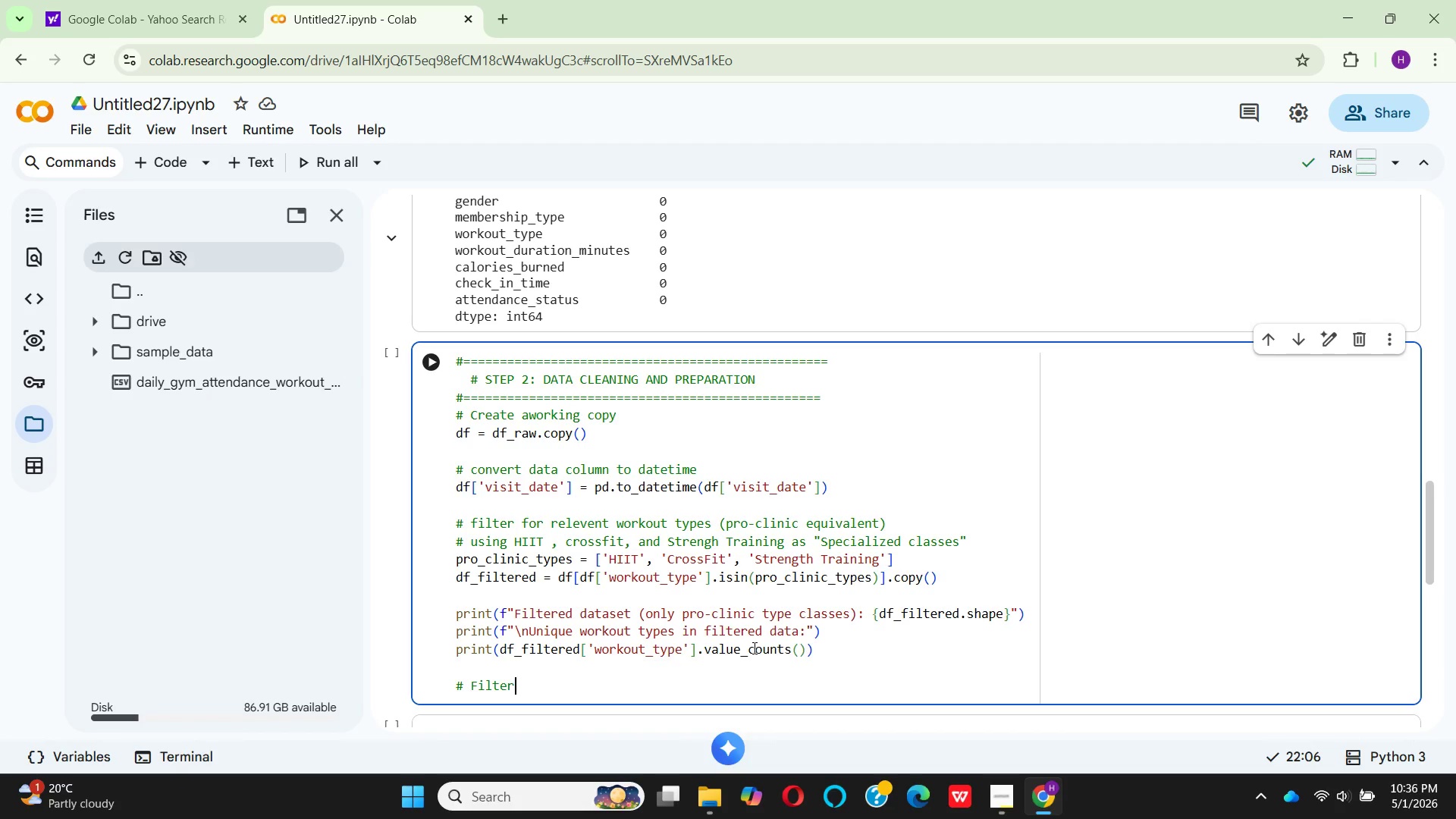 
type(NT')
 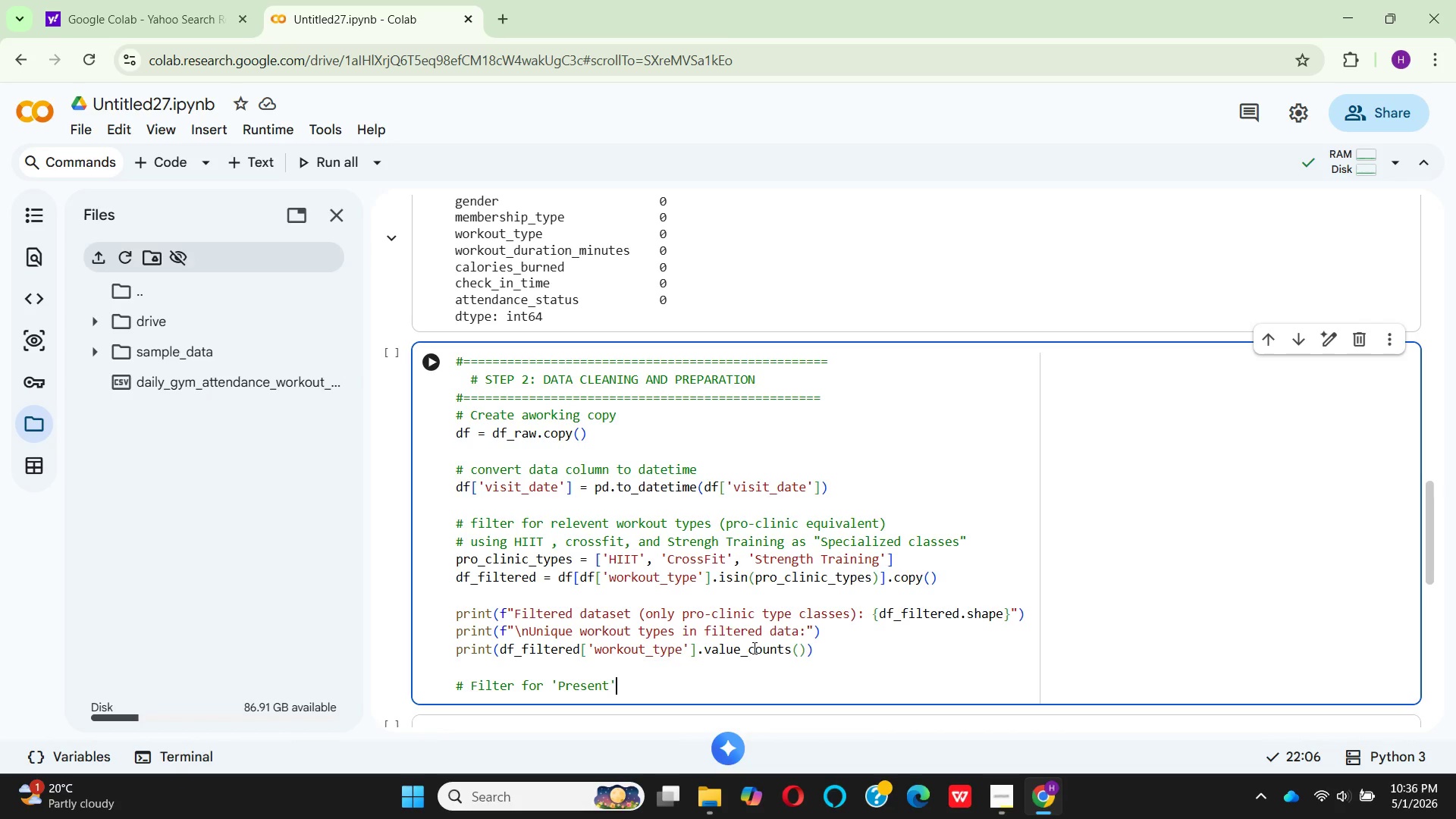 
key(ArrowRight)
 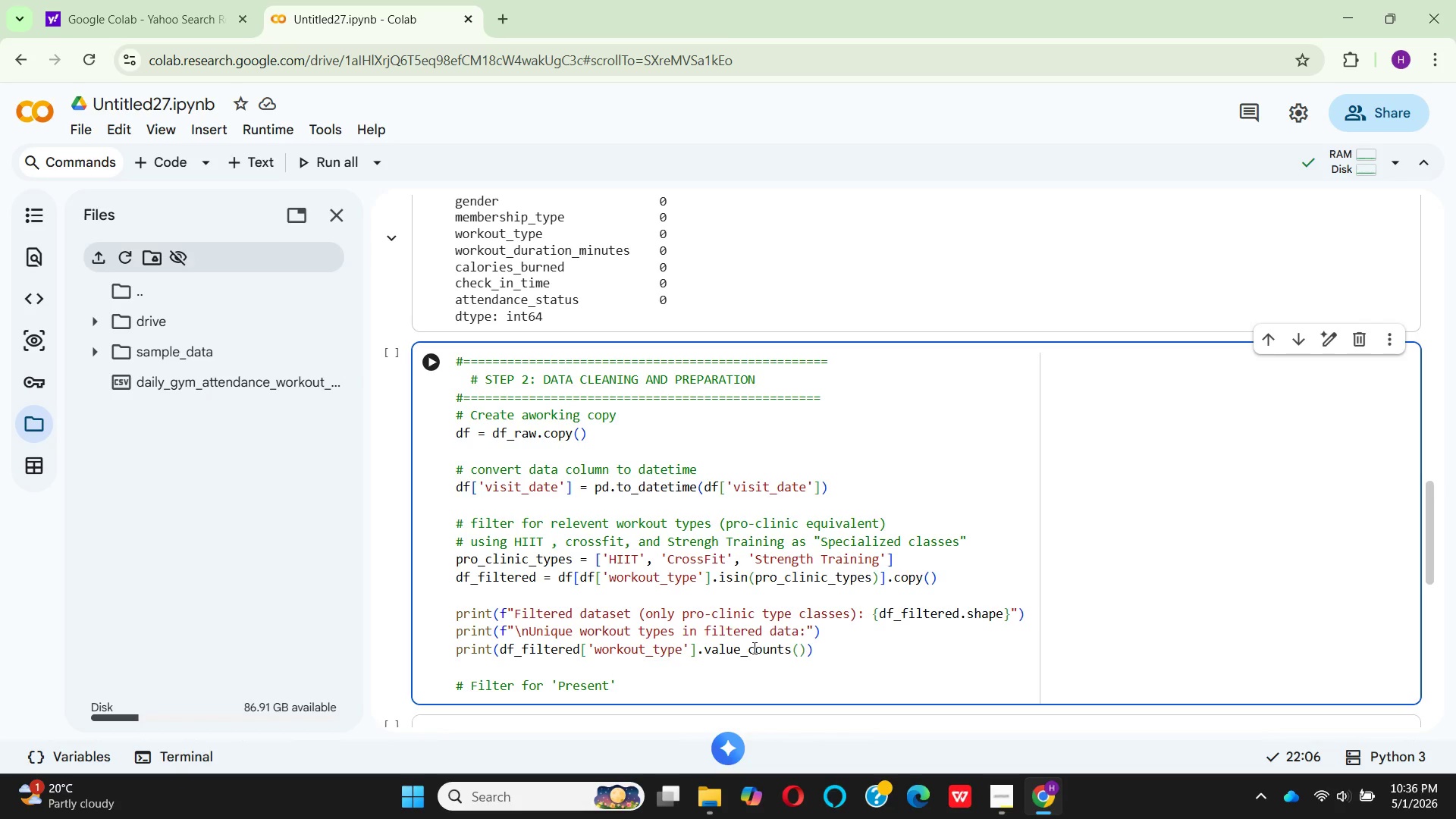 
type( ATTEMDA)
key(Backspace)
key(Backspace)
key(Backspace)
type(NDANCE ONLY (Actual attemdees)
 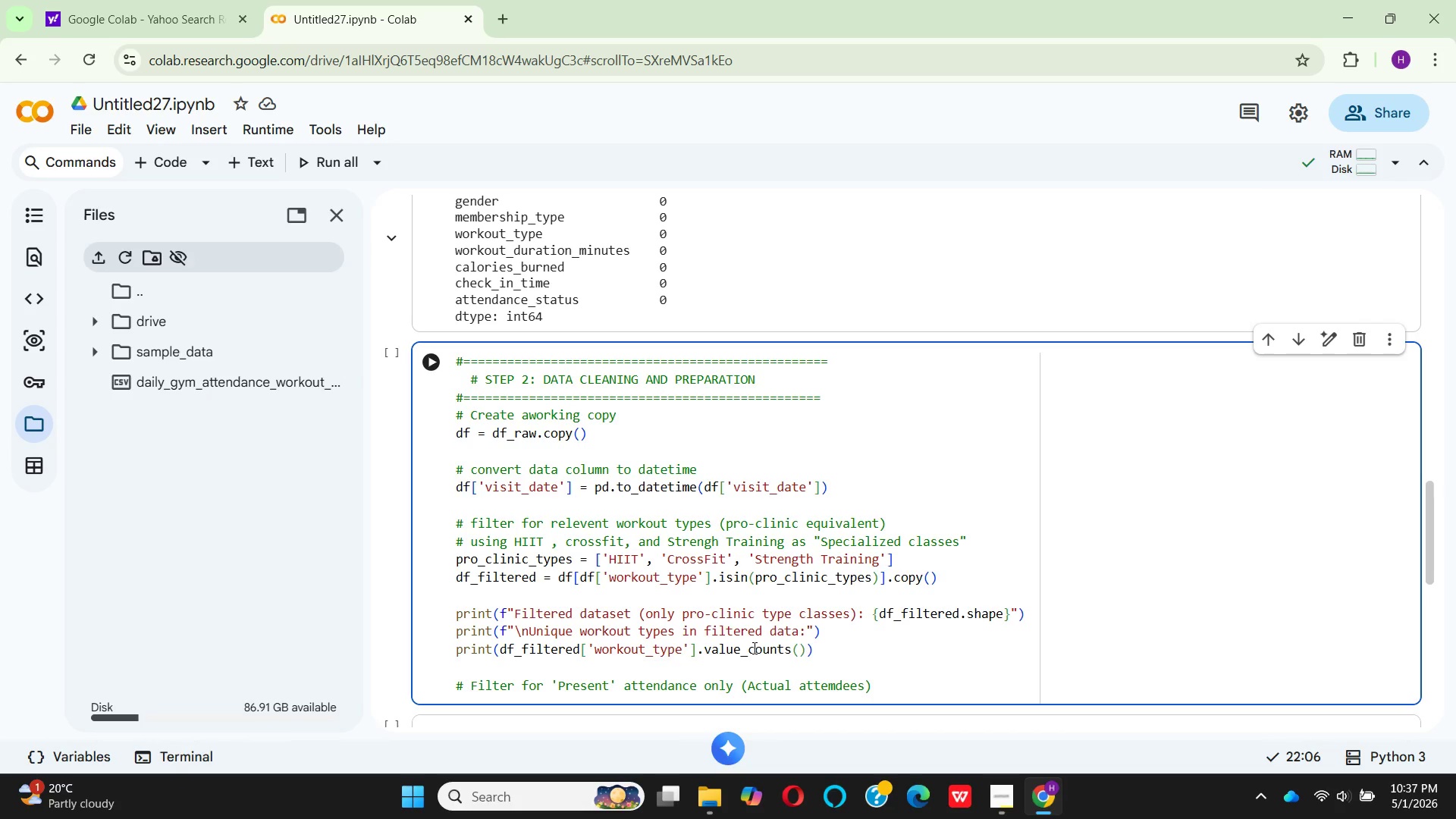 
 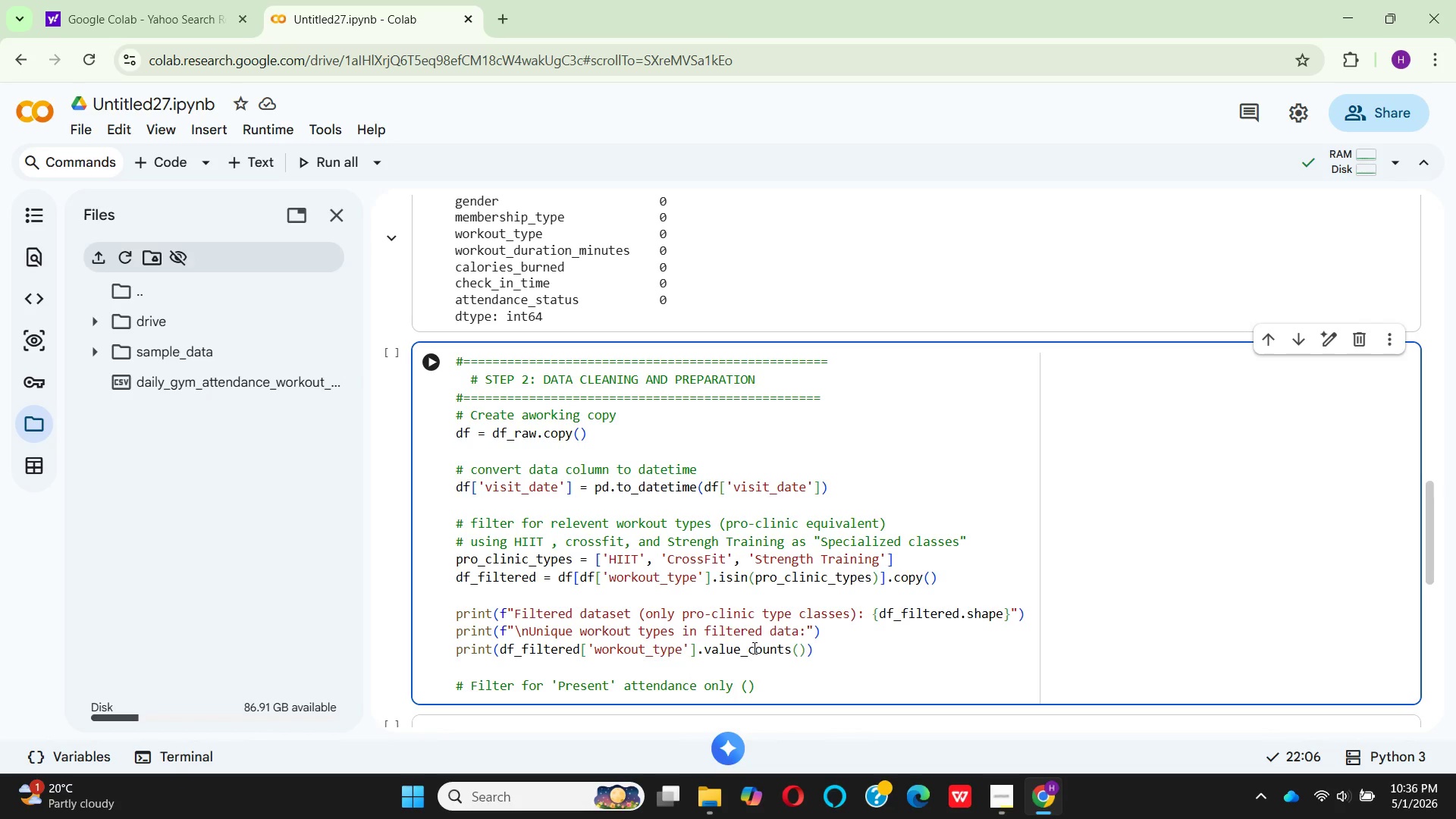 
hold_key(key=CapsLock, duration=0.31)
 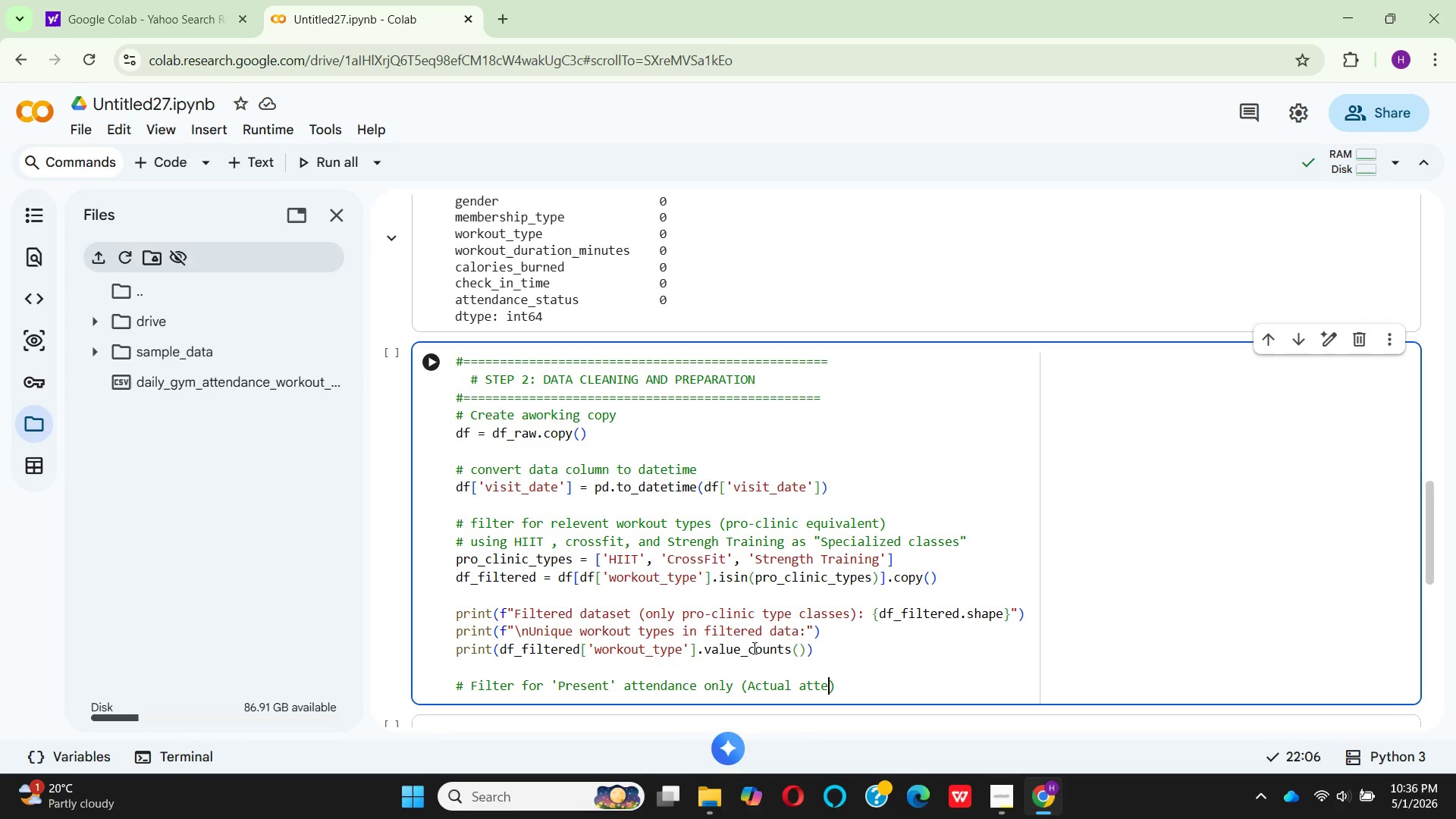 
key(ArrowRight)
 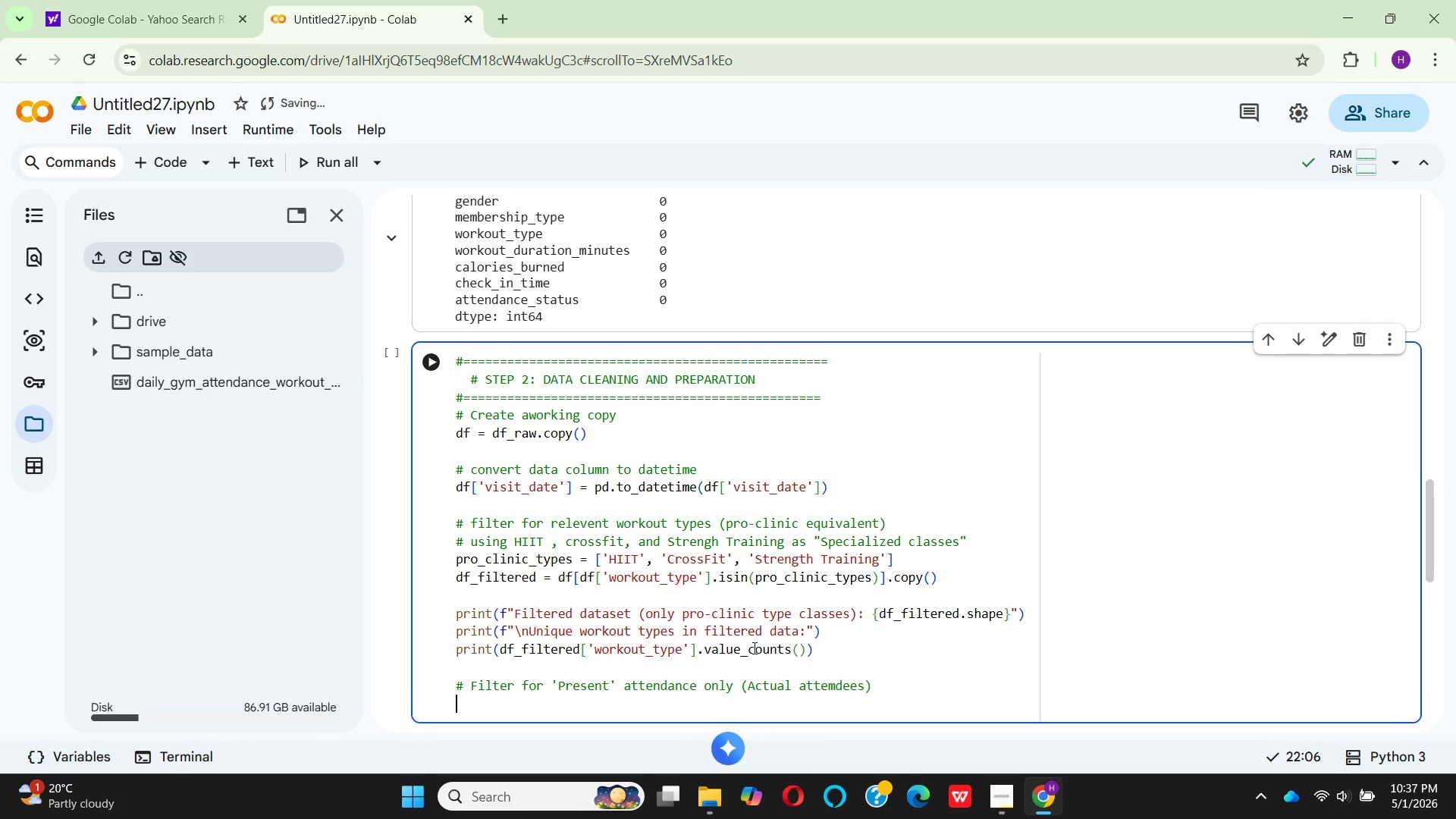 
key(Enter)
 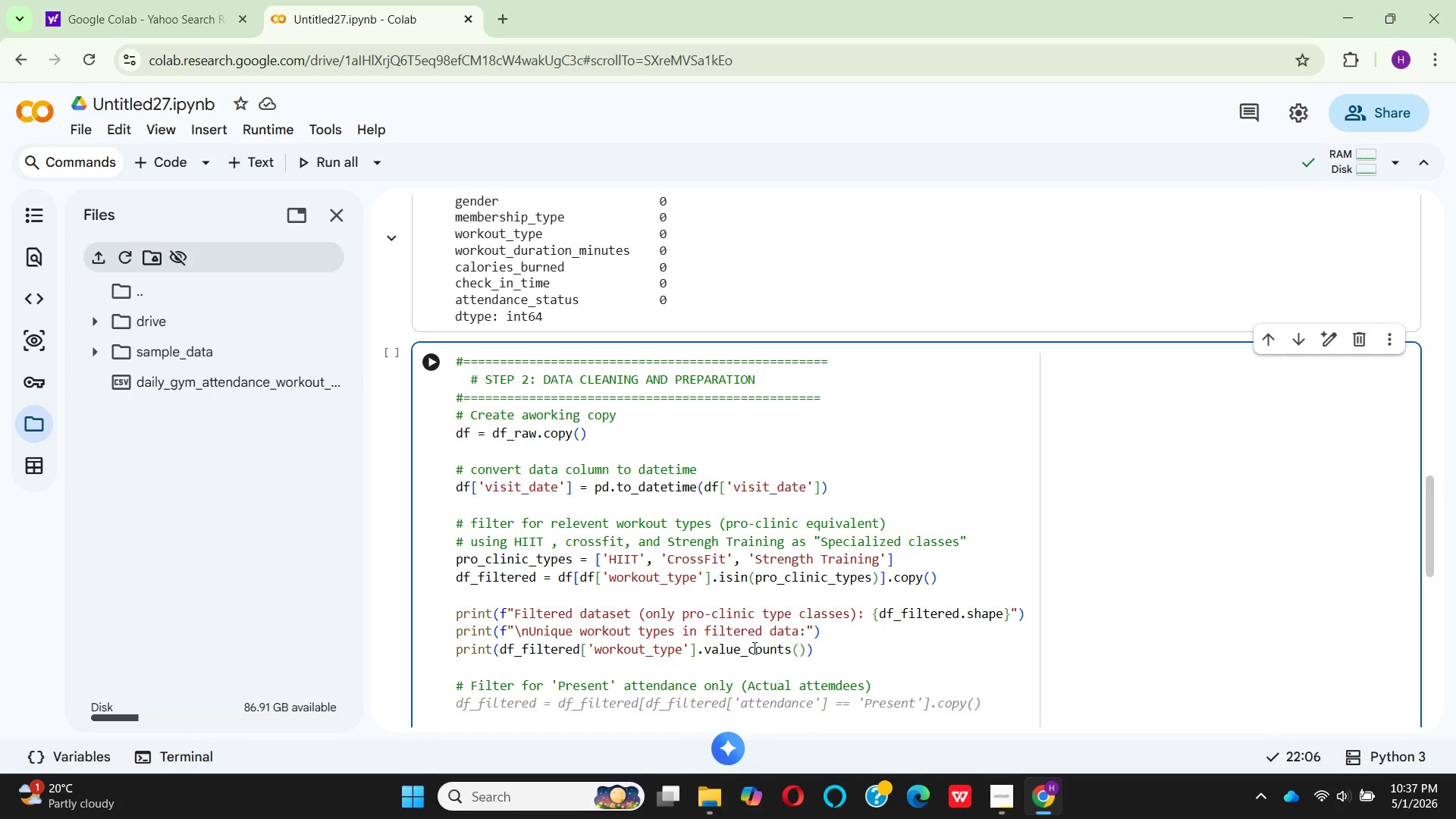 
type(DF_PRESENT = )
 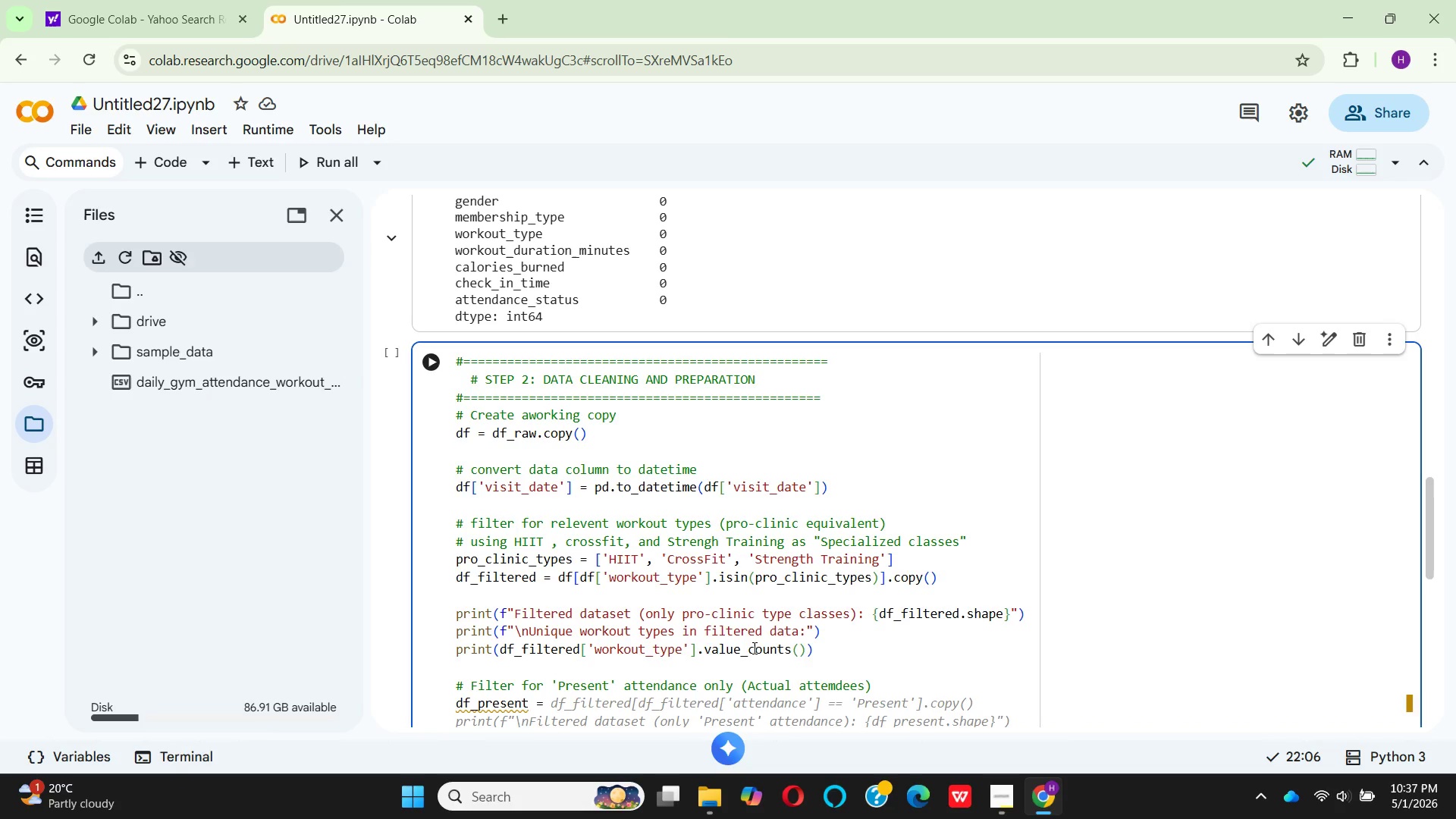 
type(DF_FI)
 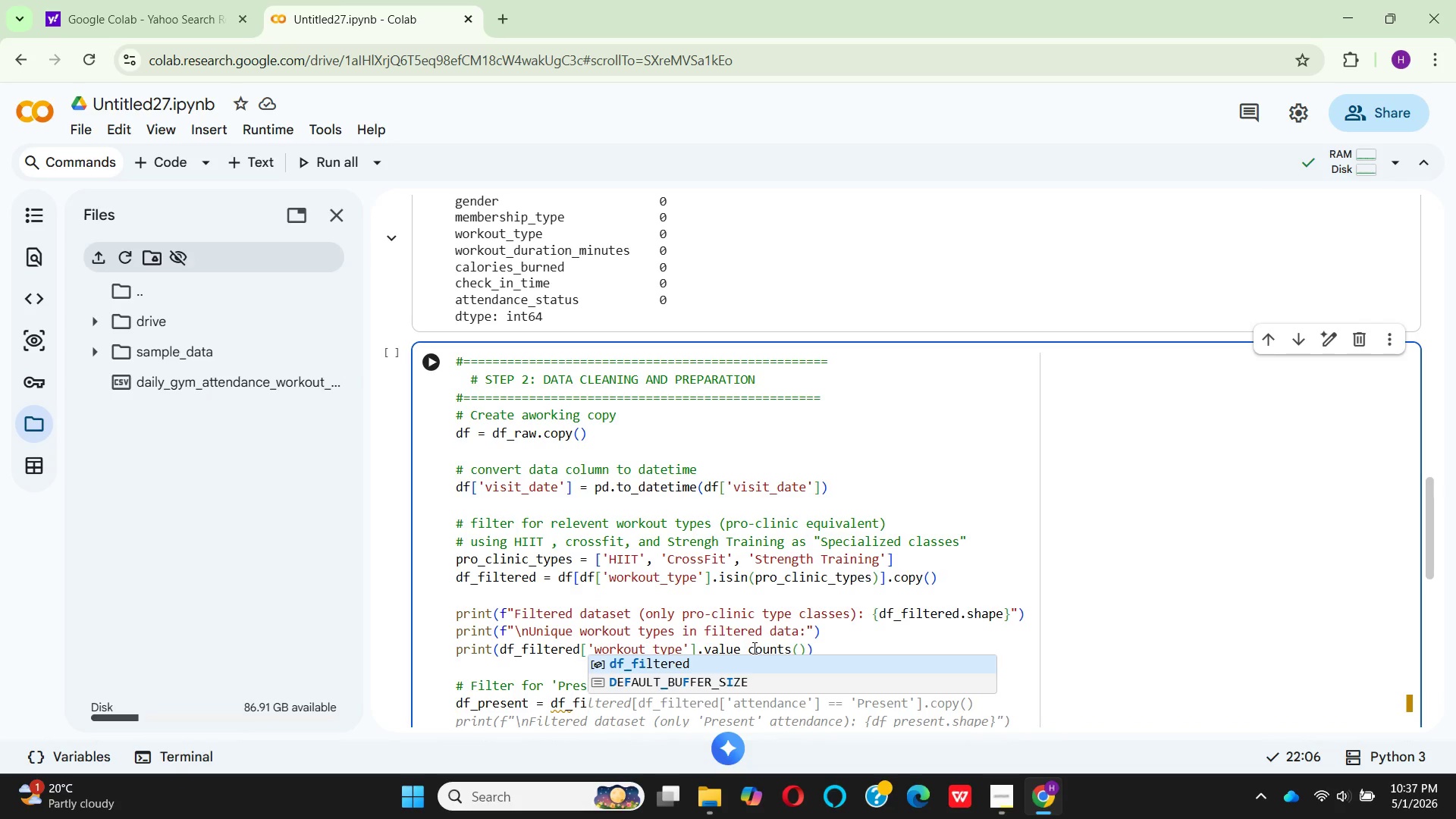 
key(Enter)
 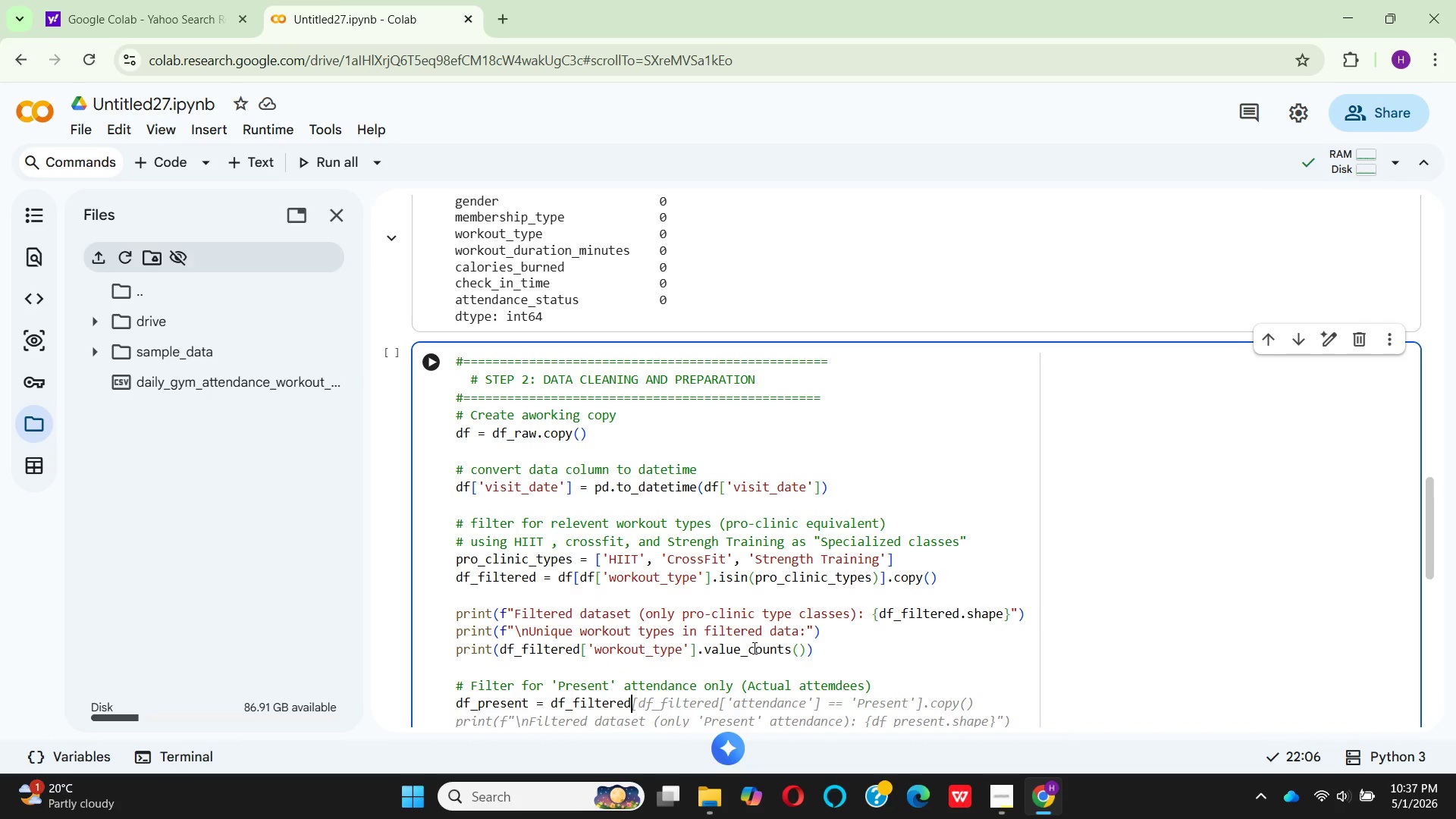 
key(BracketLeft)
 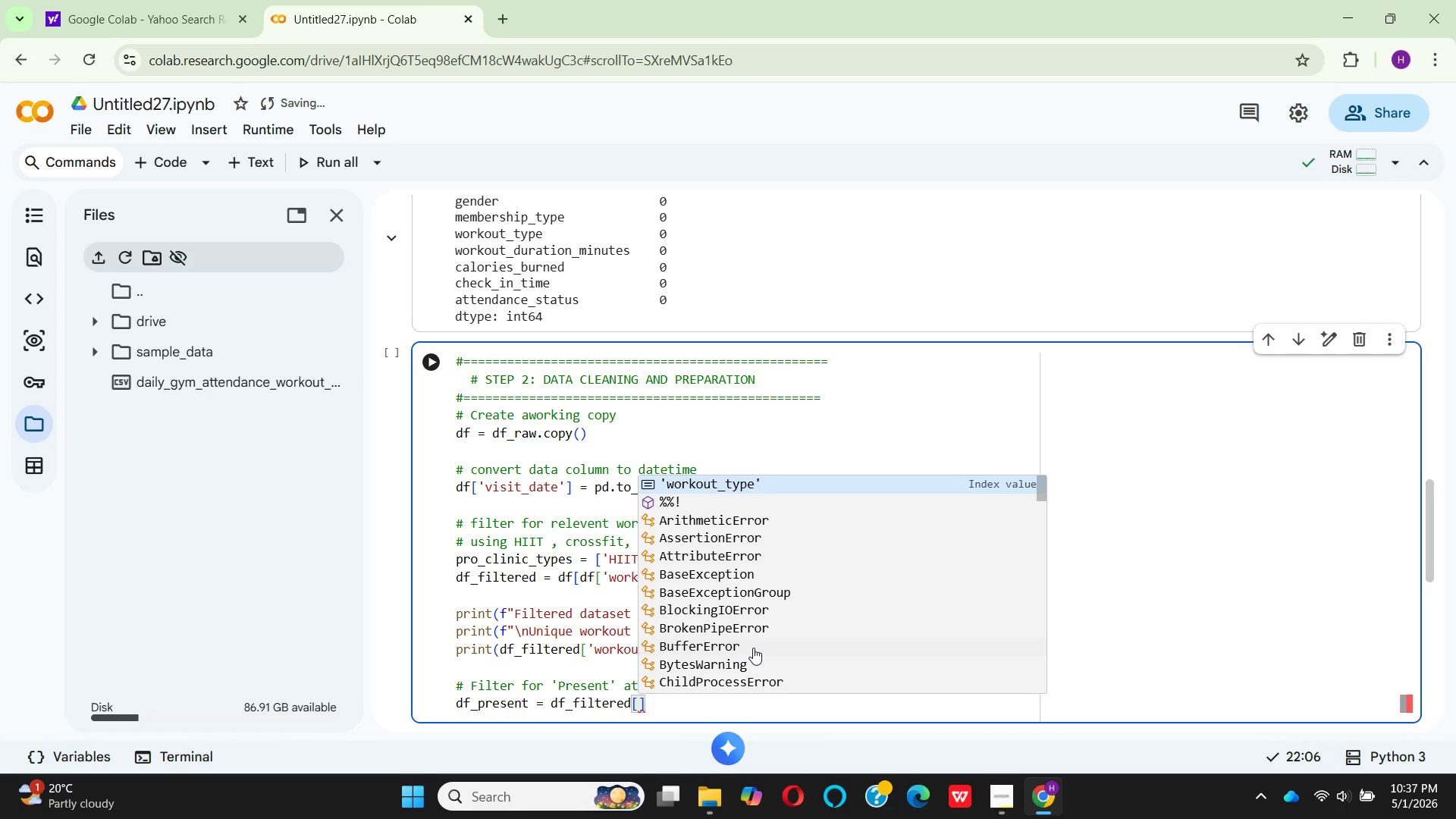 
wait(5.67)
 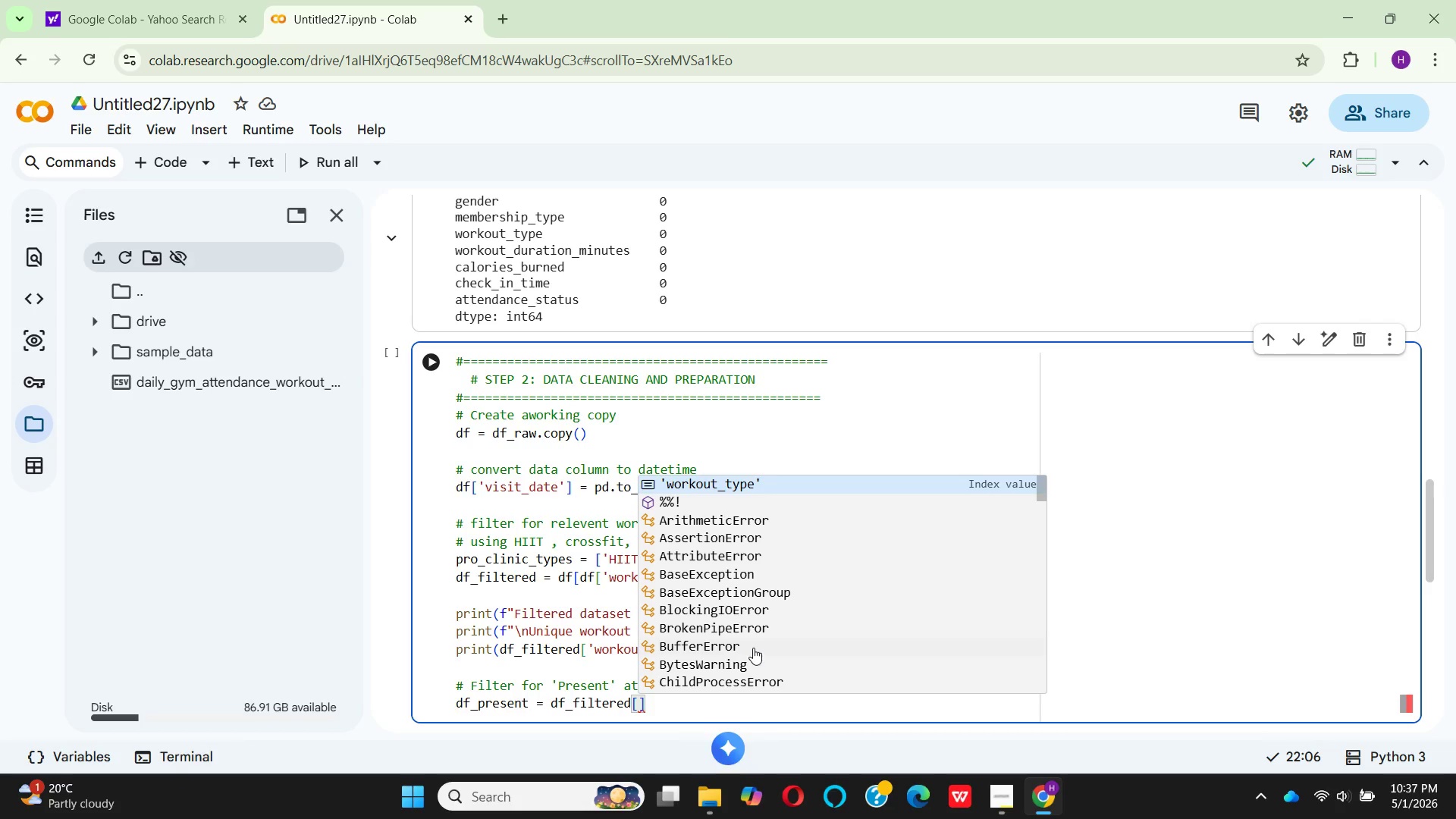 
type(DF_)
 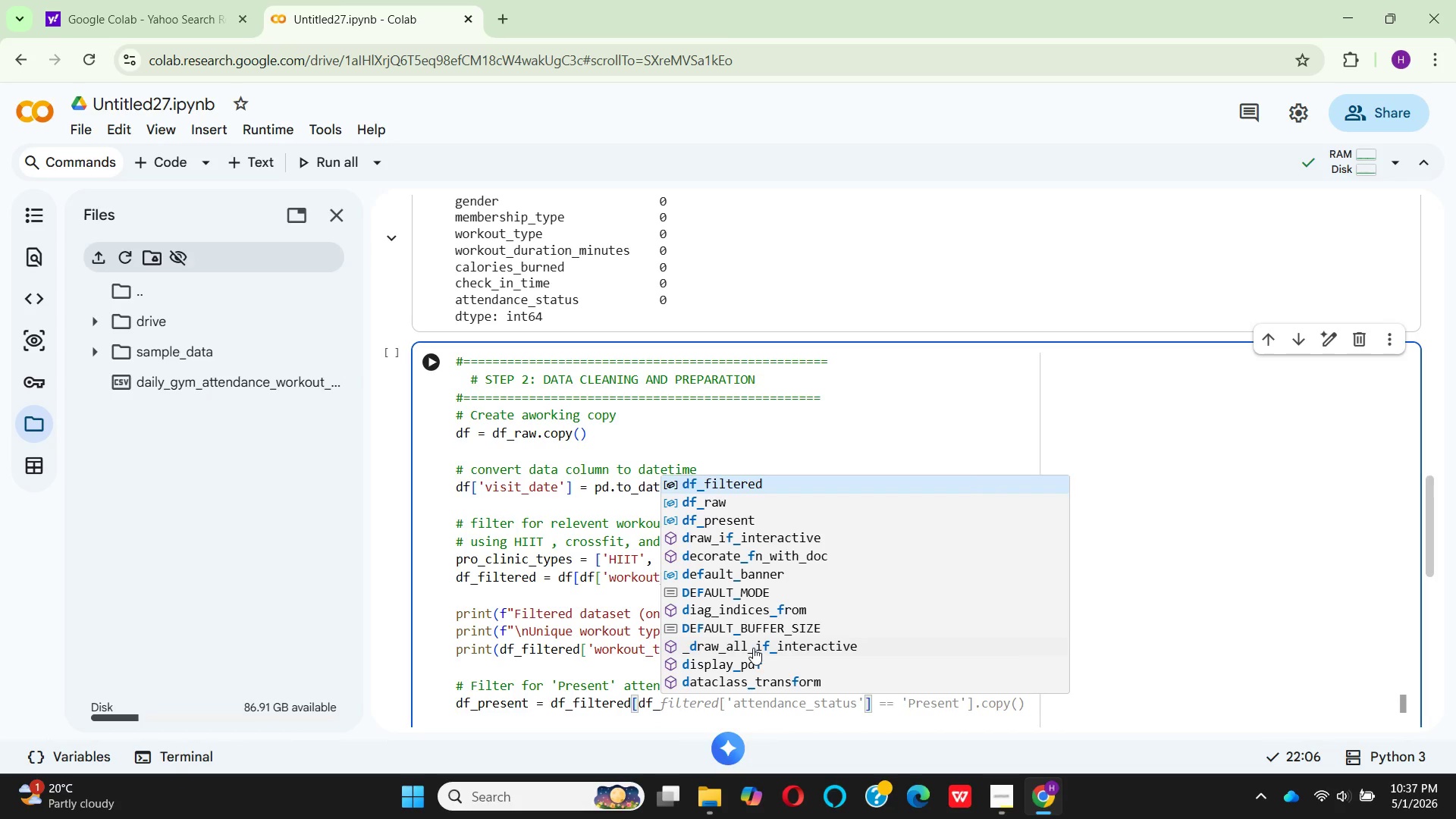 
key(Enter)
 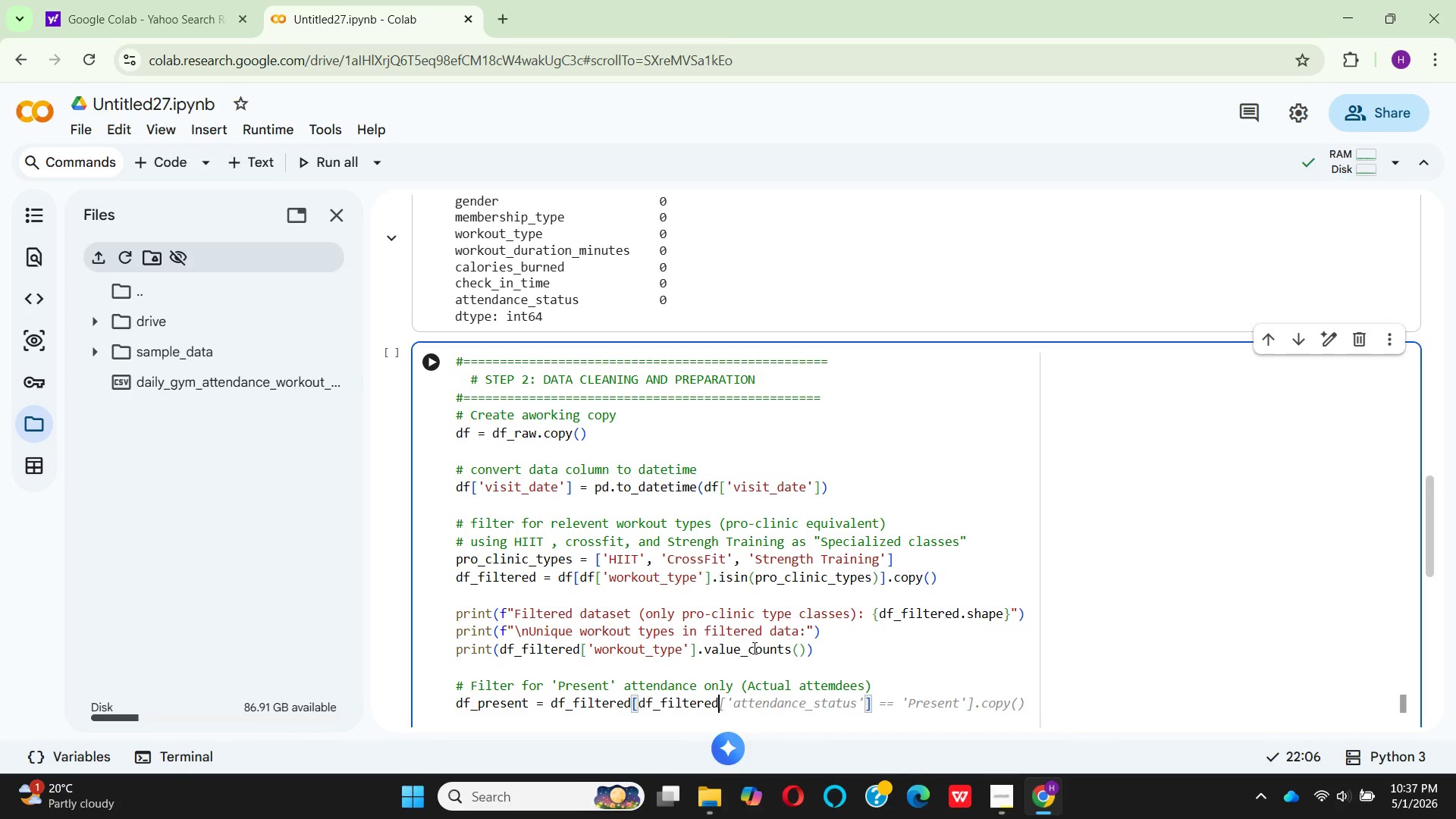 
key(BracketLeft)
 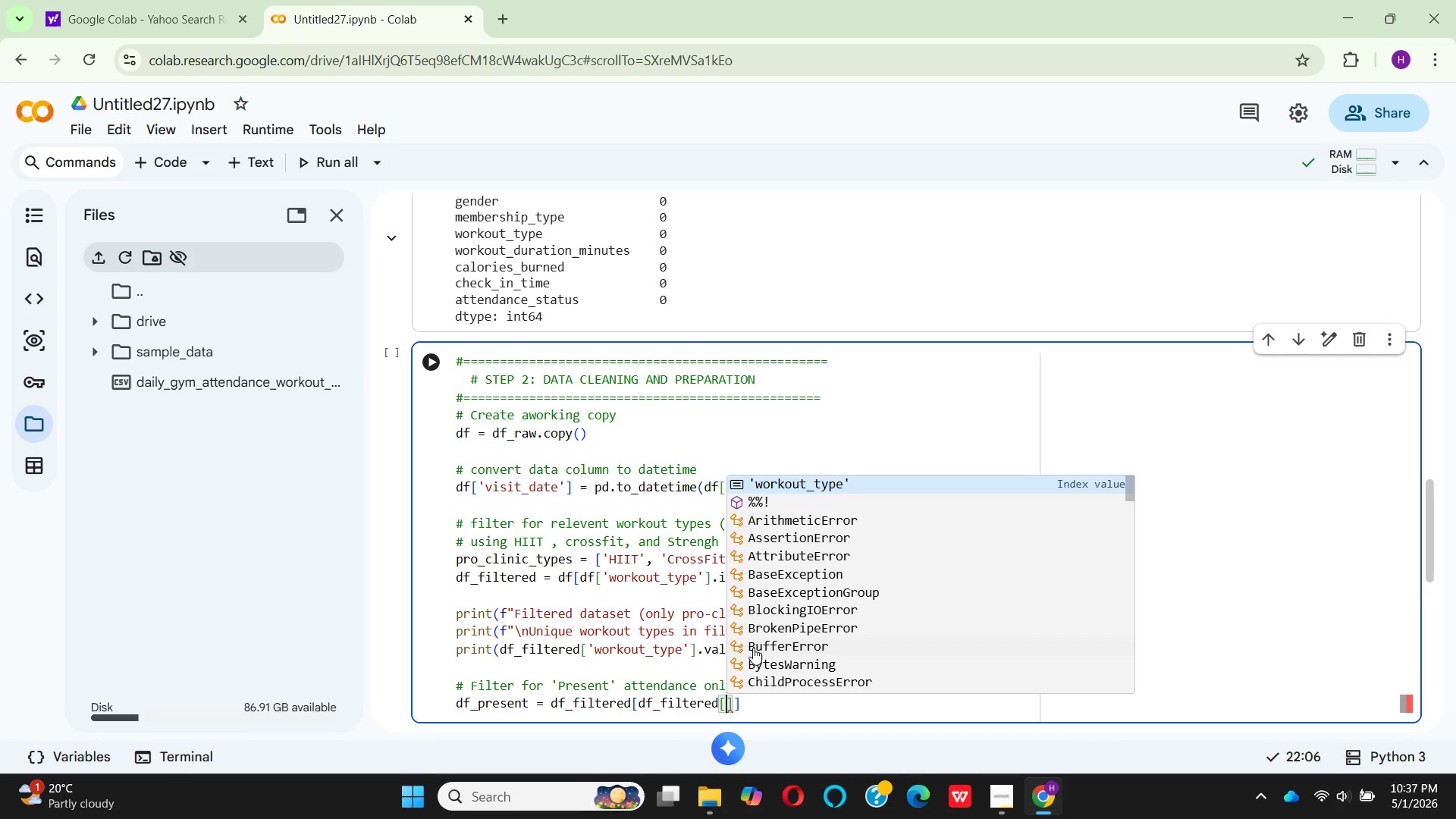 
key(Quote)
 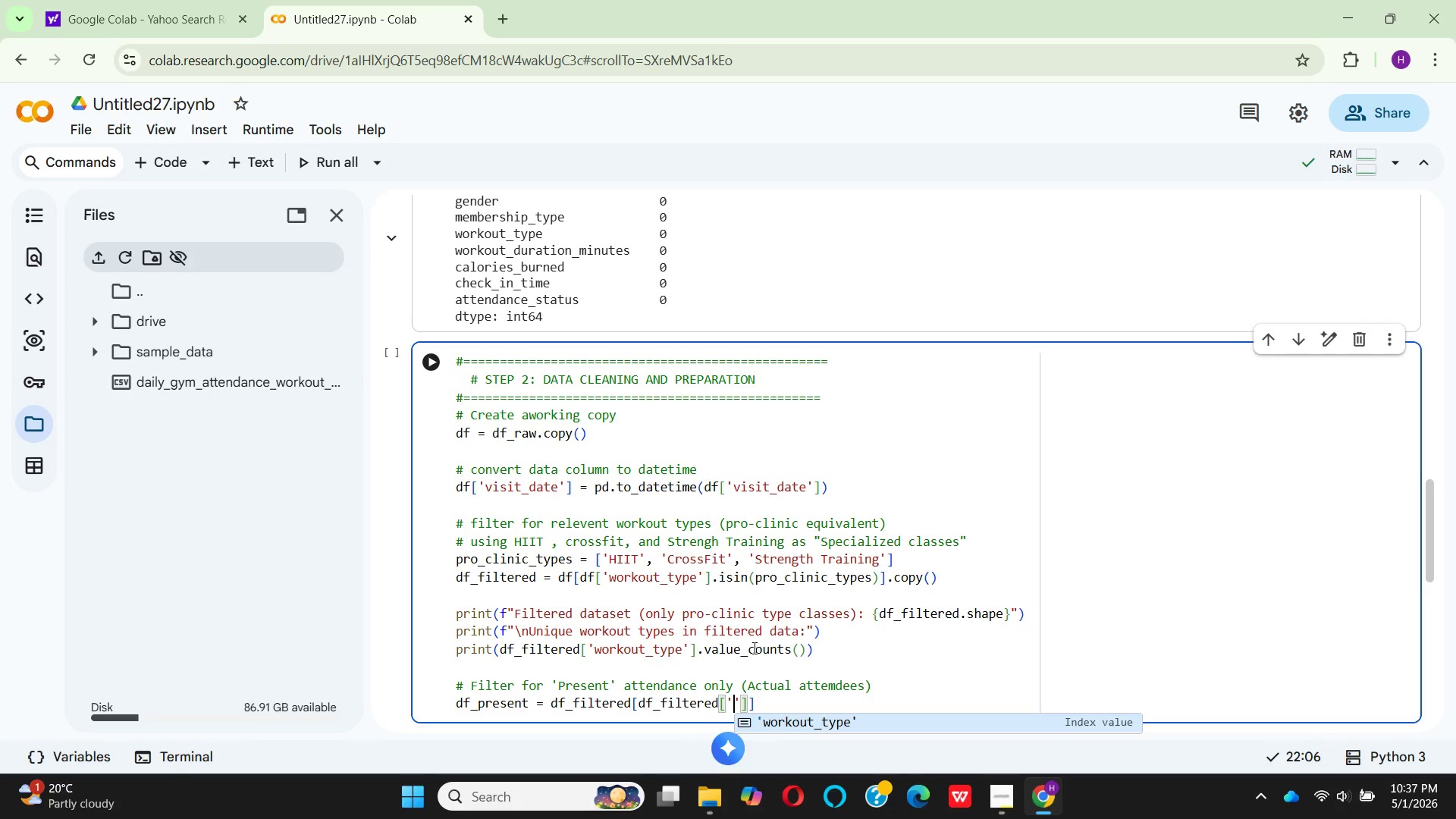 
type(ATTENDA)
 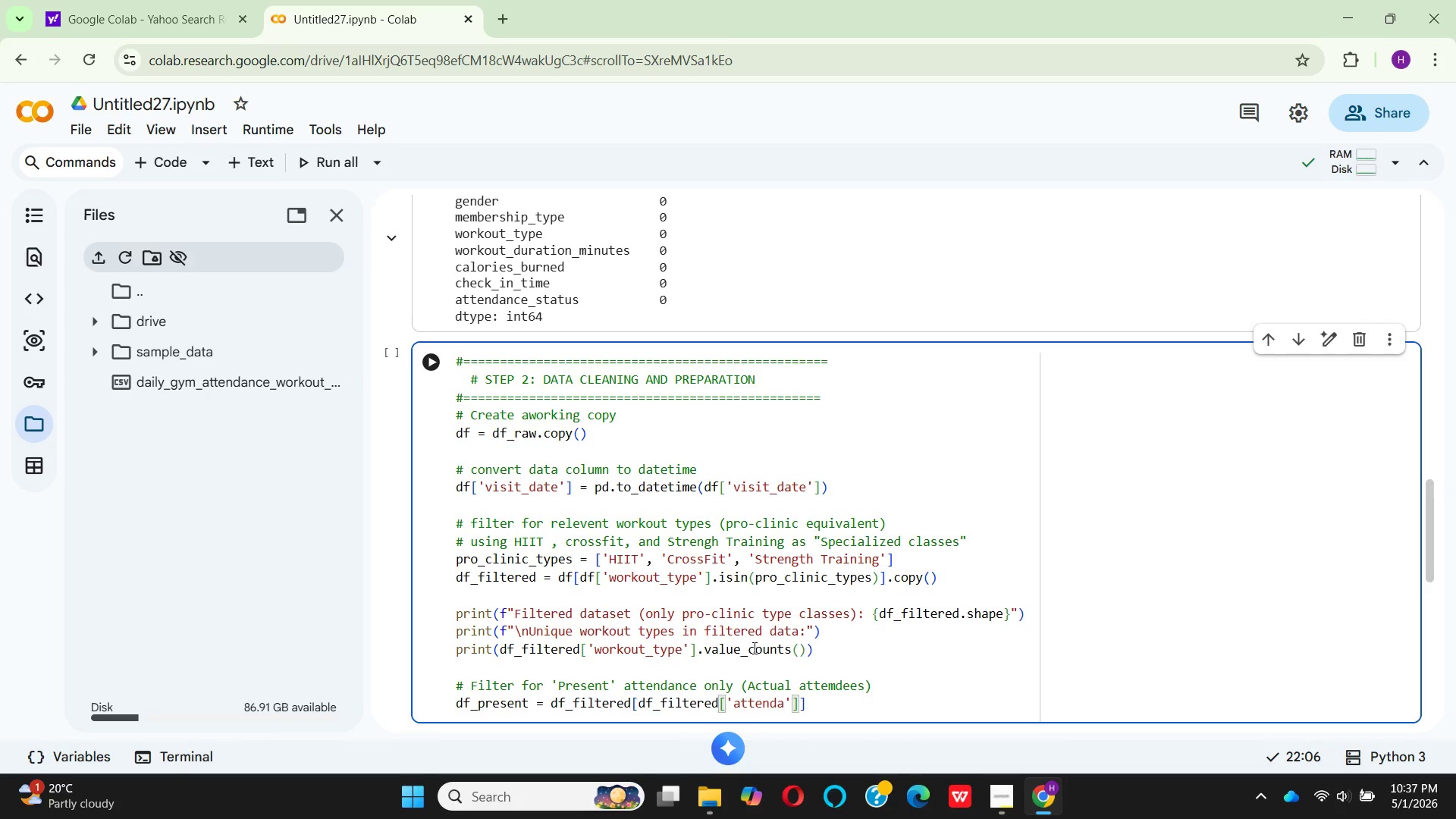 
type(NCE)
 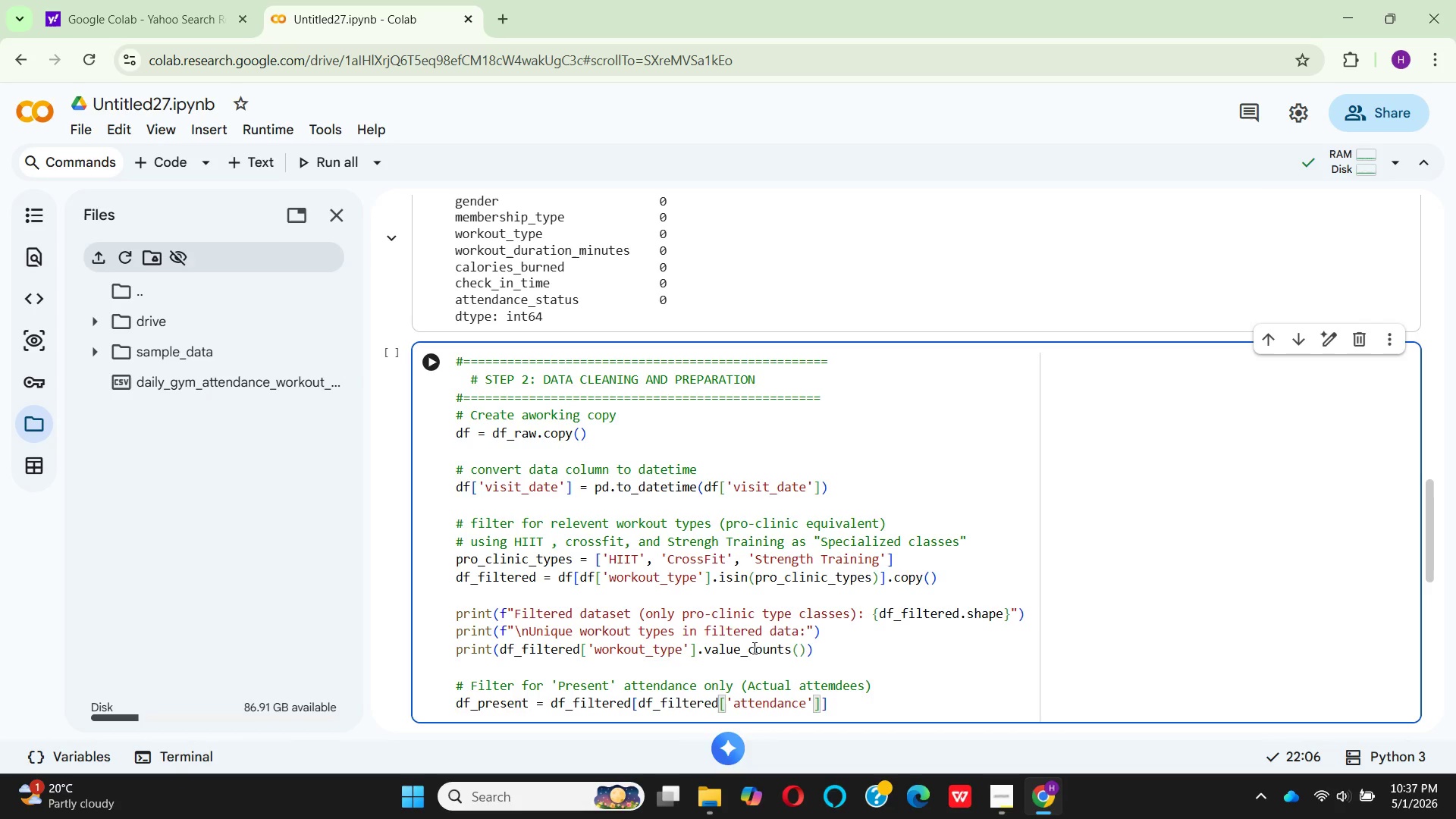 
wait(5.11)
 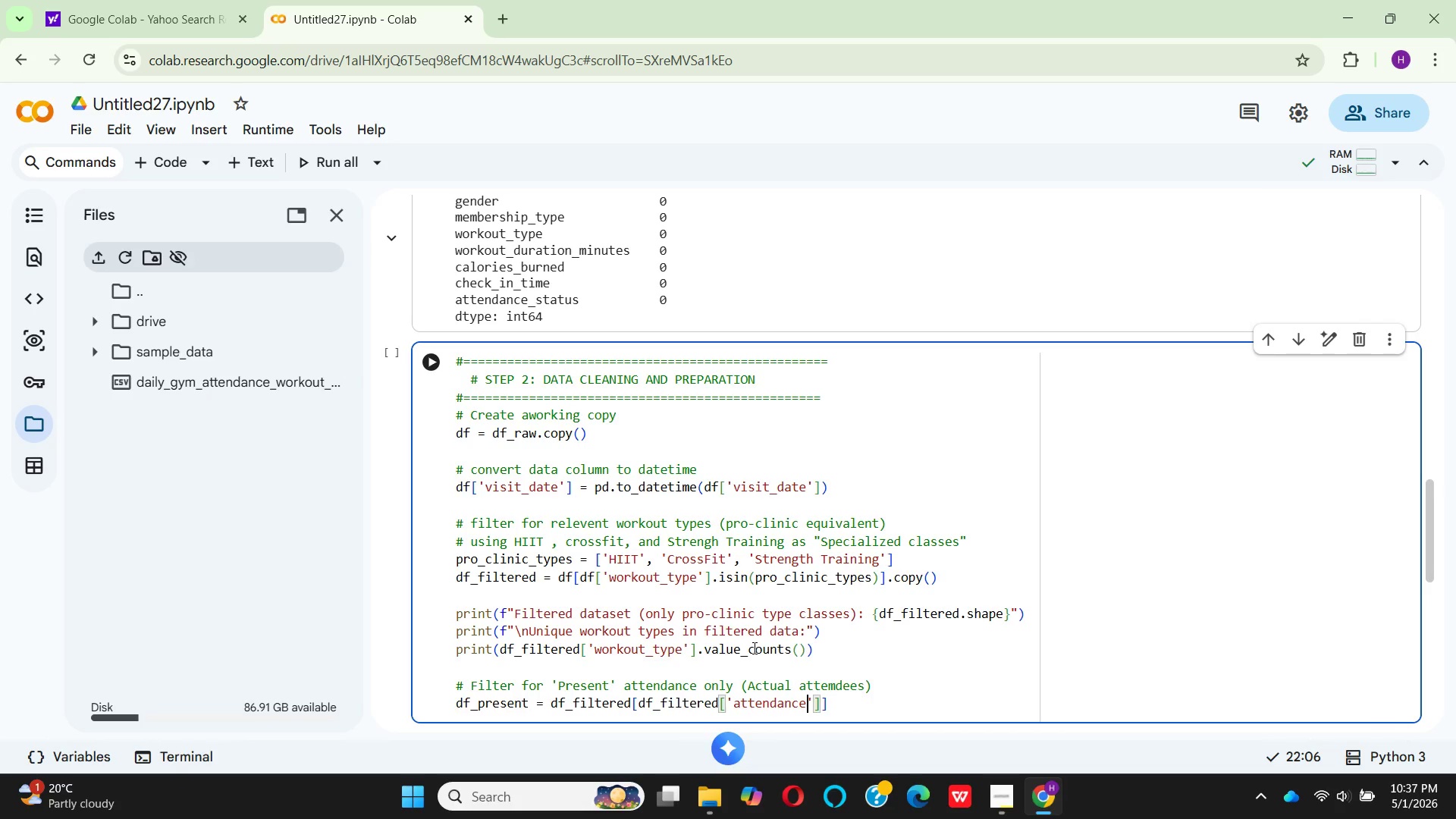 
type(_STATUS)
 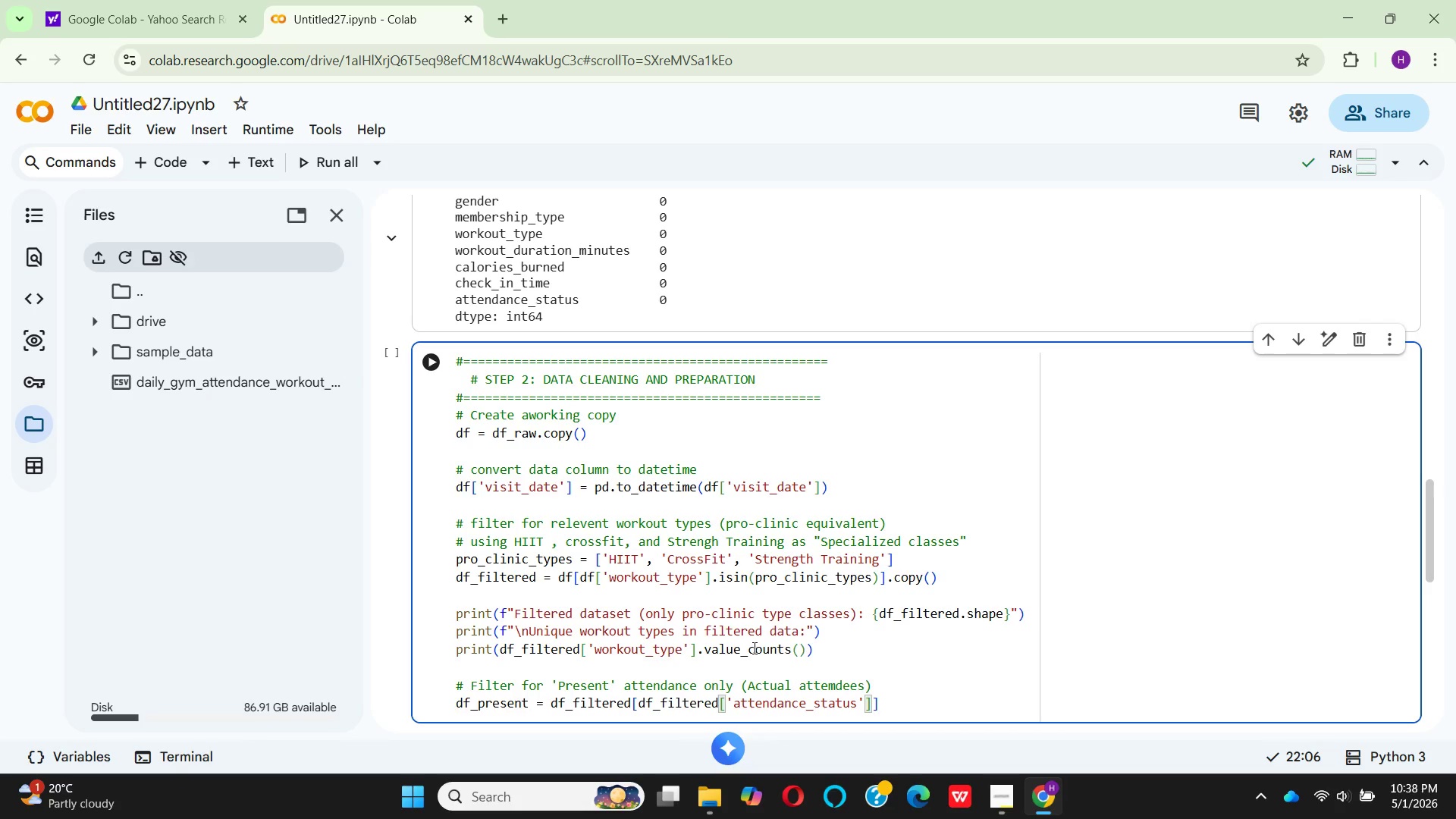 
key(ArrowRight)
 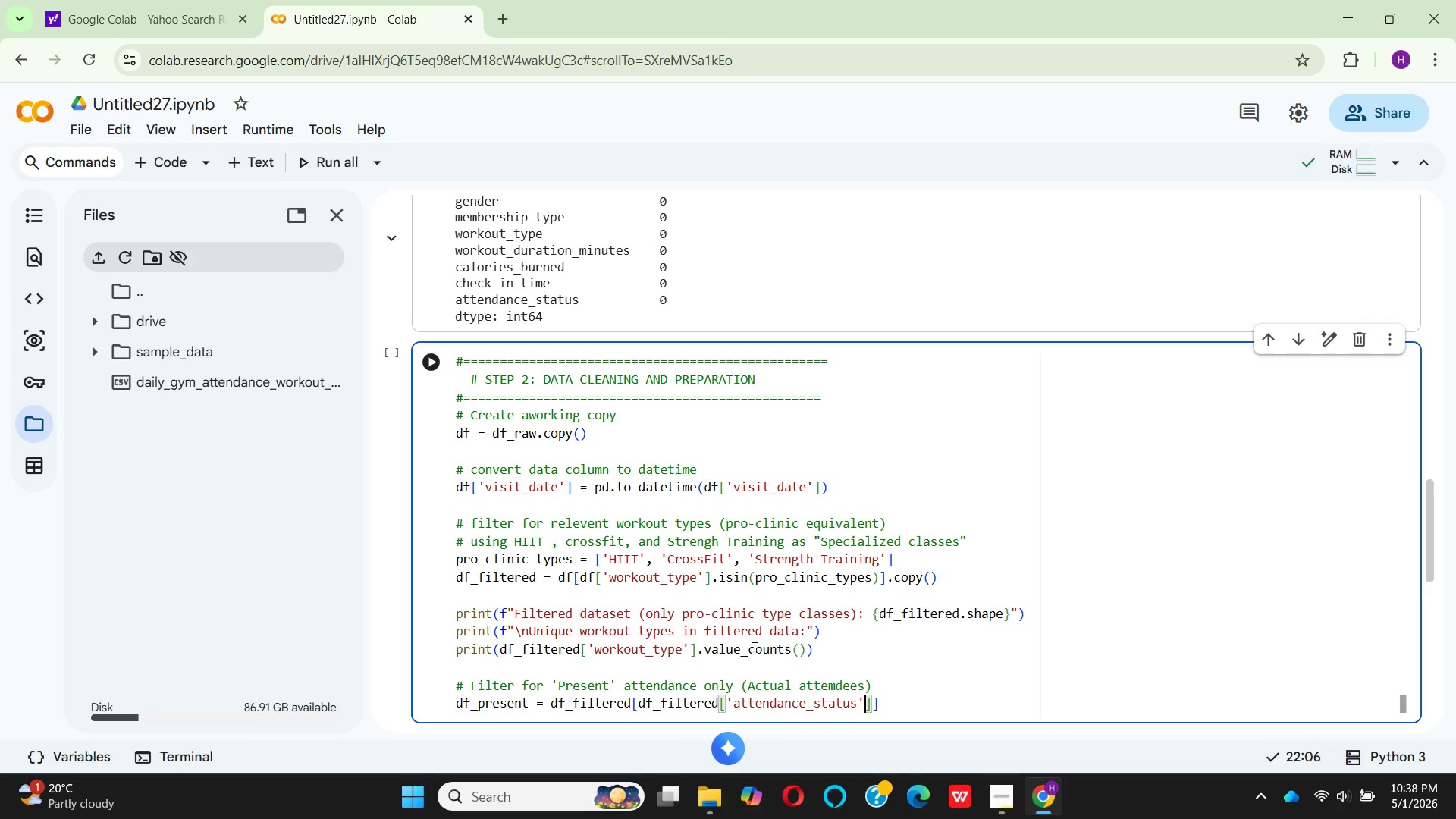 
key(ArrowRight)
 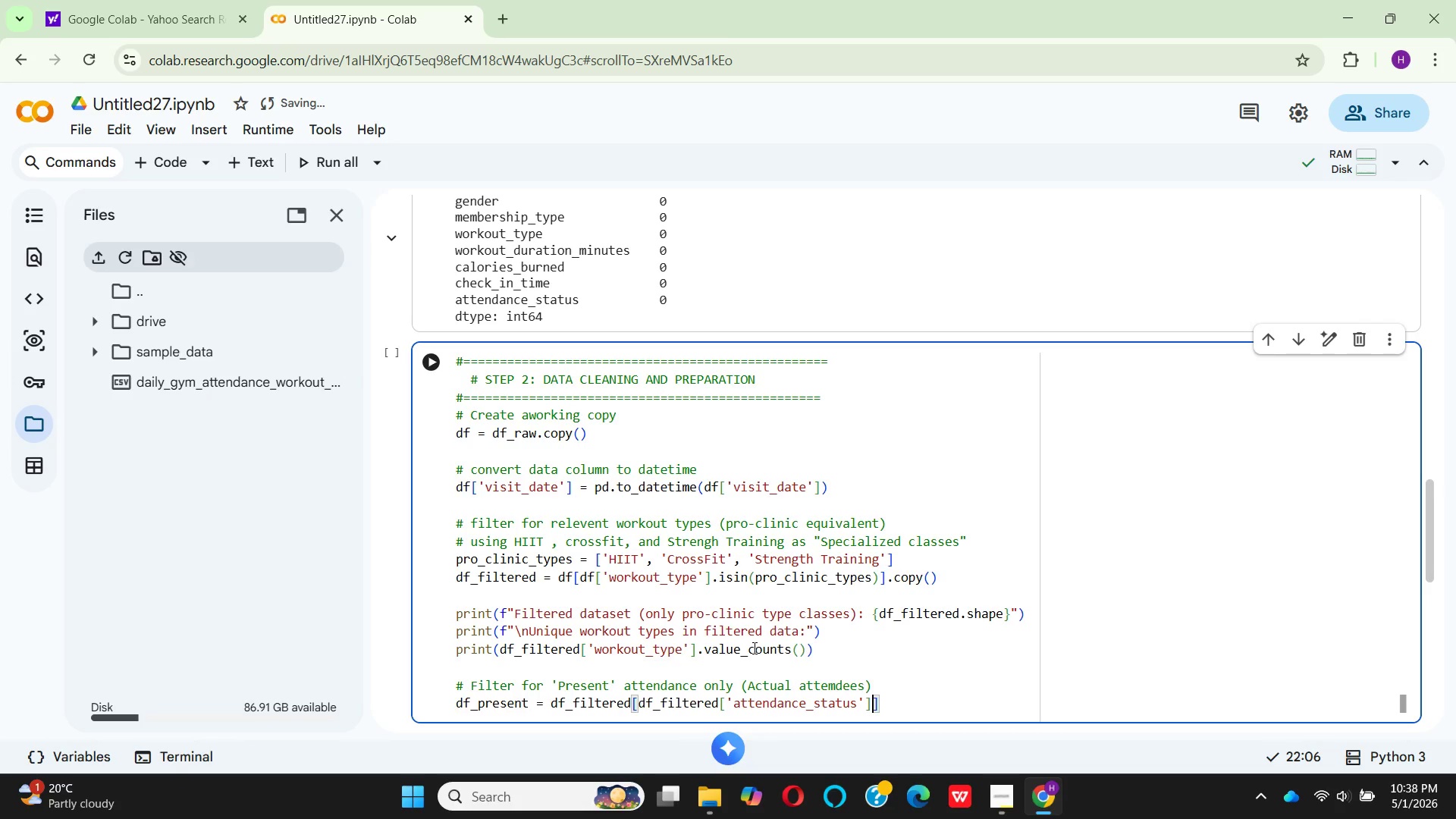 
key(Space)
 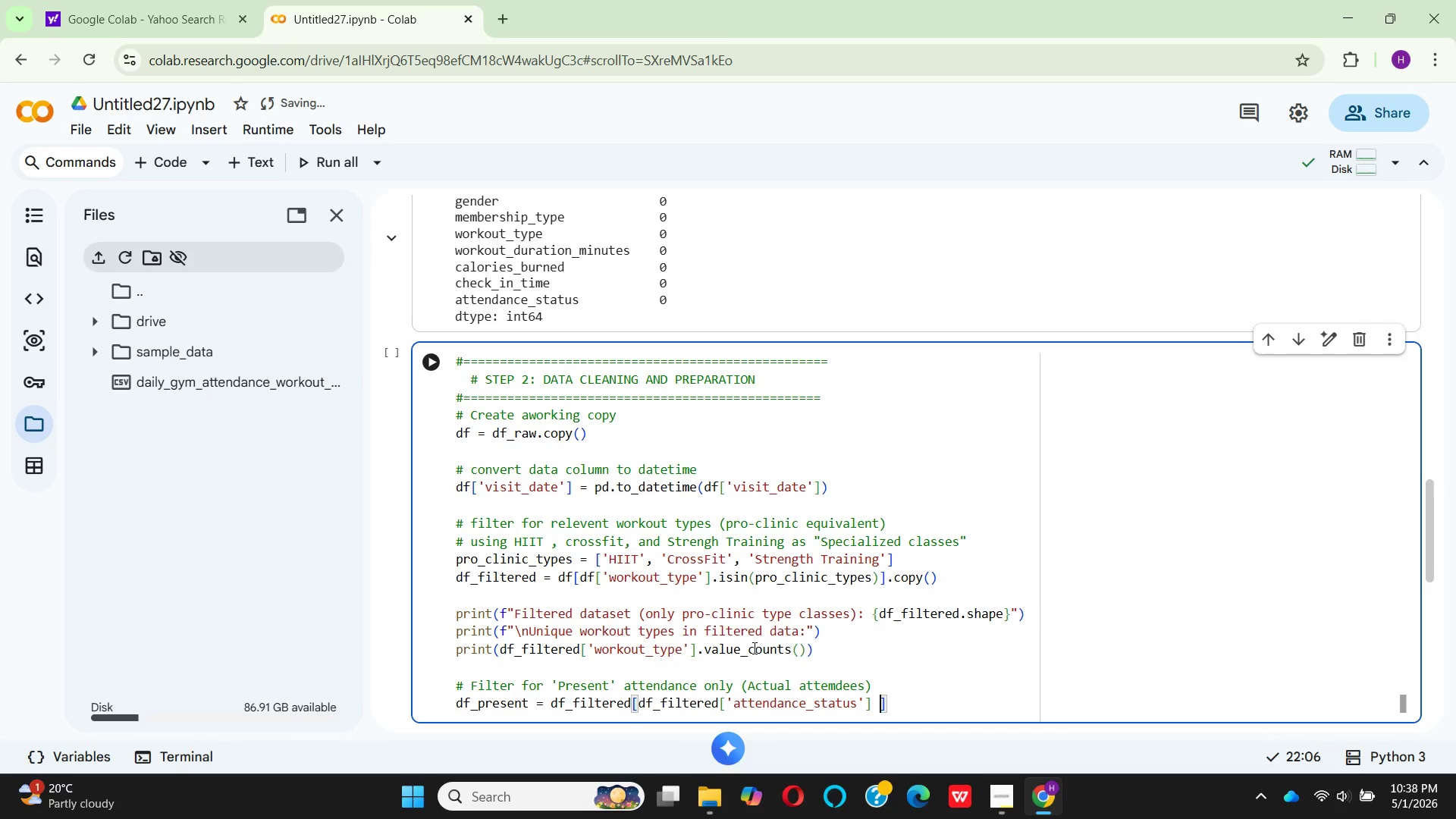 
key(Equal)
 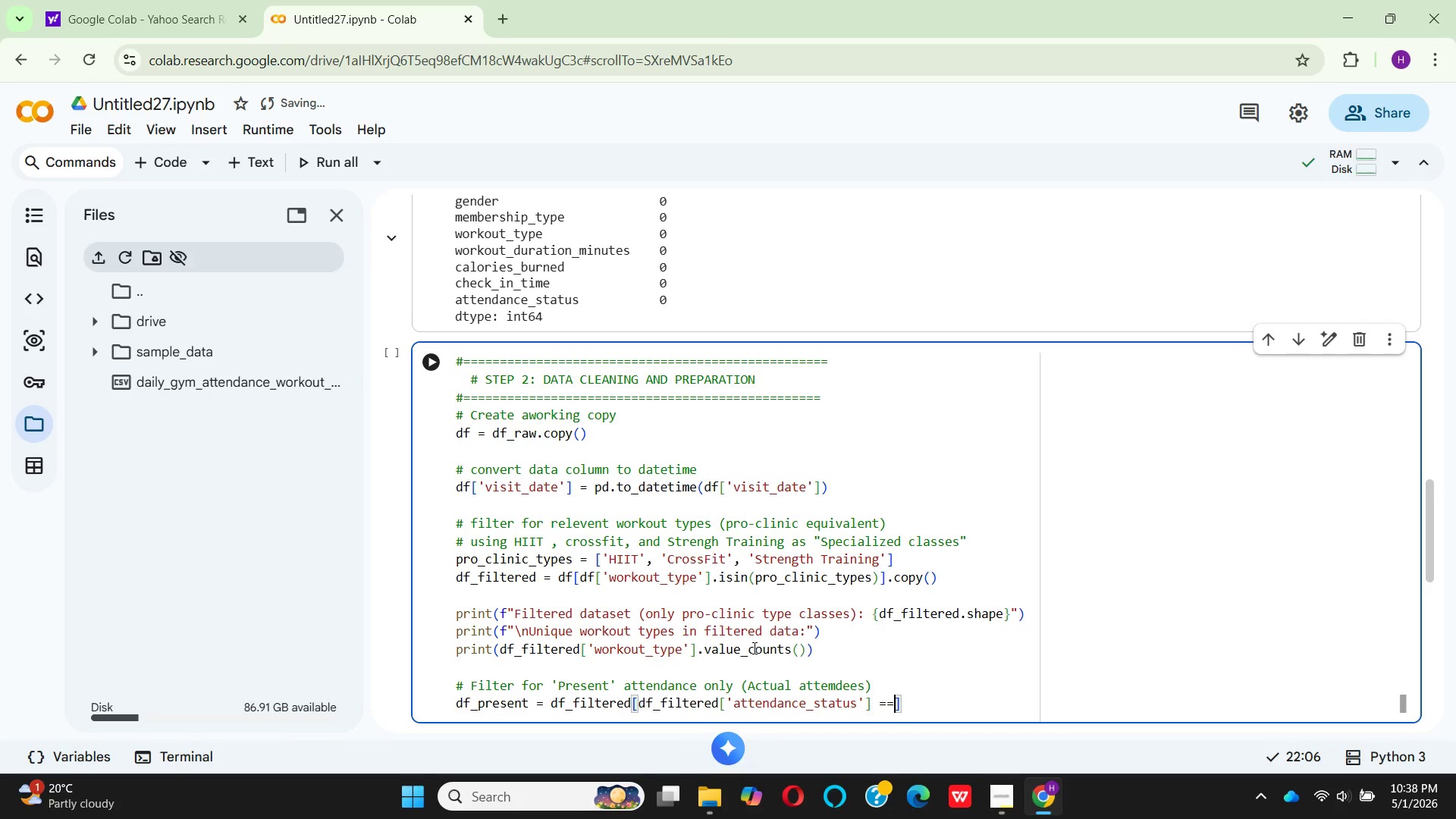 
key(Equal)
 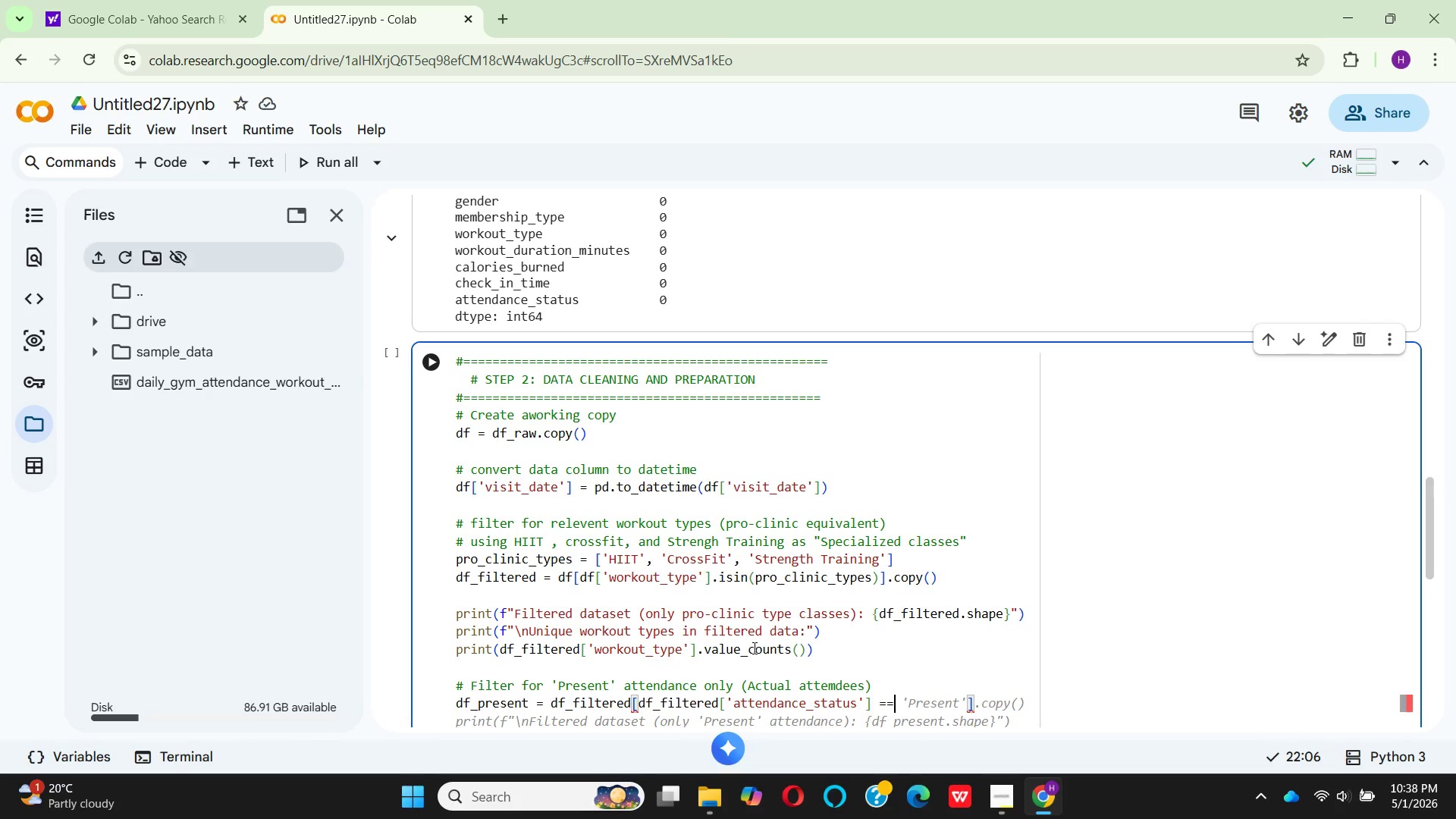 
key(Space)
 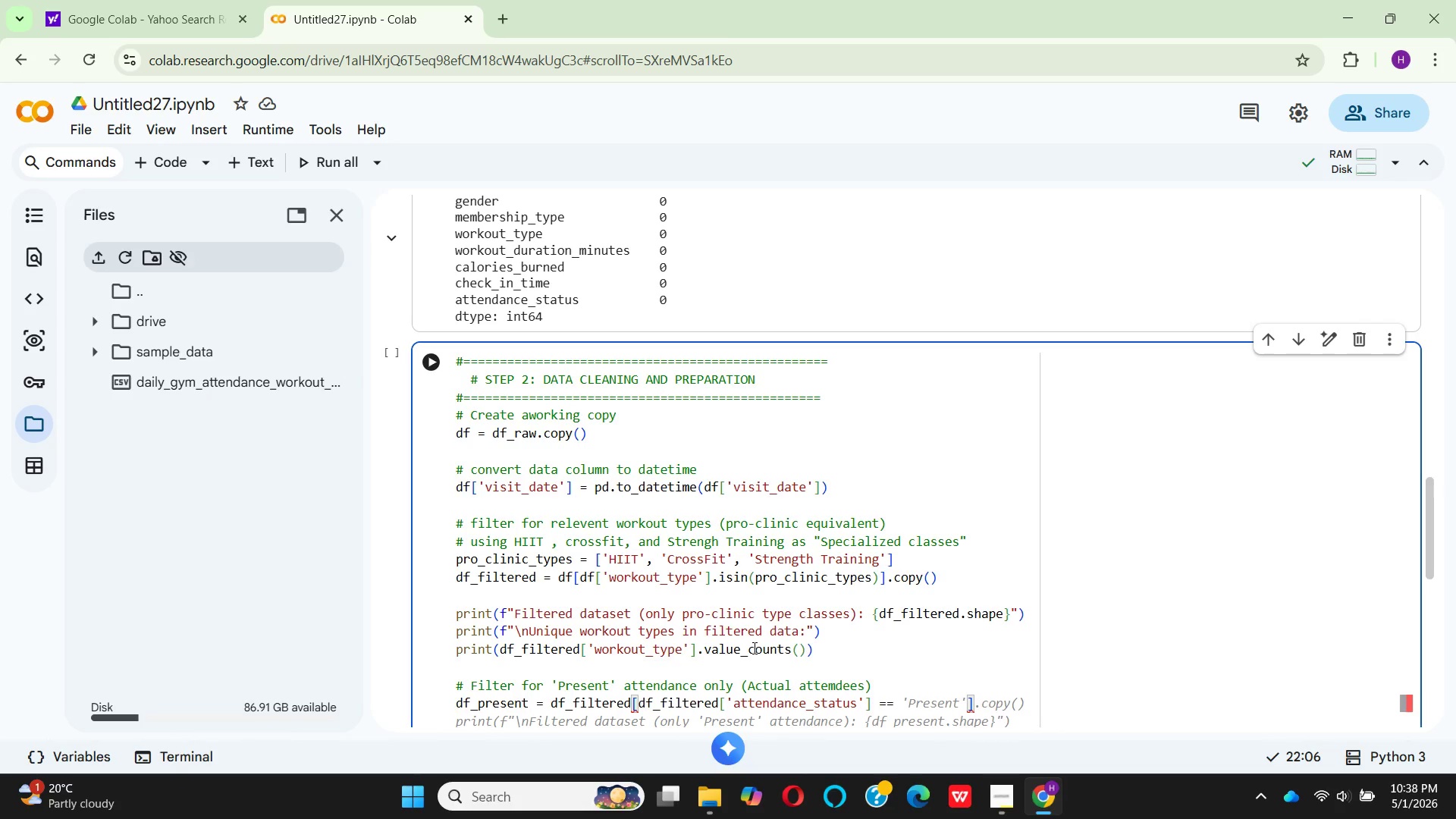 
key(Quote)
 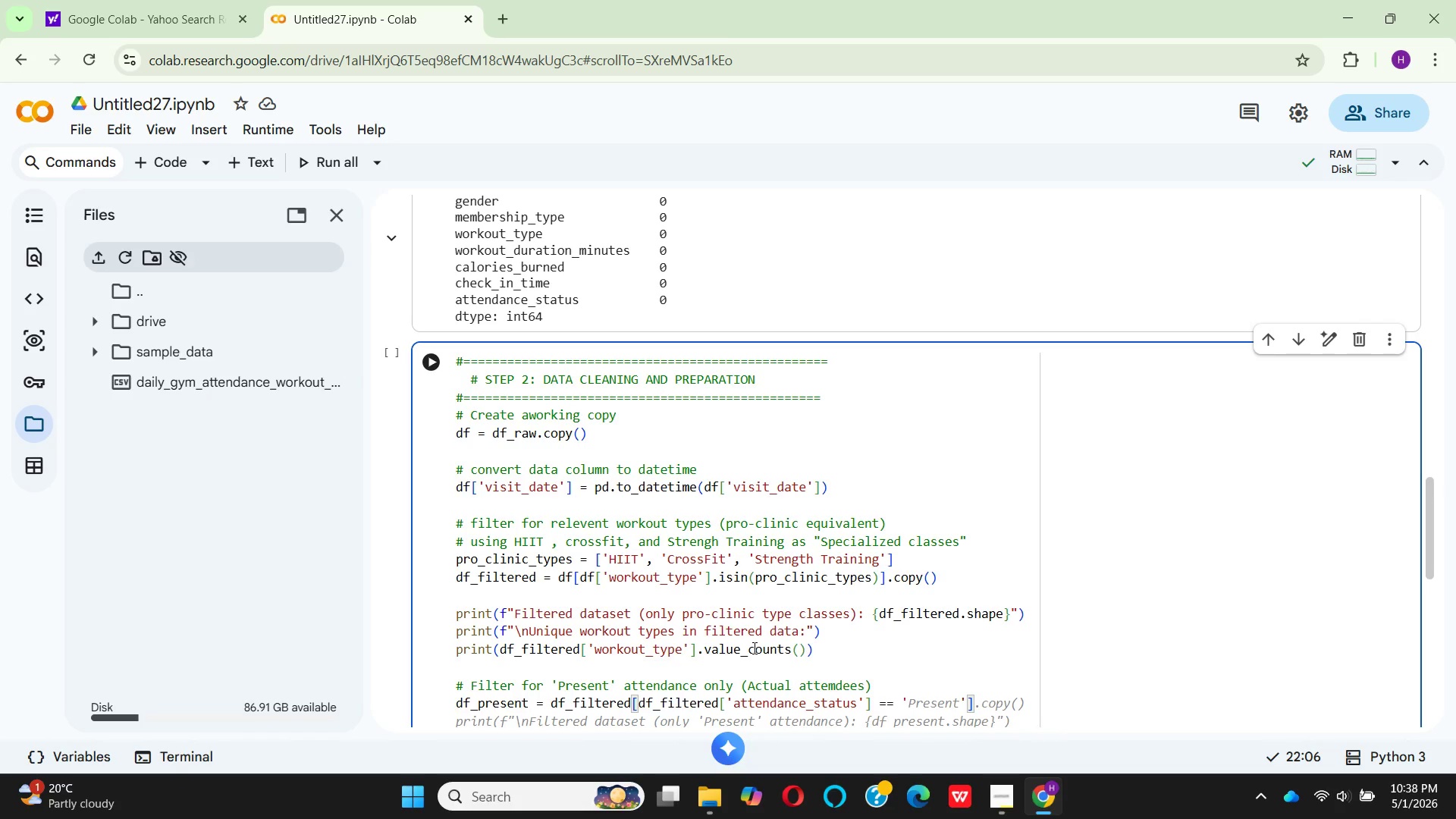 
wait(13.5)
 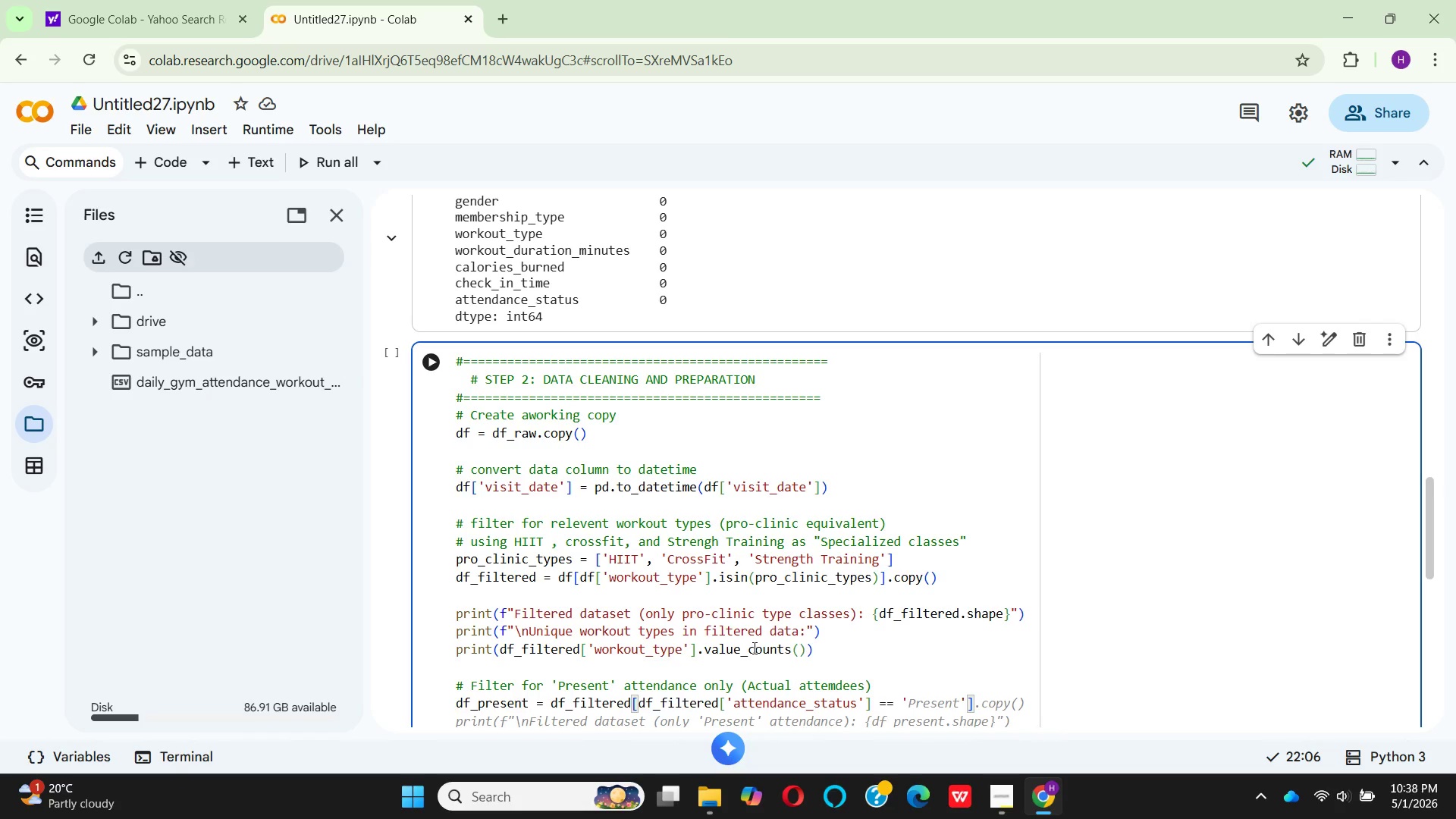 
left_click([981, 679])
 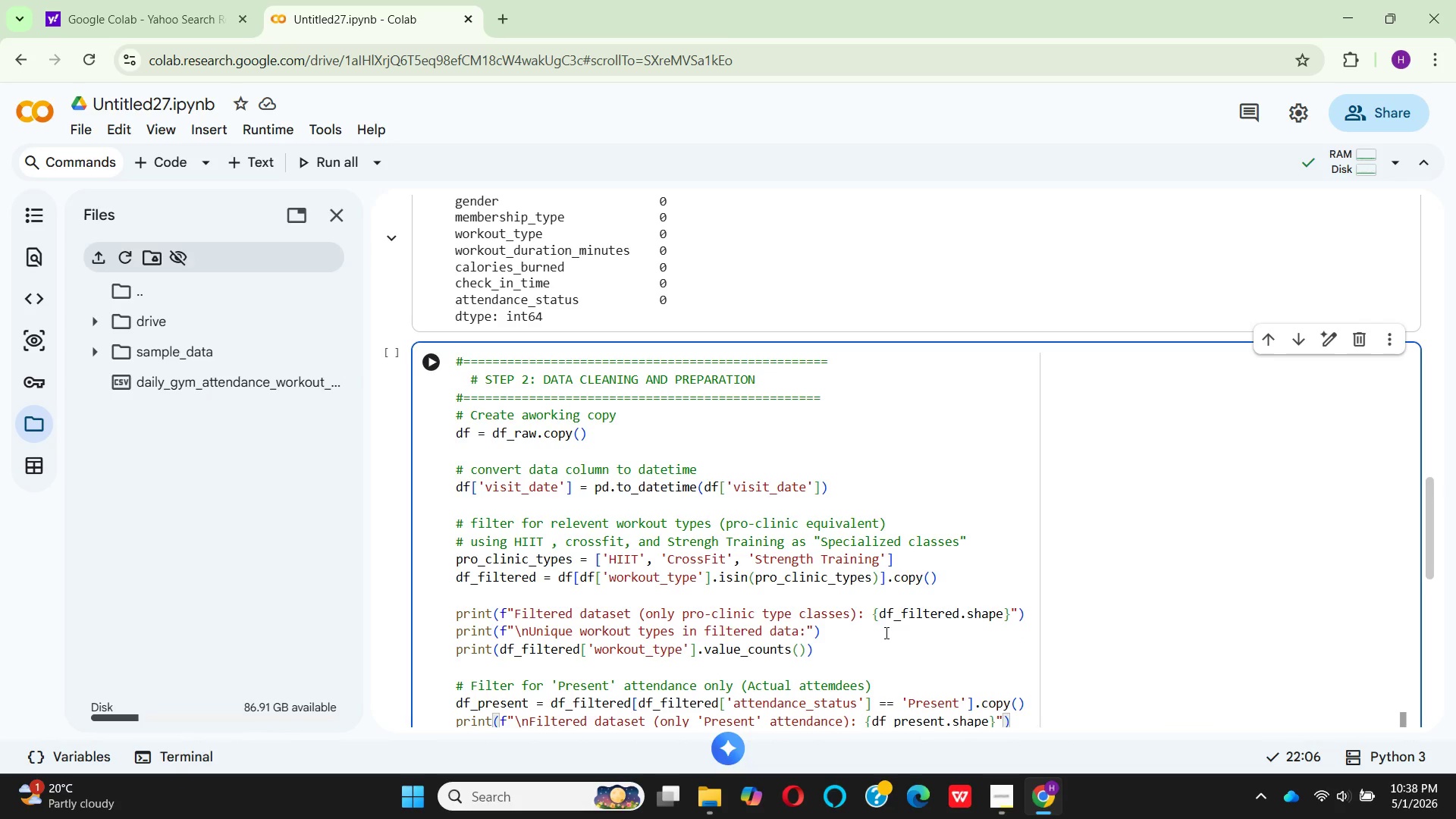 
scroll: coordinate [885, 632], scroll_direction: down, amount: 2.0
 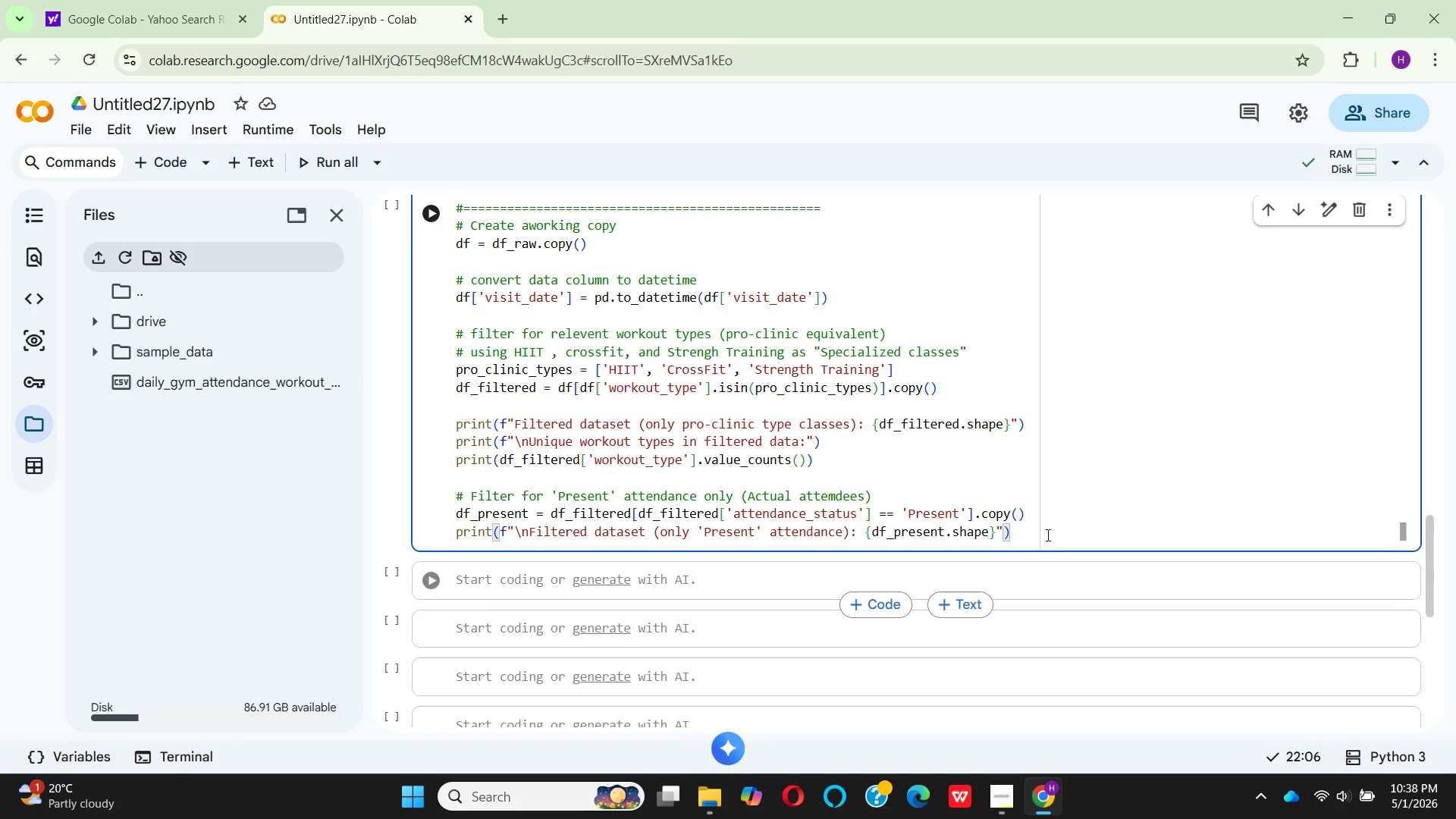 
mouse_move([979, 528])
 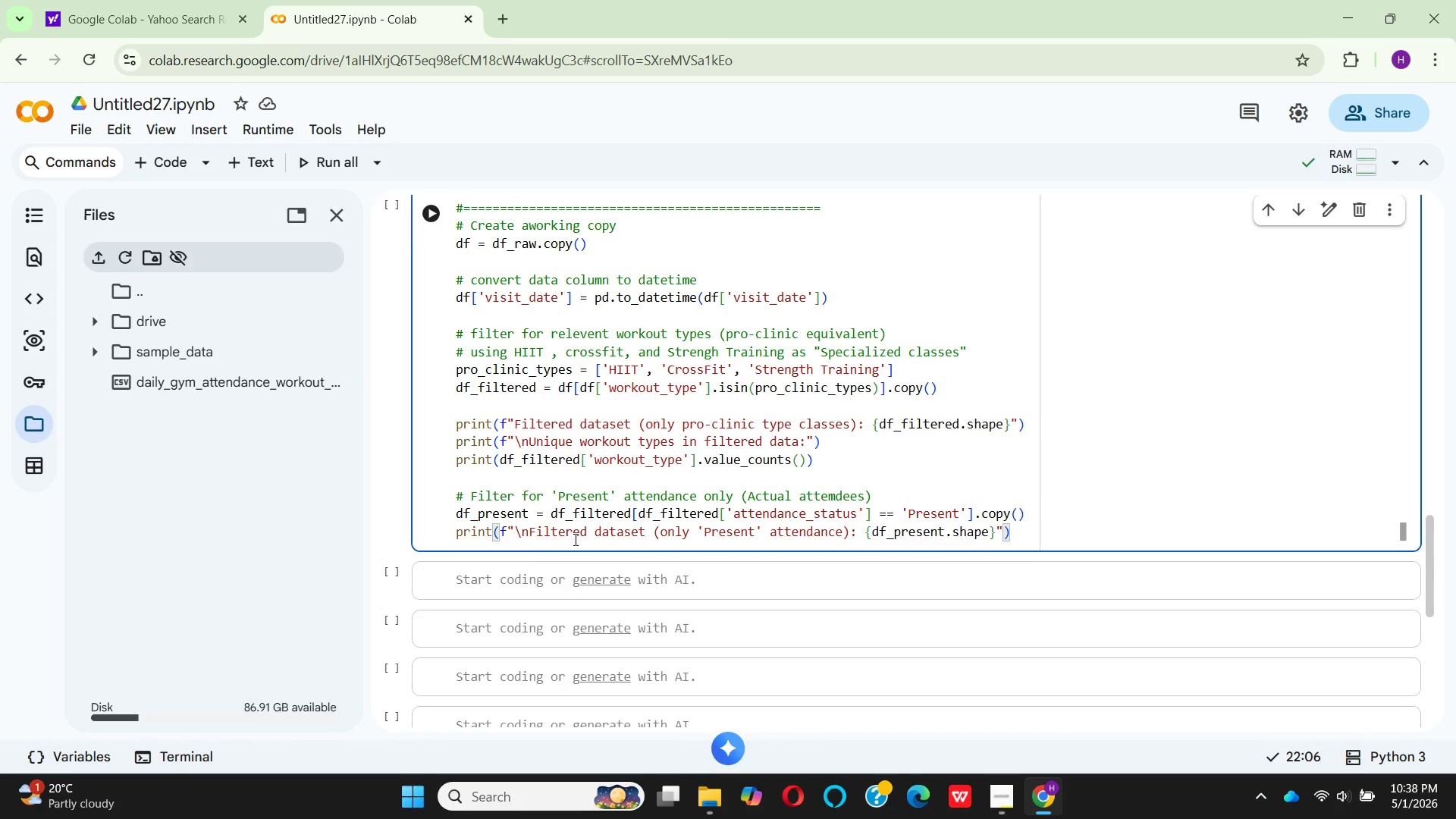 
wait(11.26)
 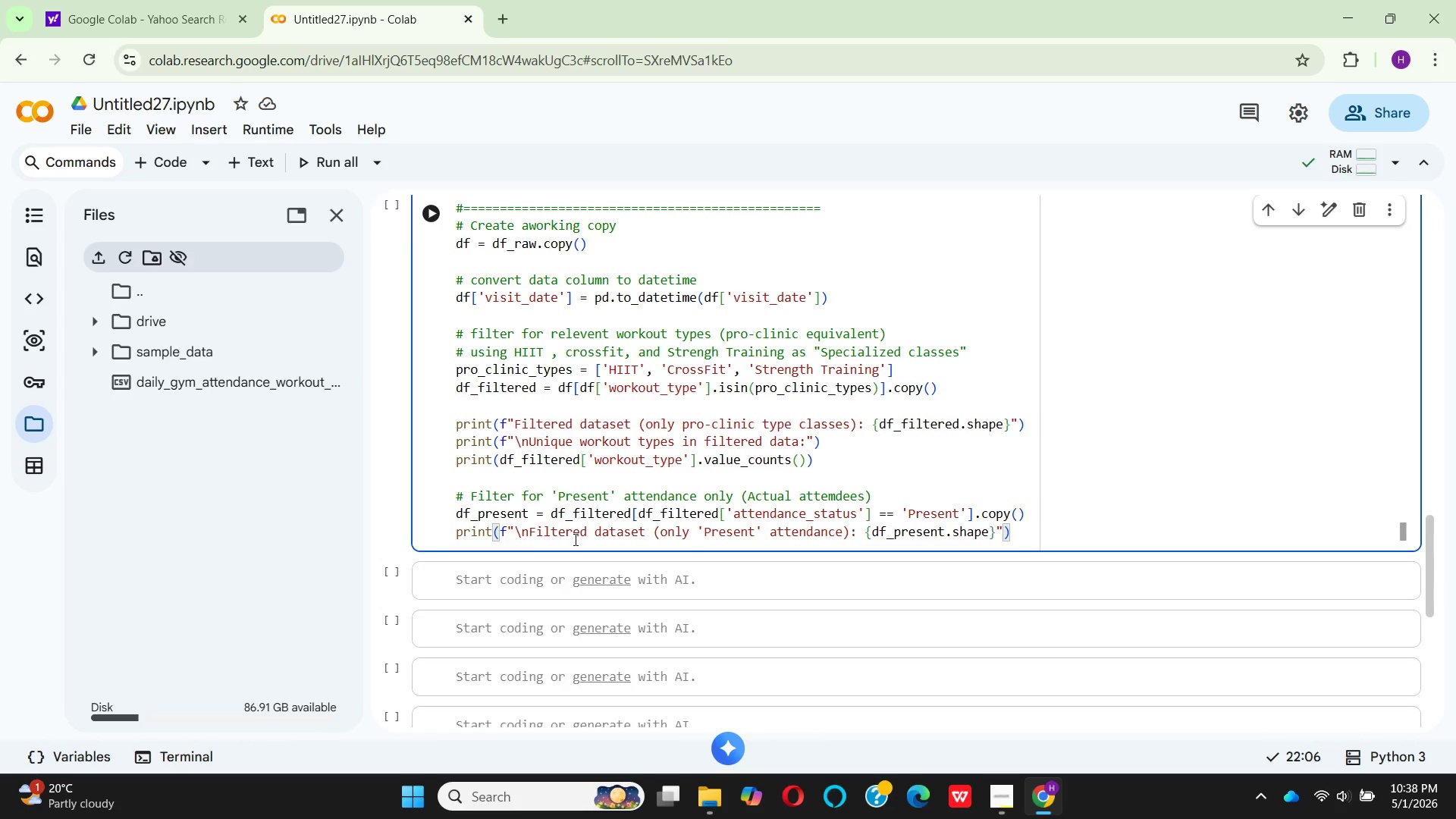 
left_click([852, 529])
 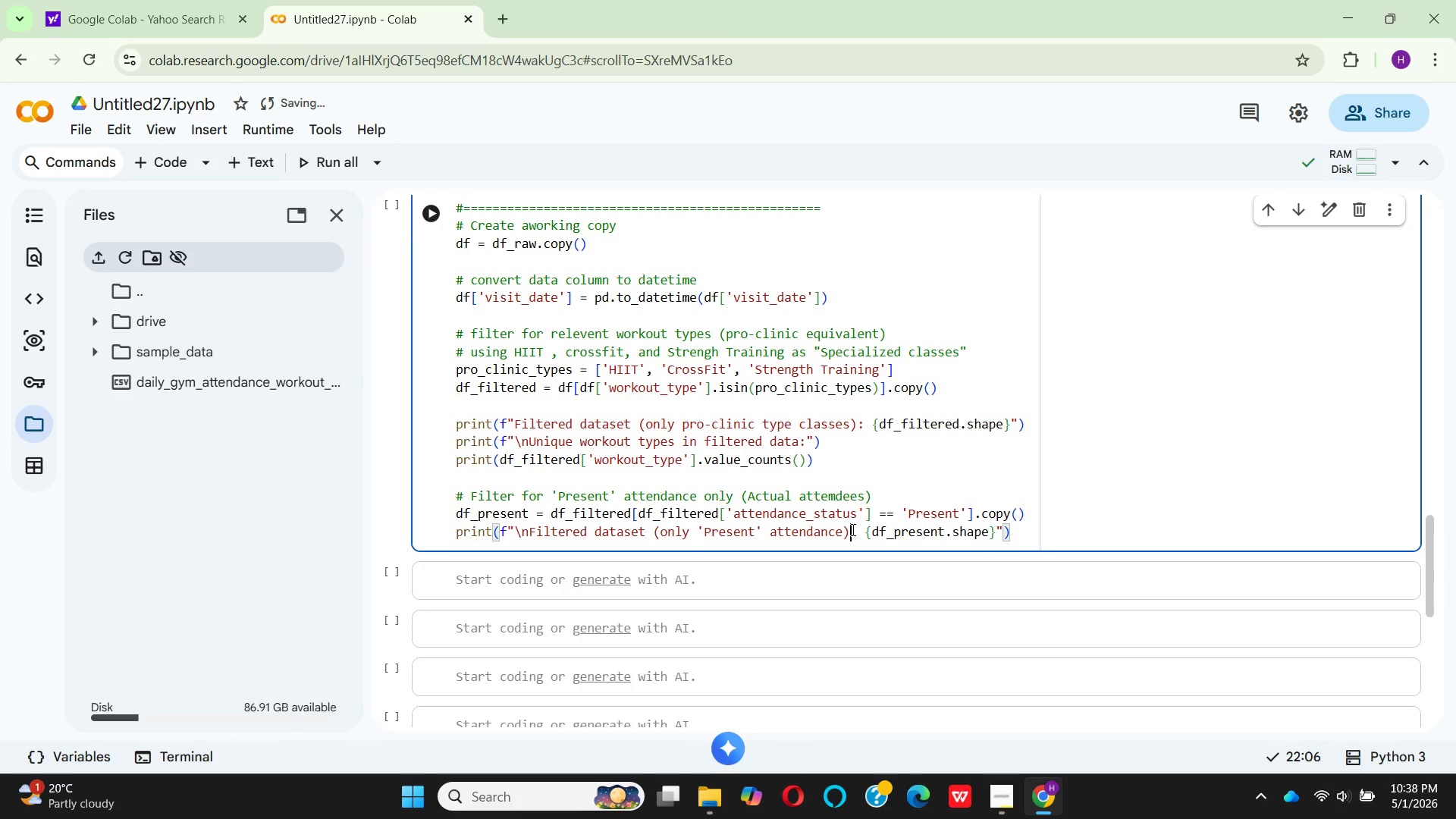 
hold_key(key=Backspace, duration=1.5)
 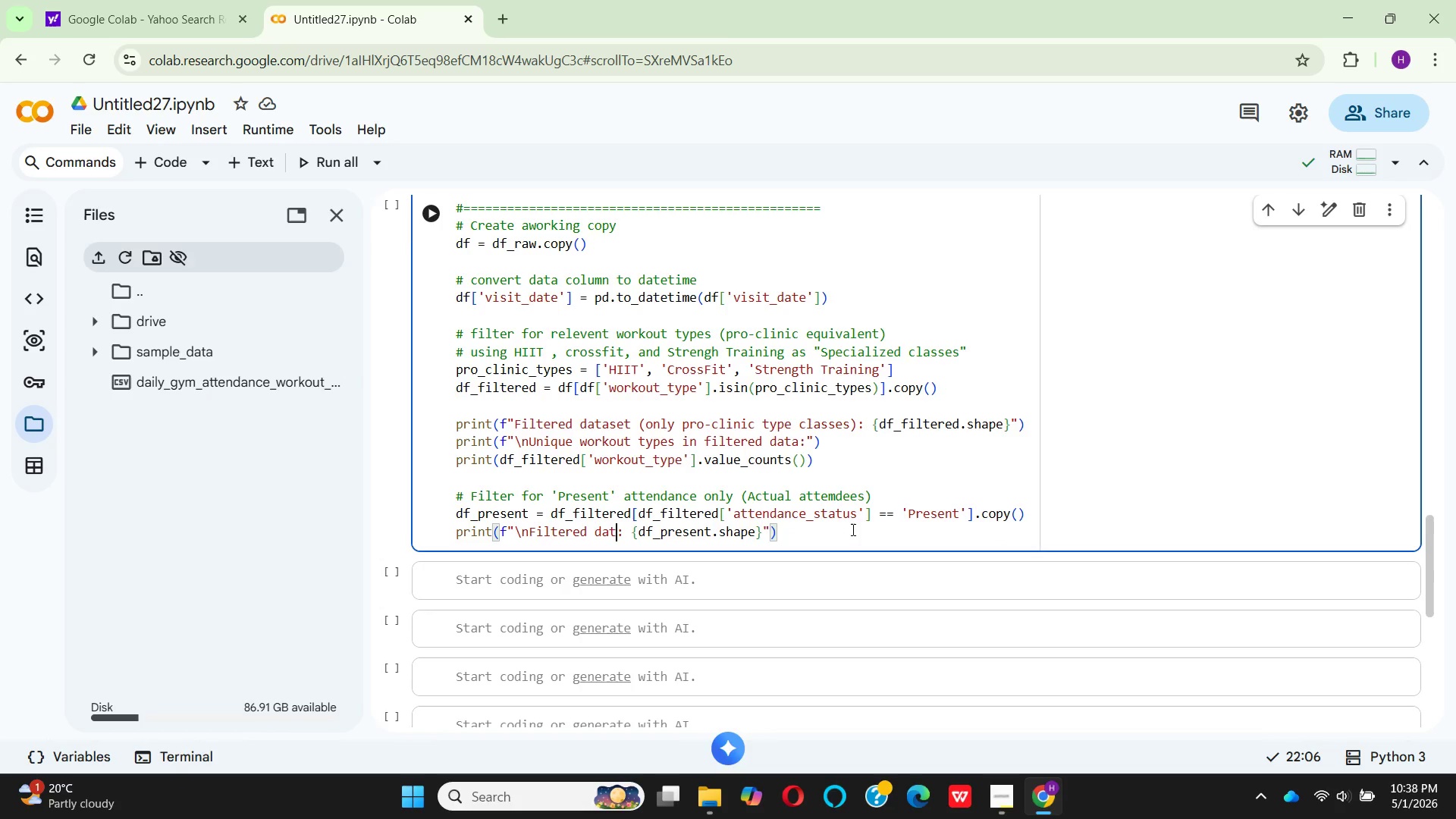 
key(Backspace)
key(Backspace)
key(Backspace)
key(Backspace)
key(Backspace)
type(Records with actual atendance)
 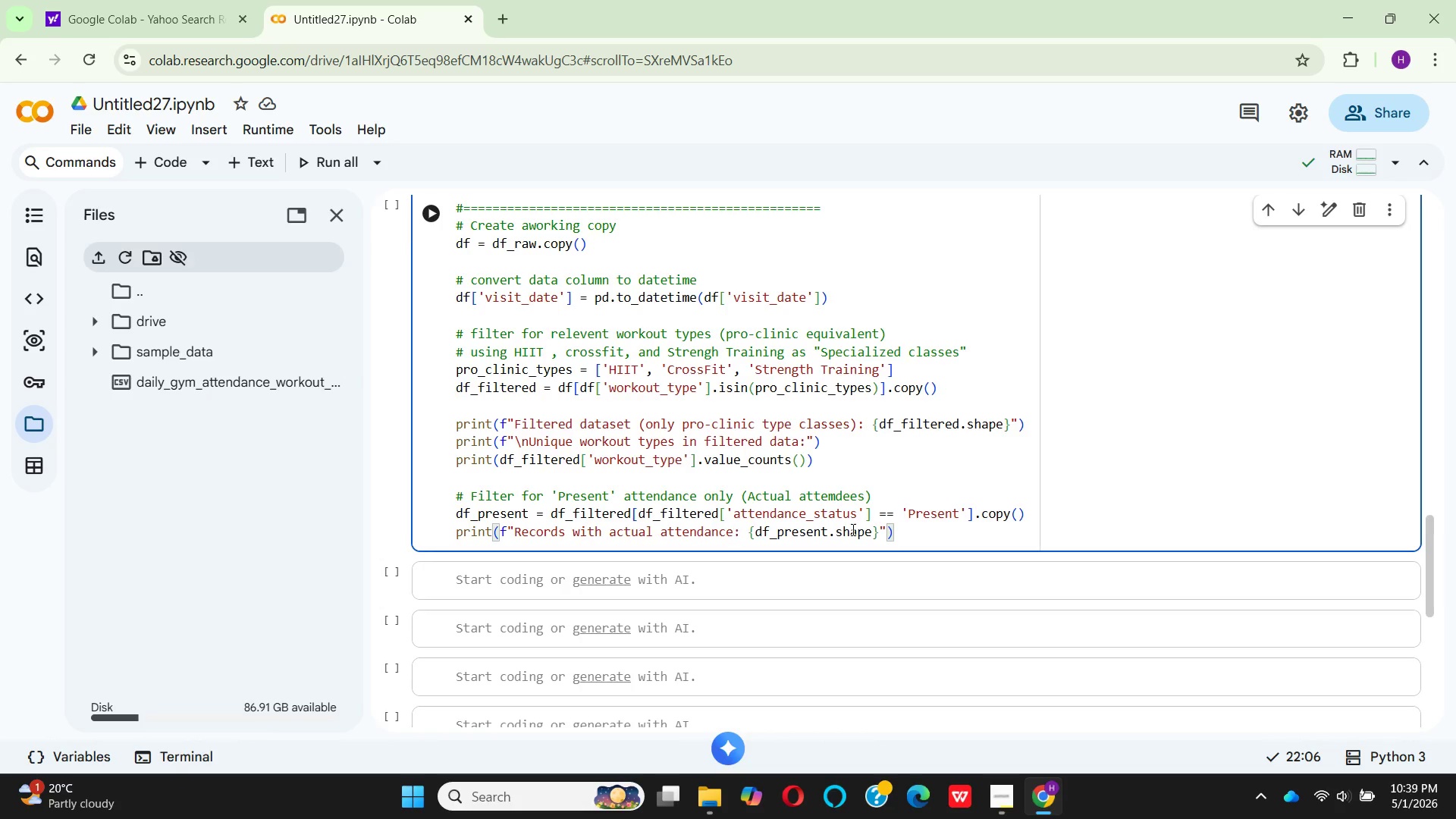 
key(ArrowRight)
 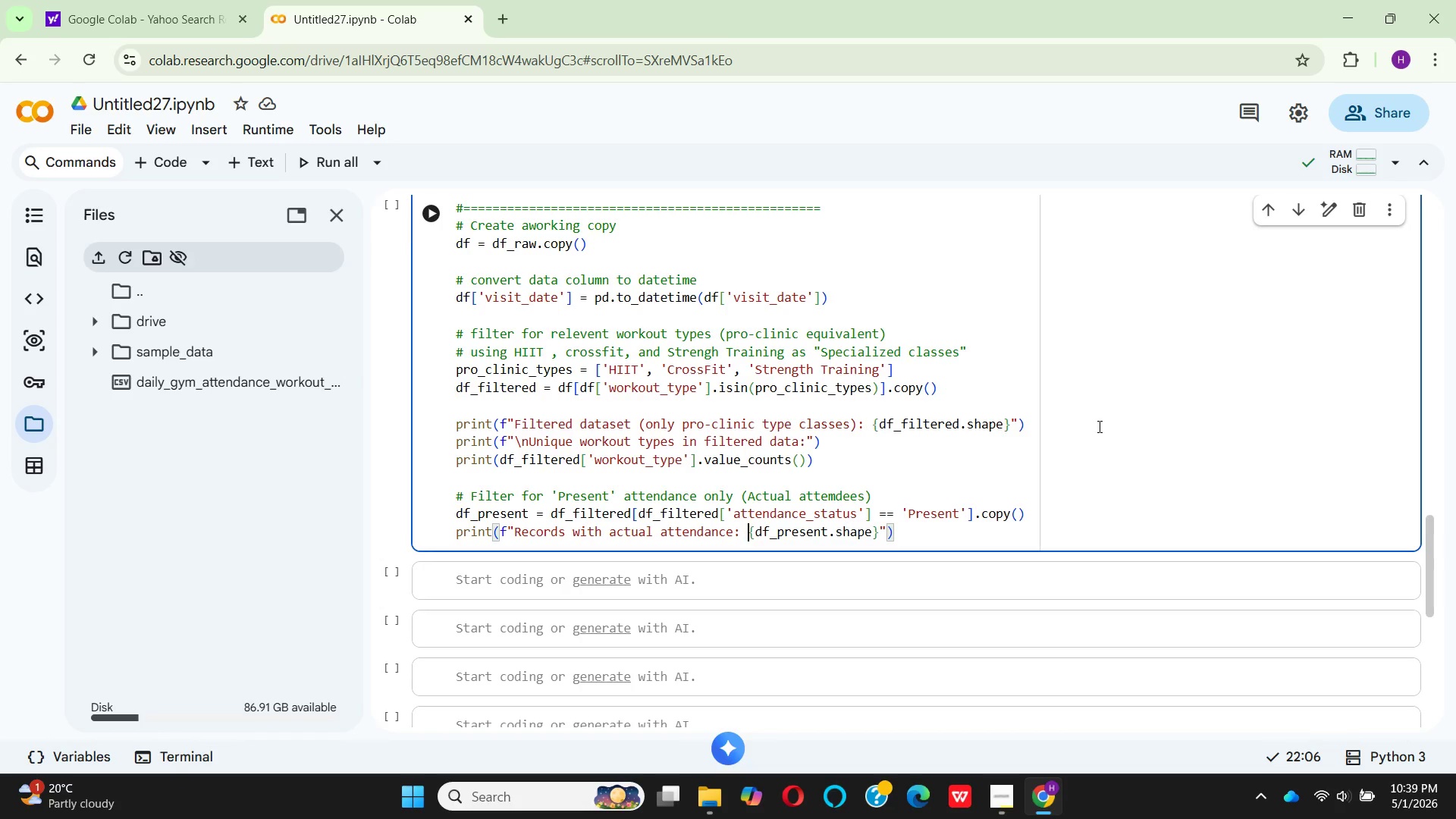 
key(ArrowRight)
 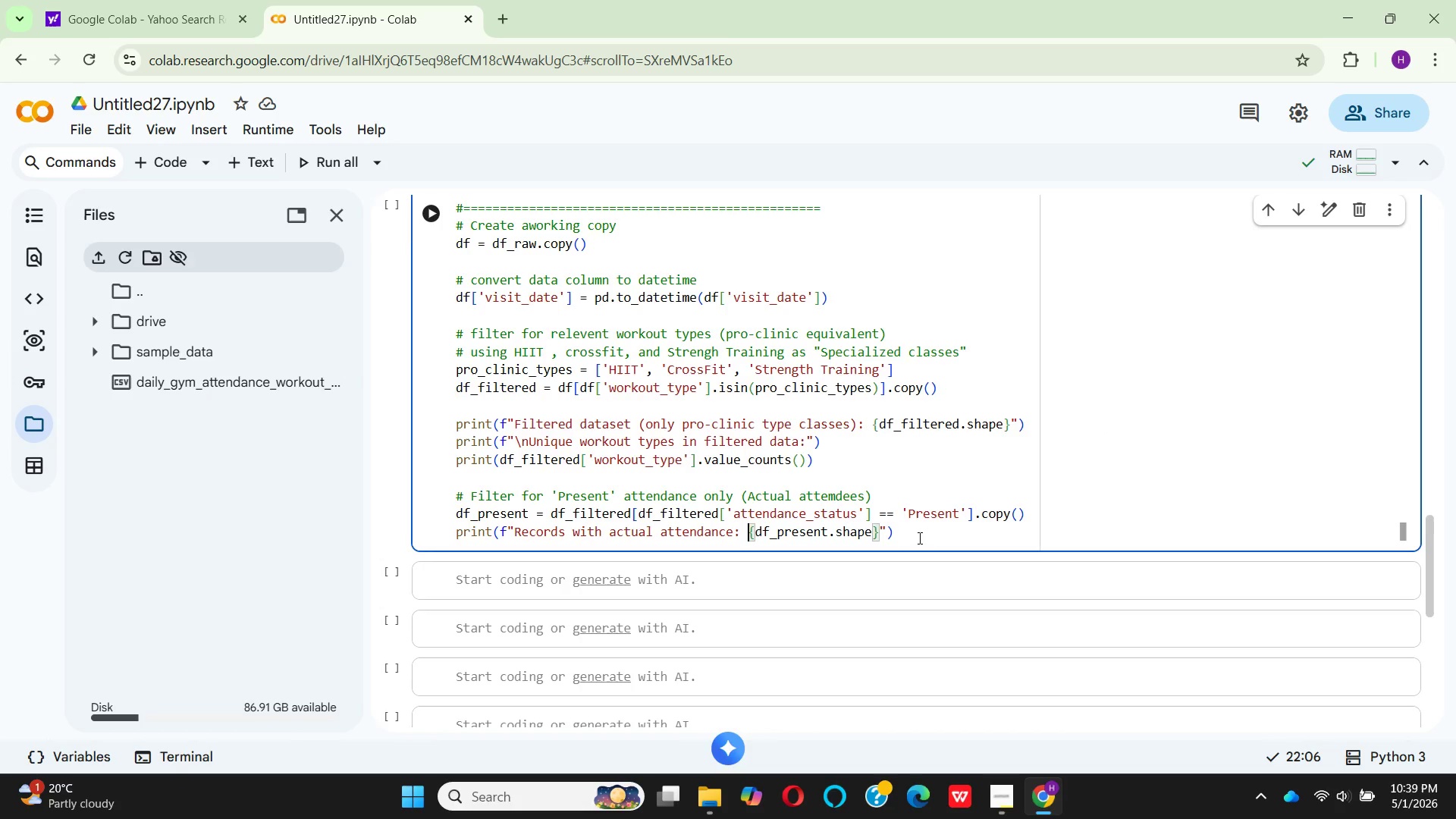 
wait(5.33)
 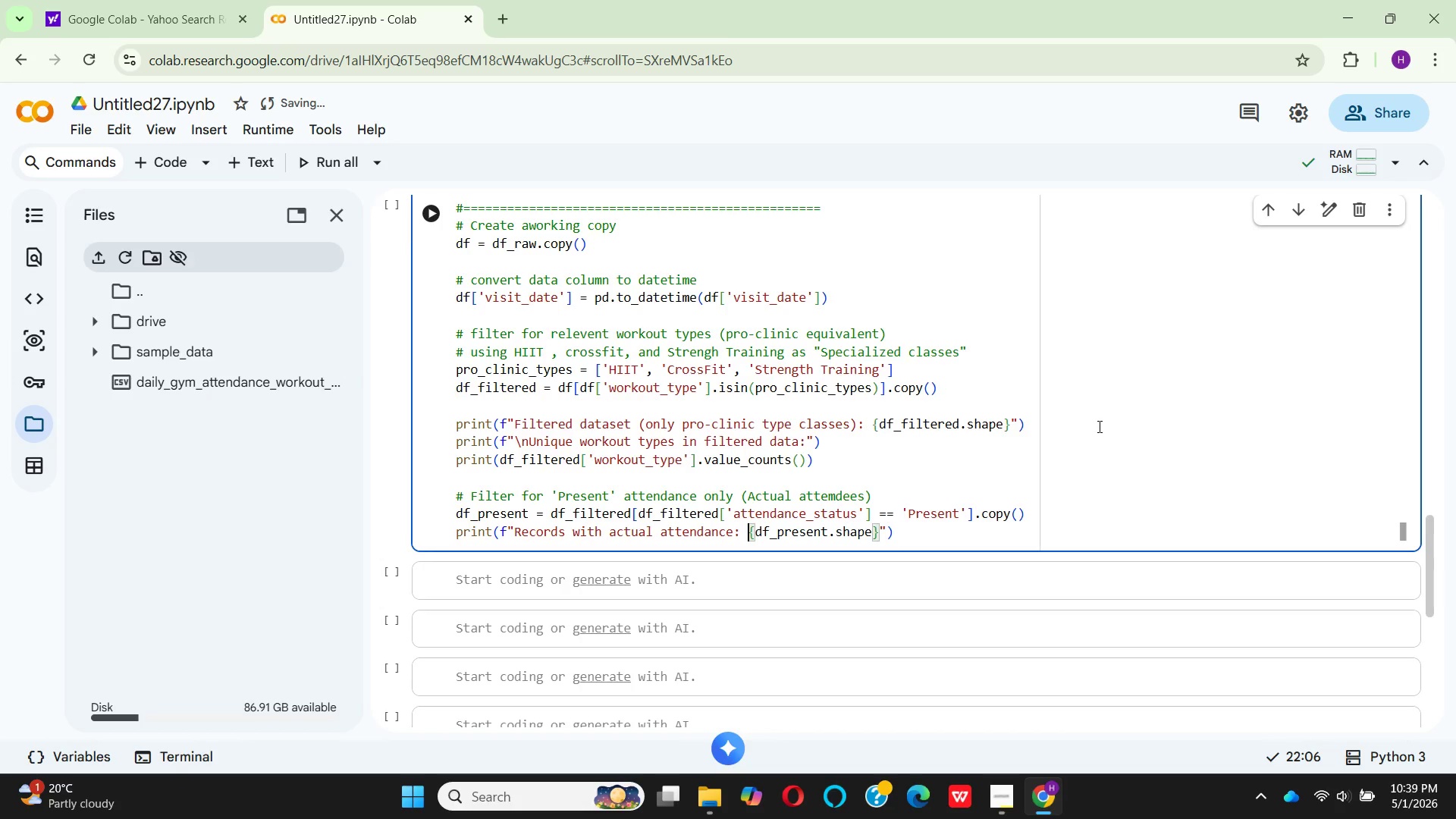 
key(Enter)
 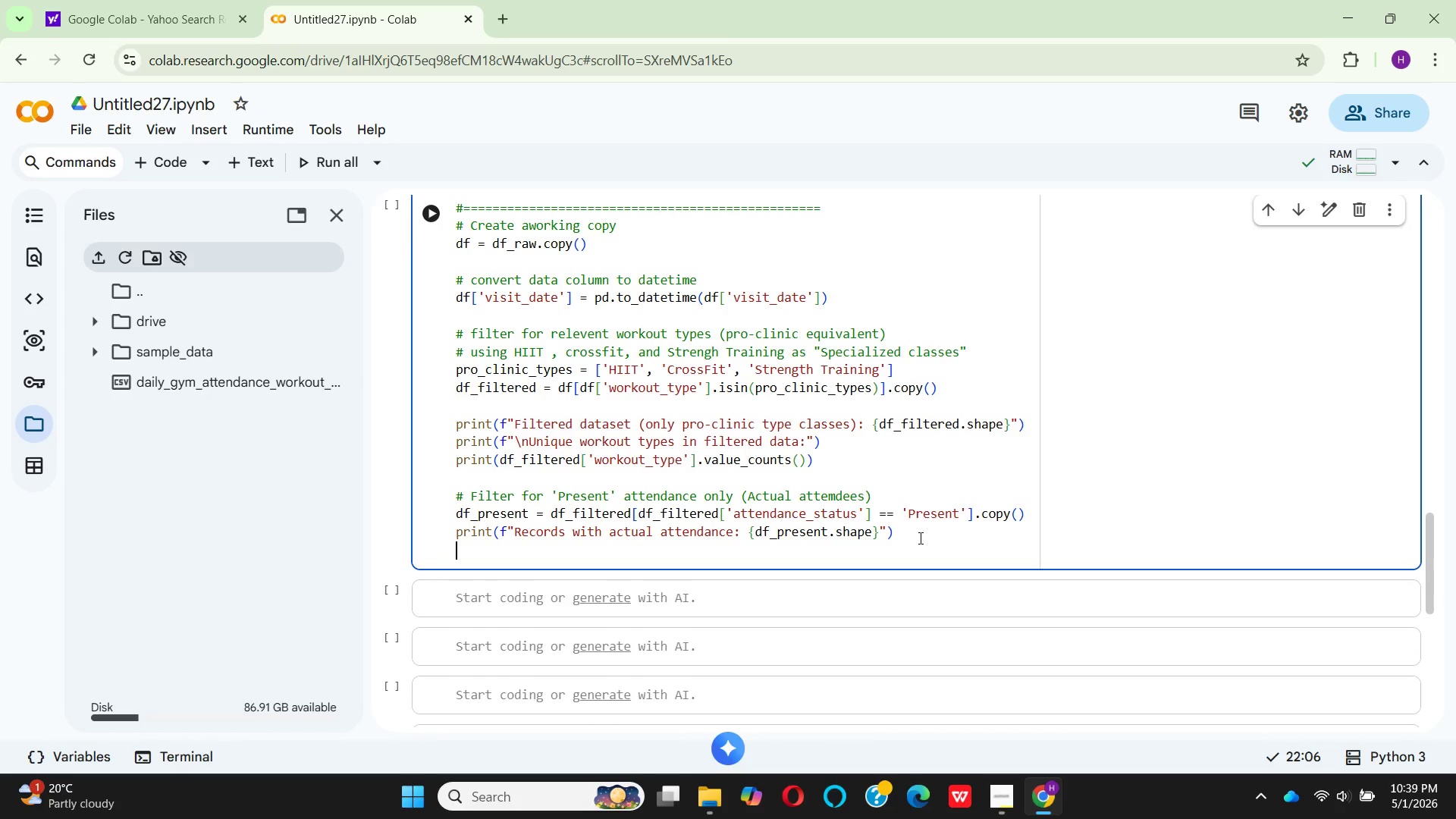 
key(Enter)
 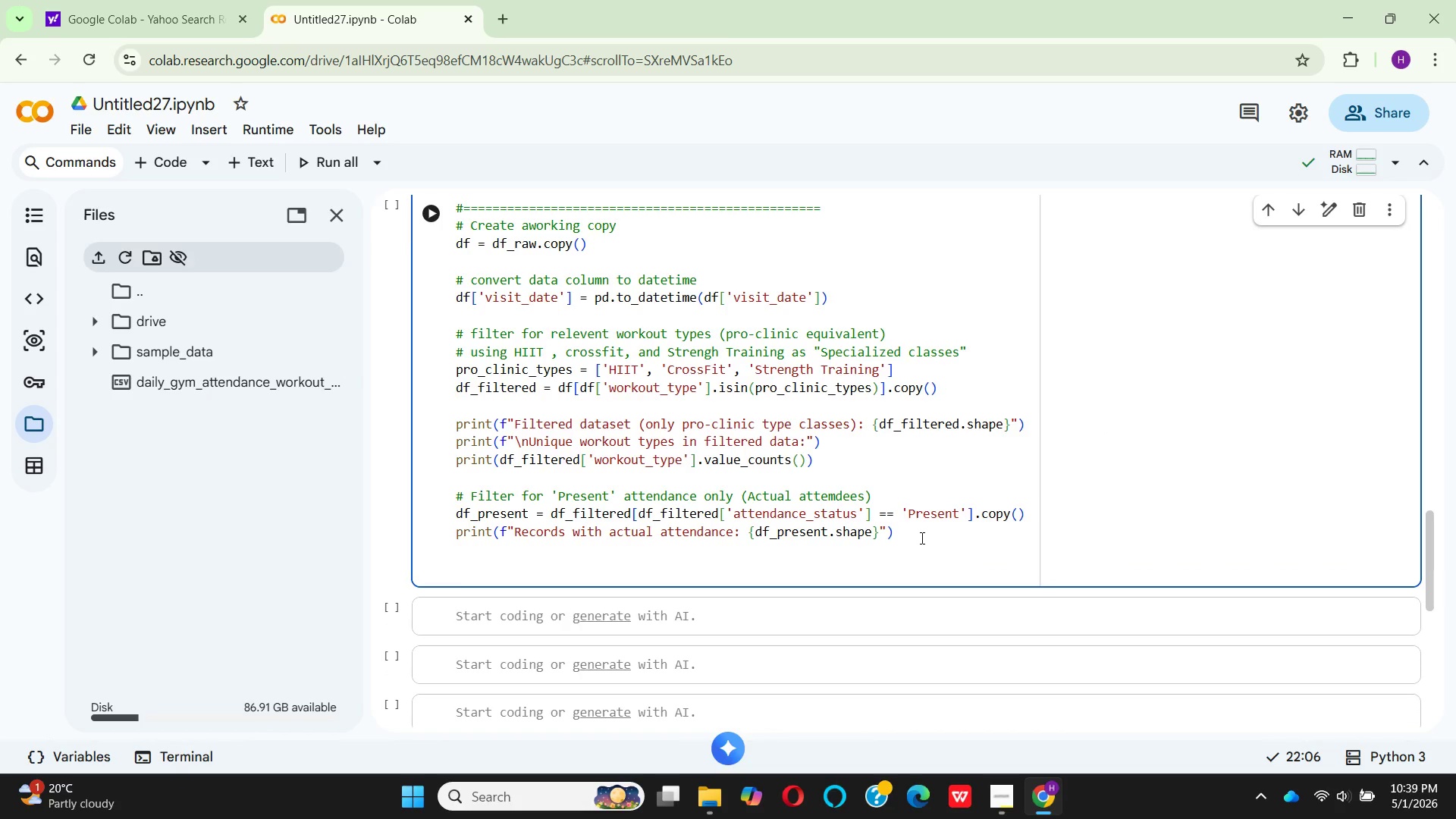 
type(Z#)
key(Backspace)
key(Backspace)
type(# )
 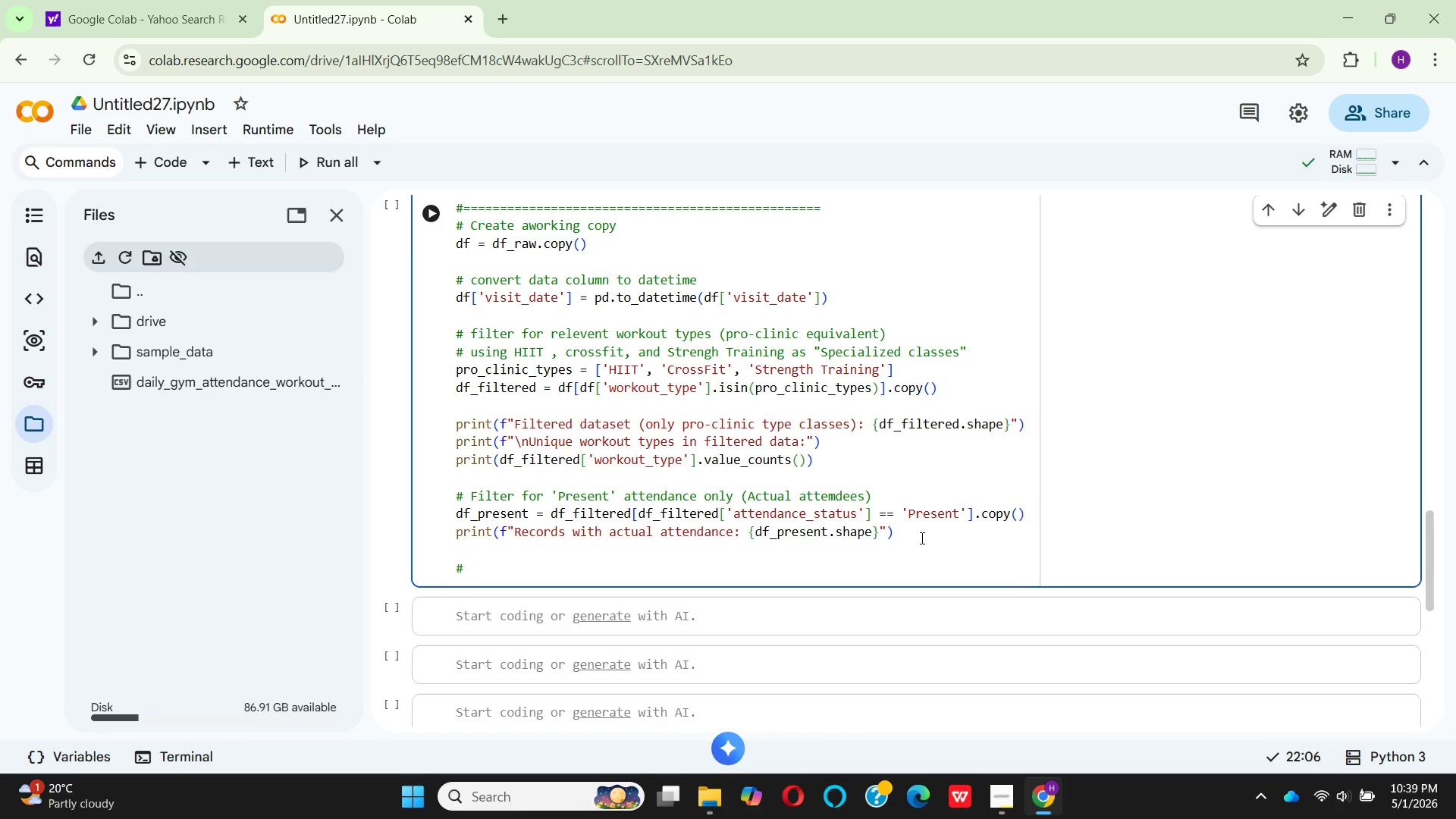 
wait(6.2)
 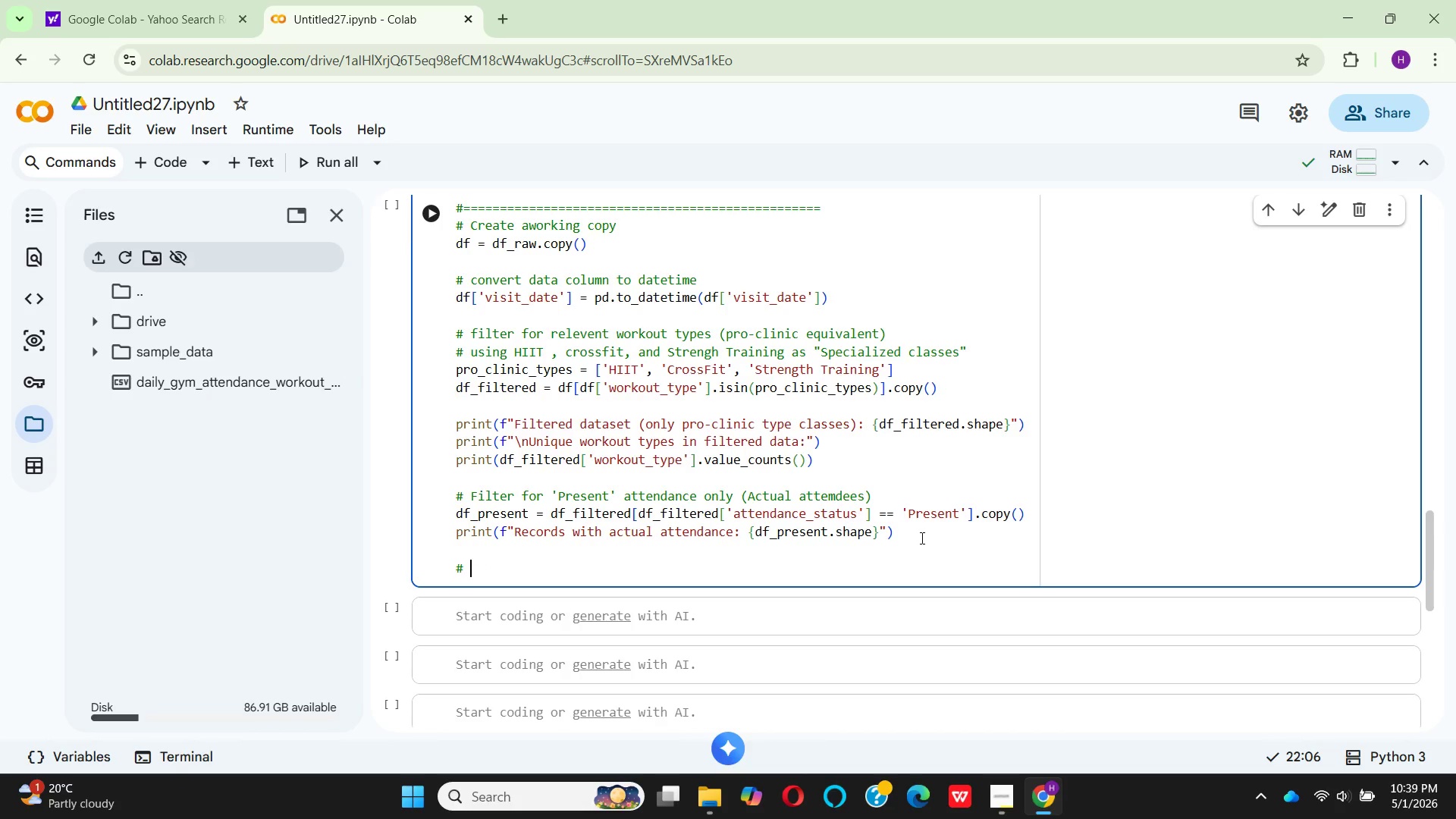 
type(Agge)
 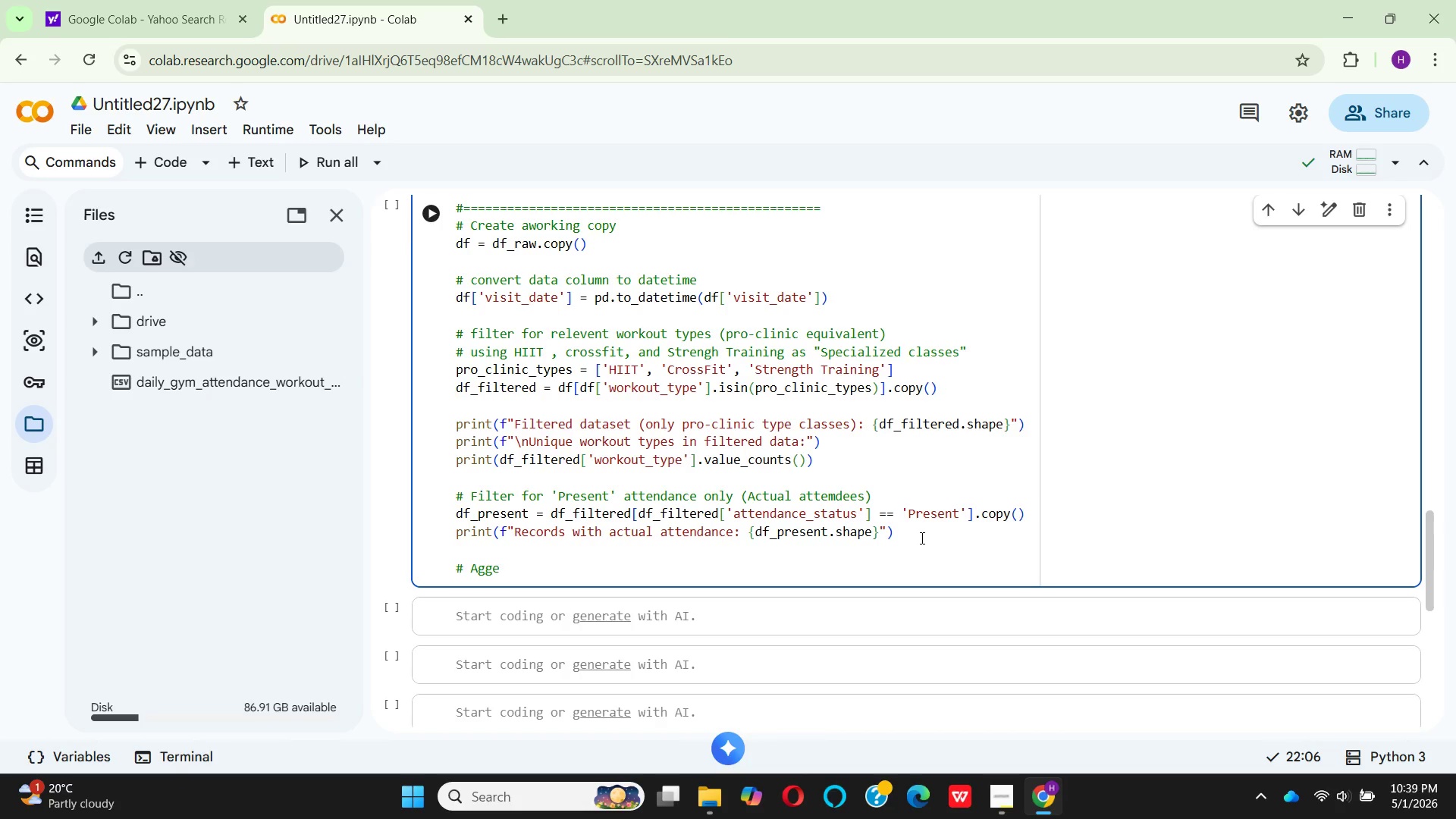 
key(Backspace)
type(re)
 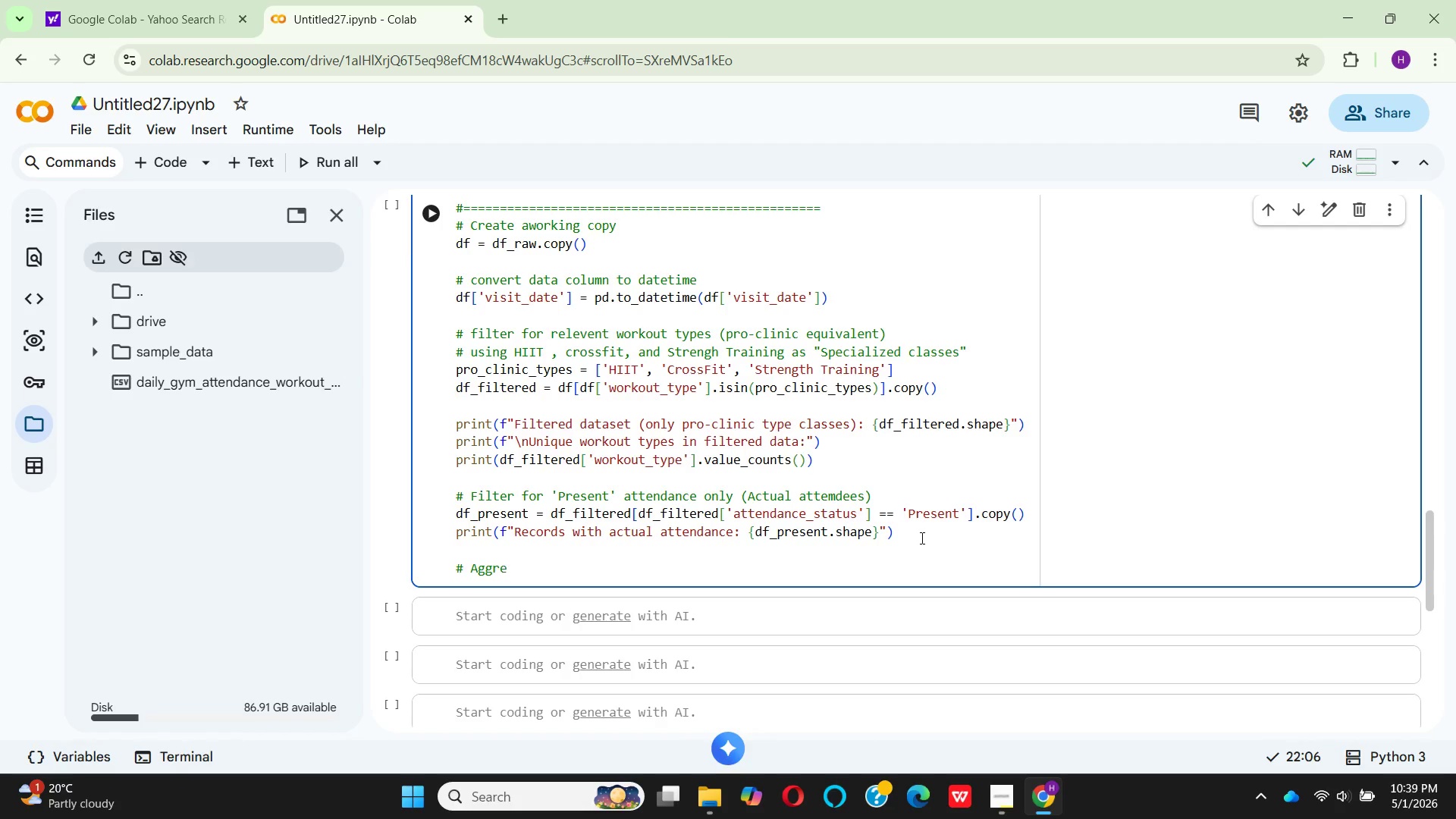 
type(gate toweekl)
 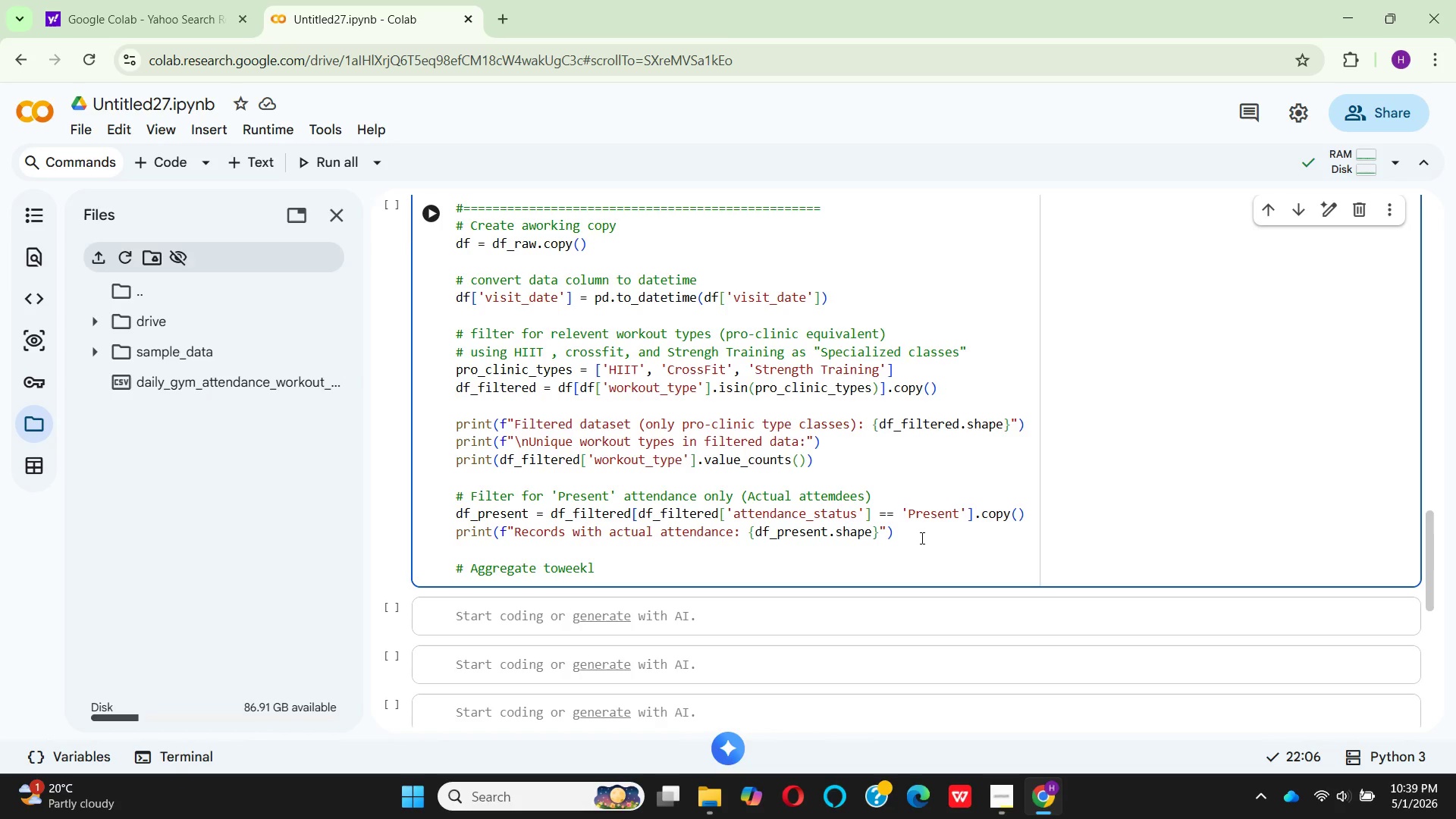 
key(Y)
 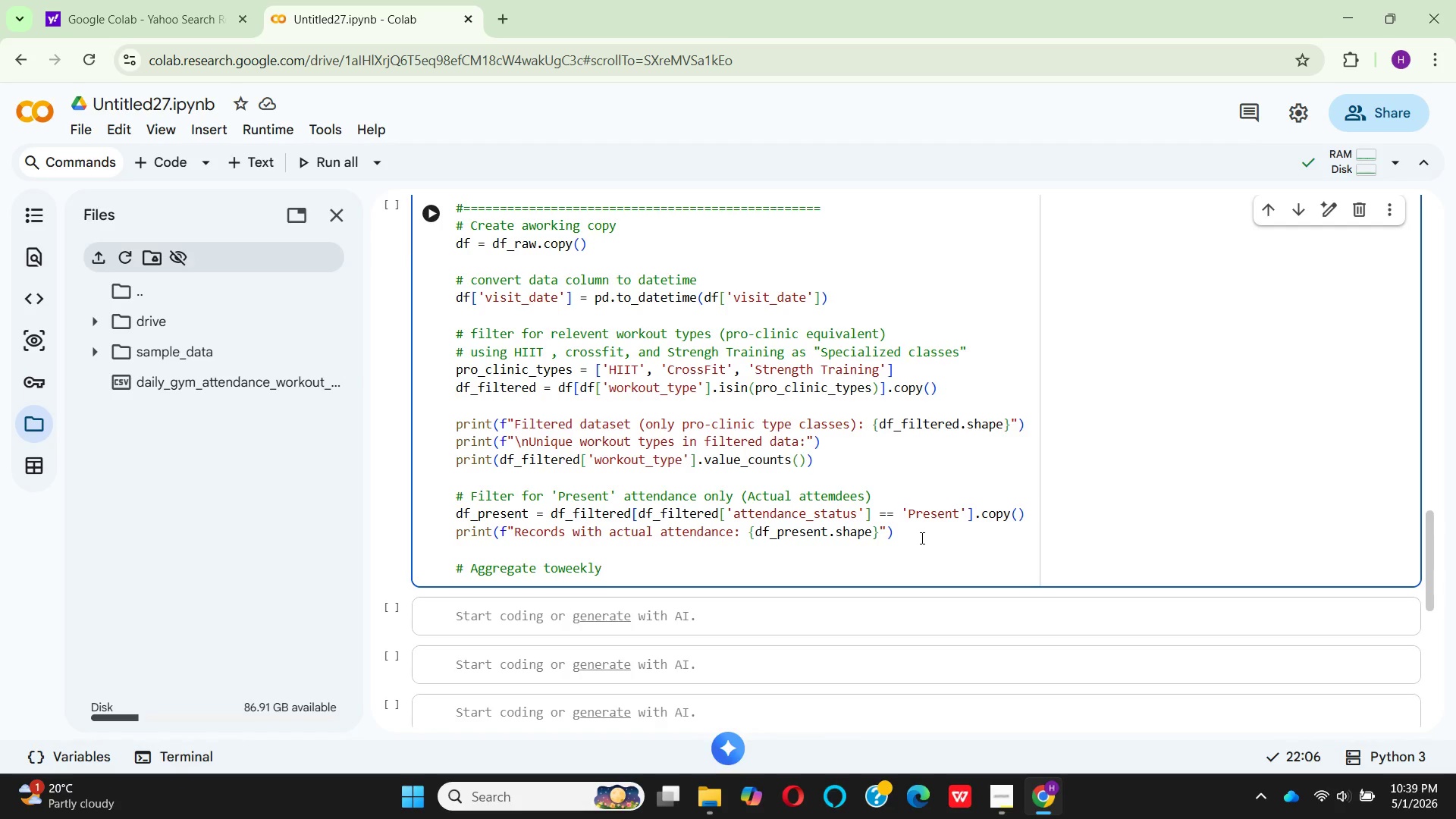 
key(ArrowLeft)
 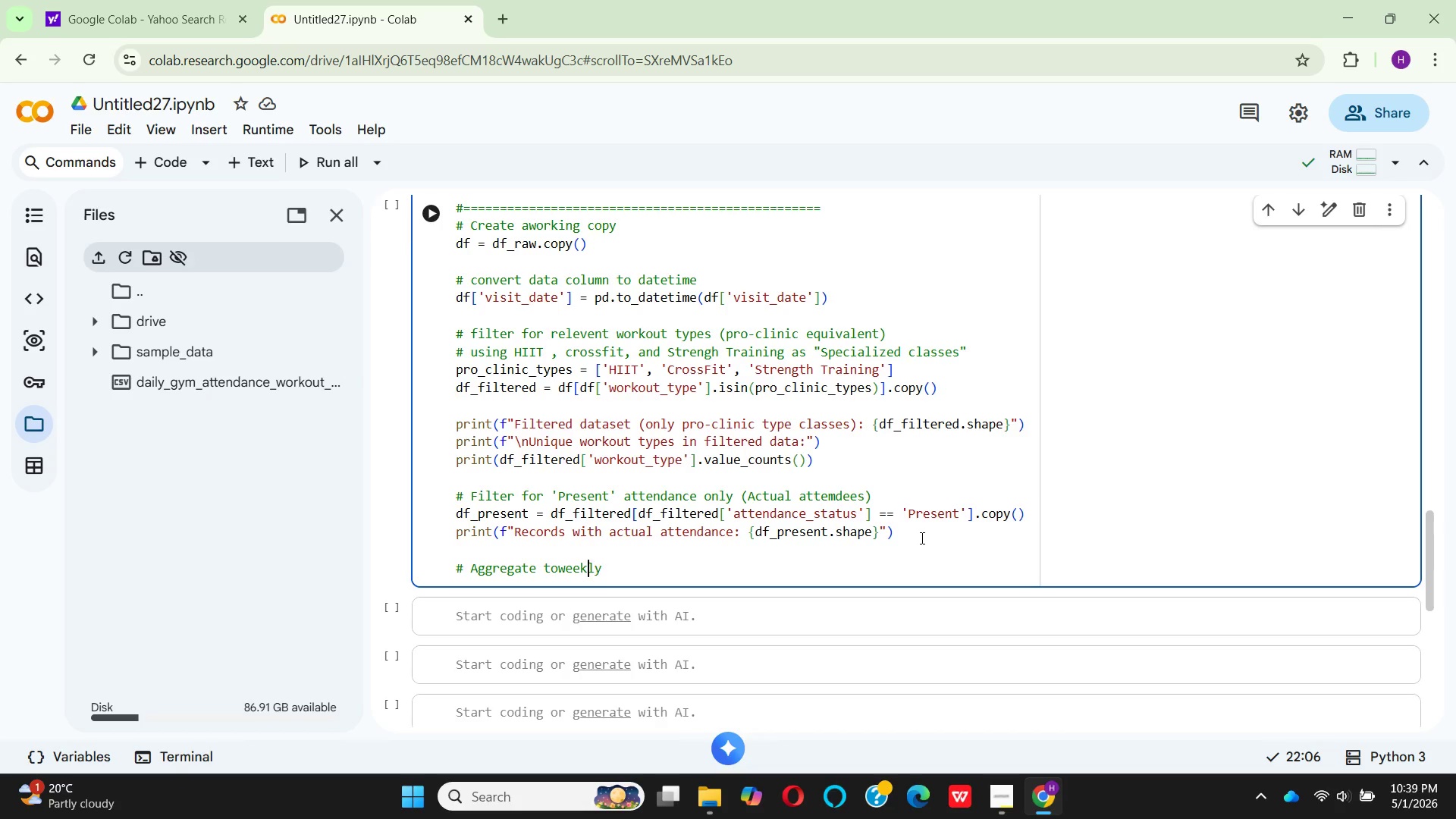 
key(ArrowLeft)
 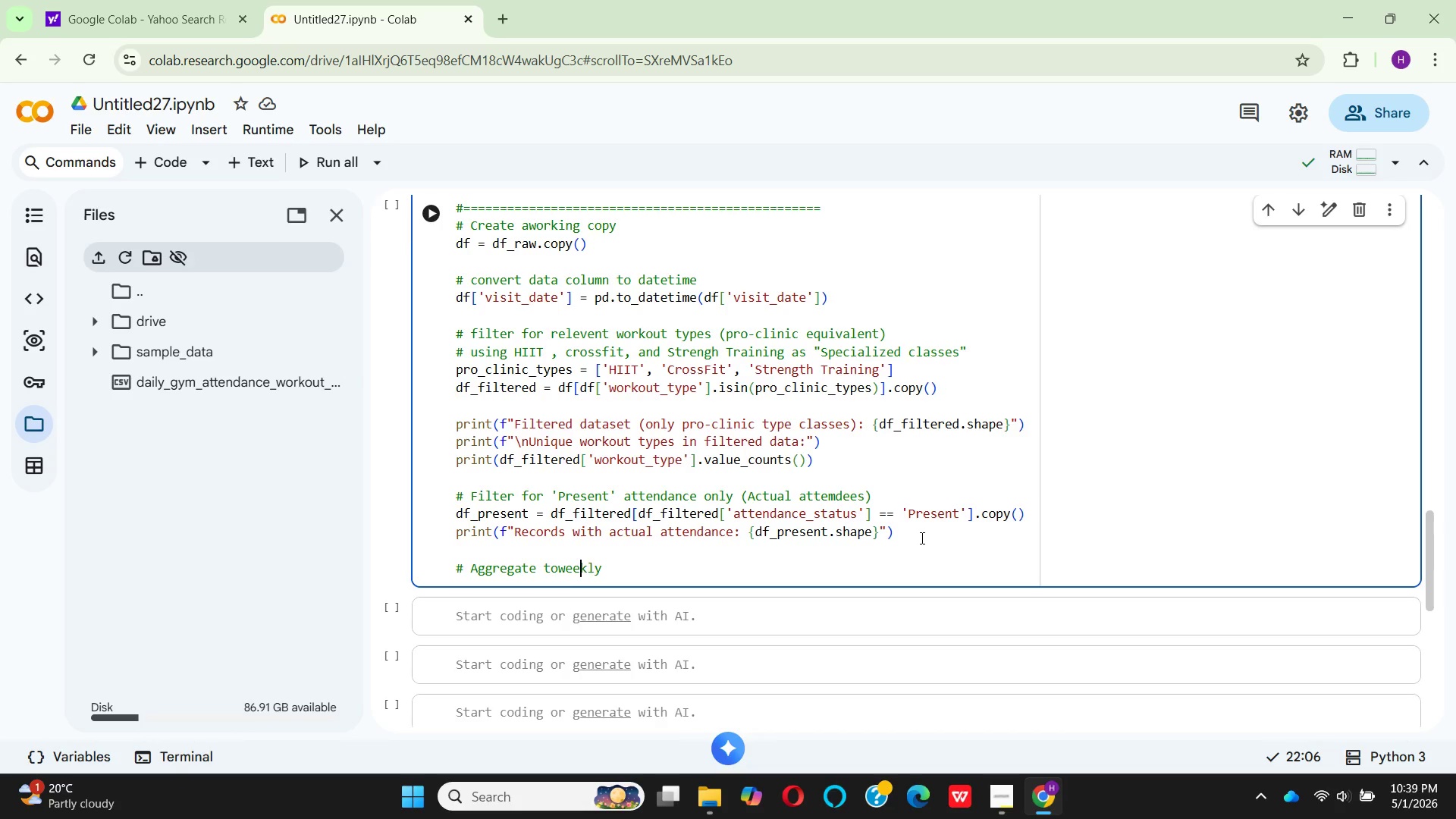 
key(ArrowLeft)
 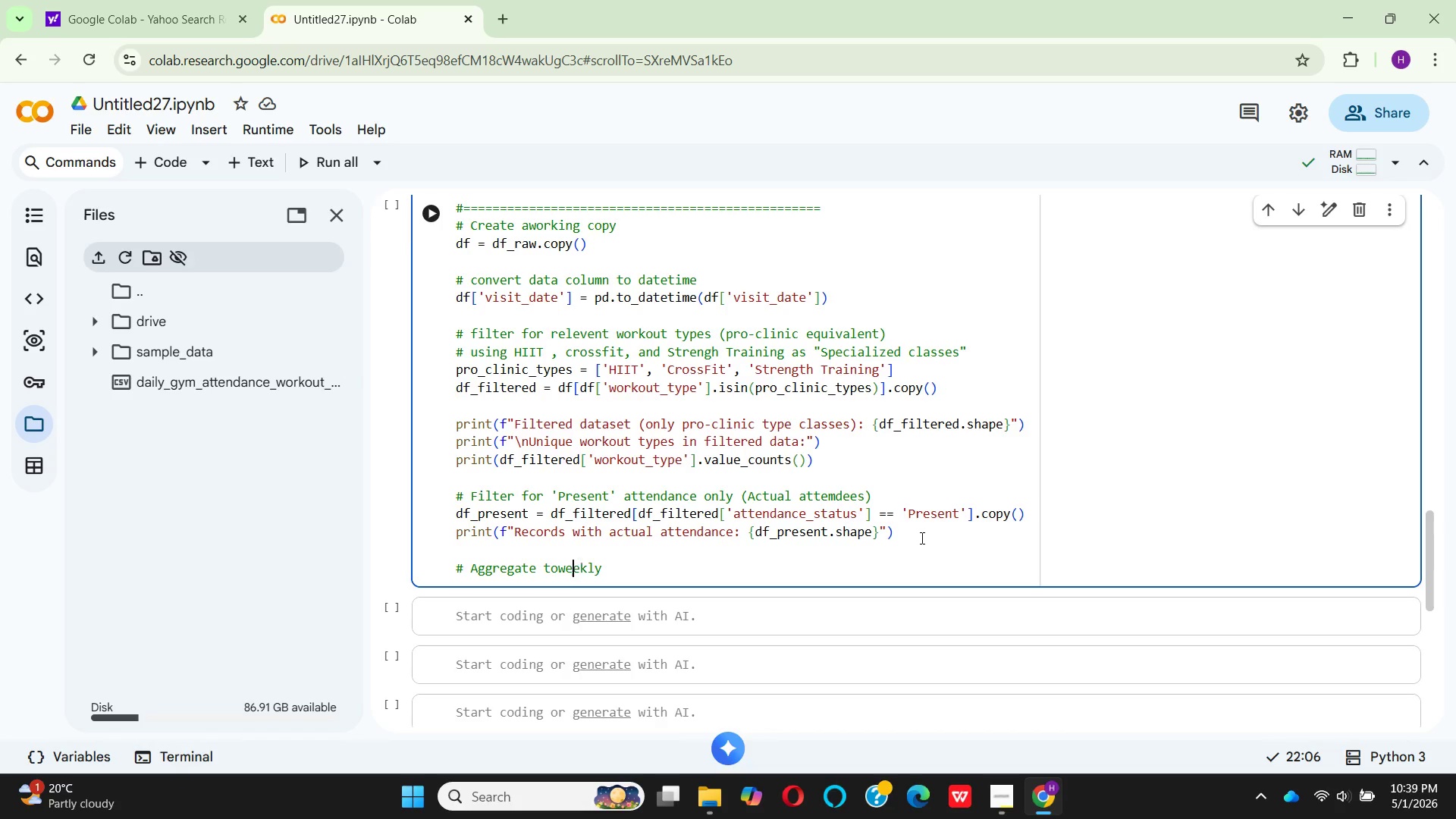 
key(ArrowLeft)
 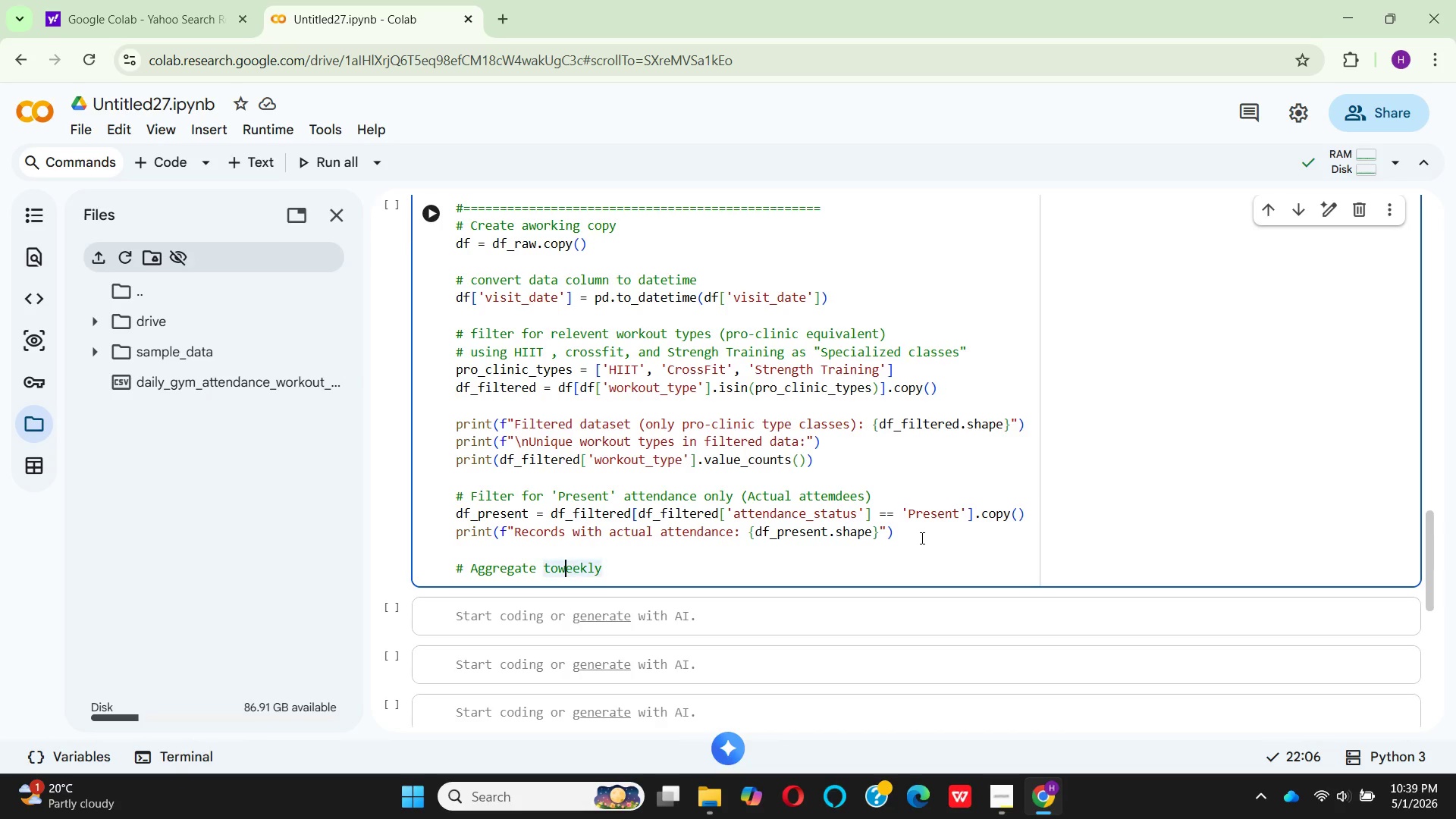 
key(ArrowLeft)
 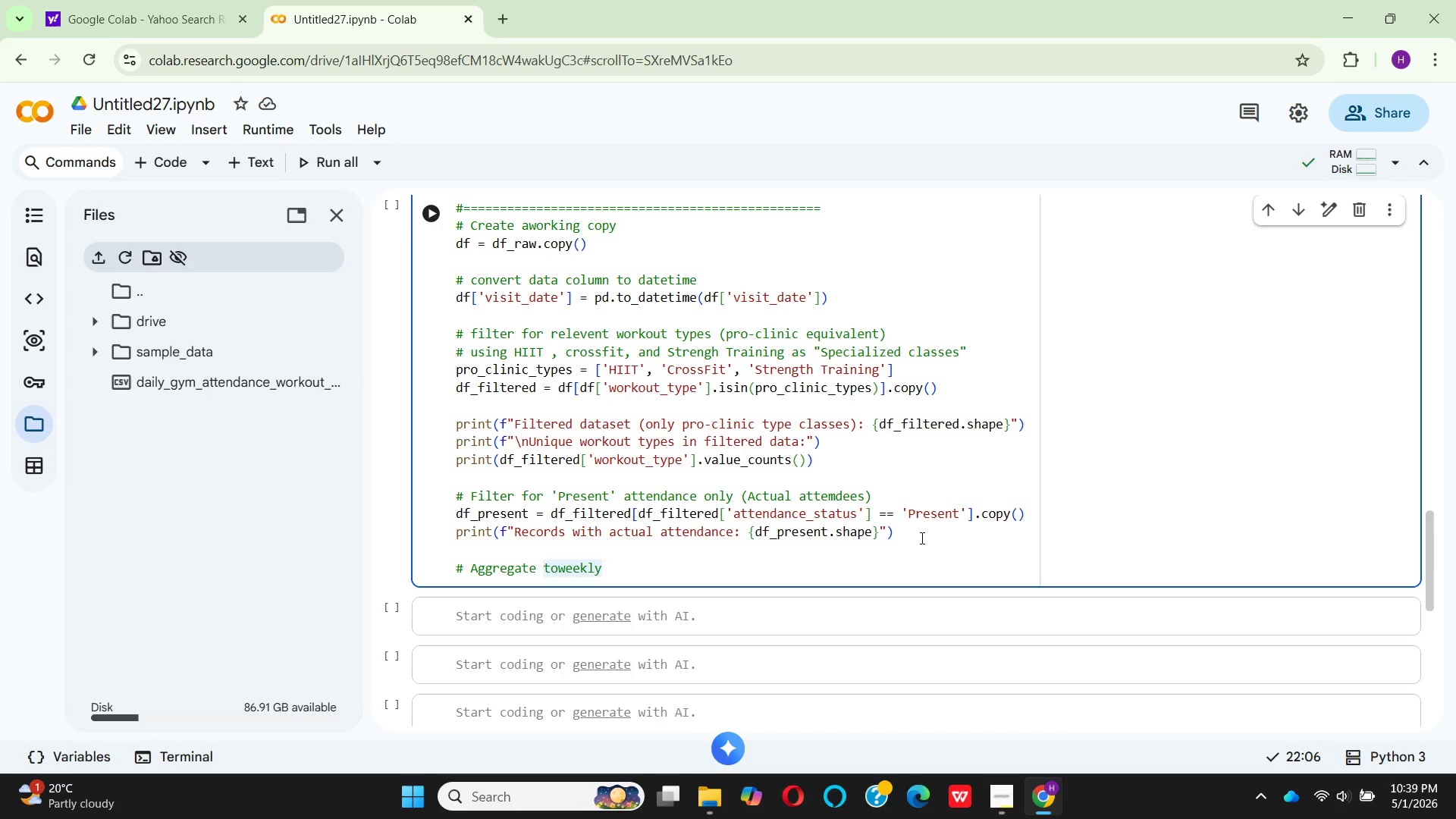 
key(ArrowLeft)
 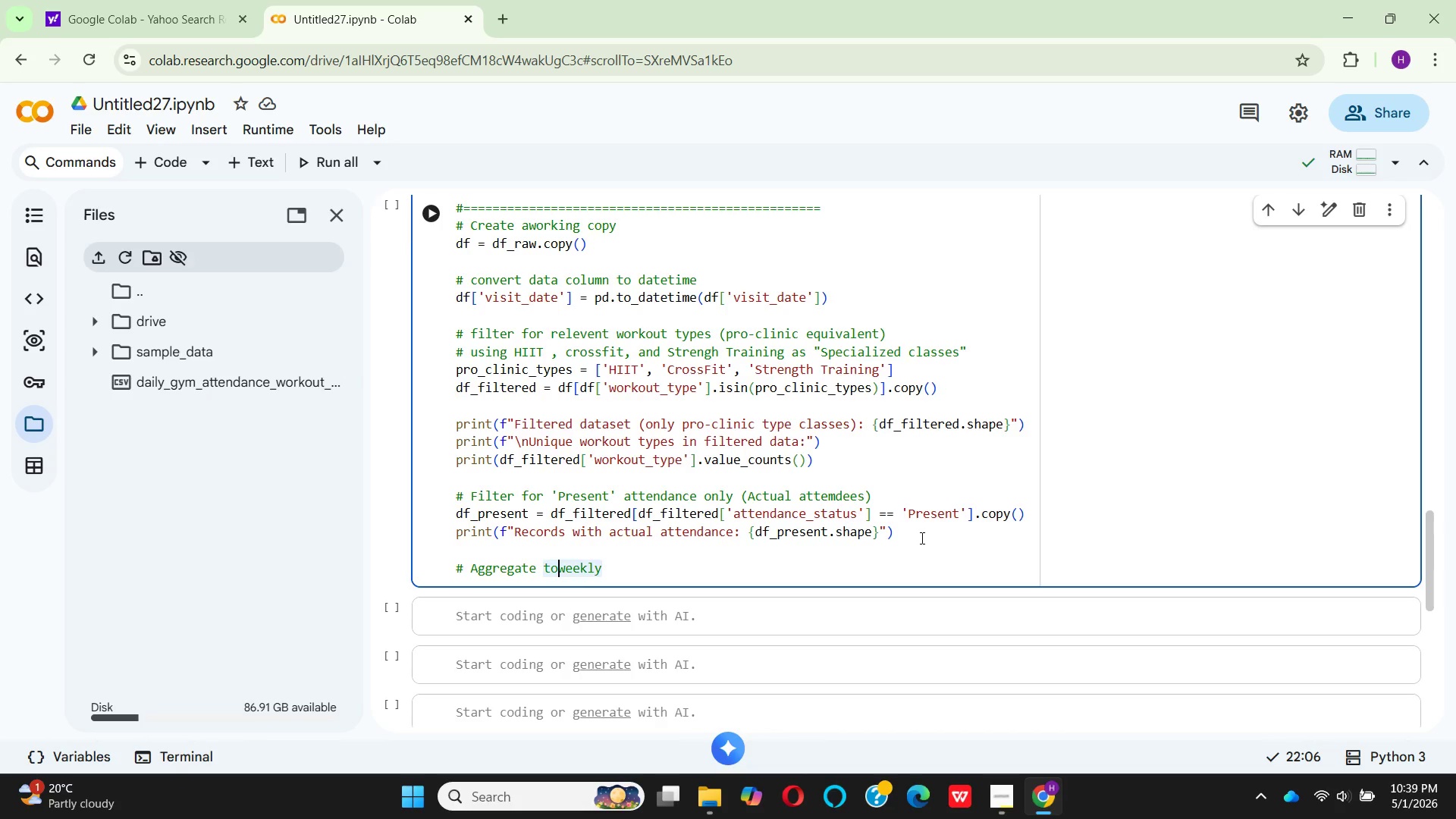 
key(Space)
 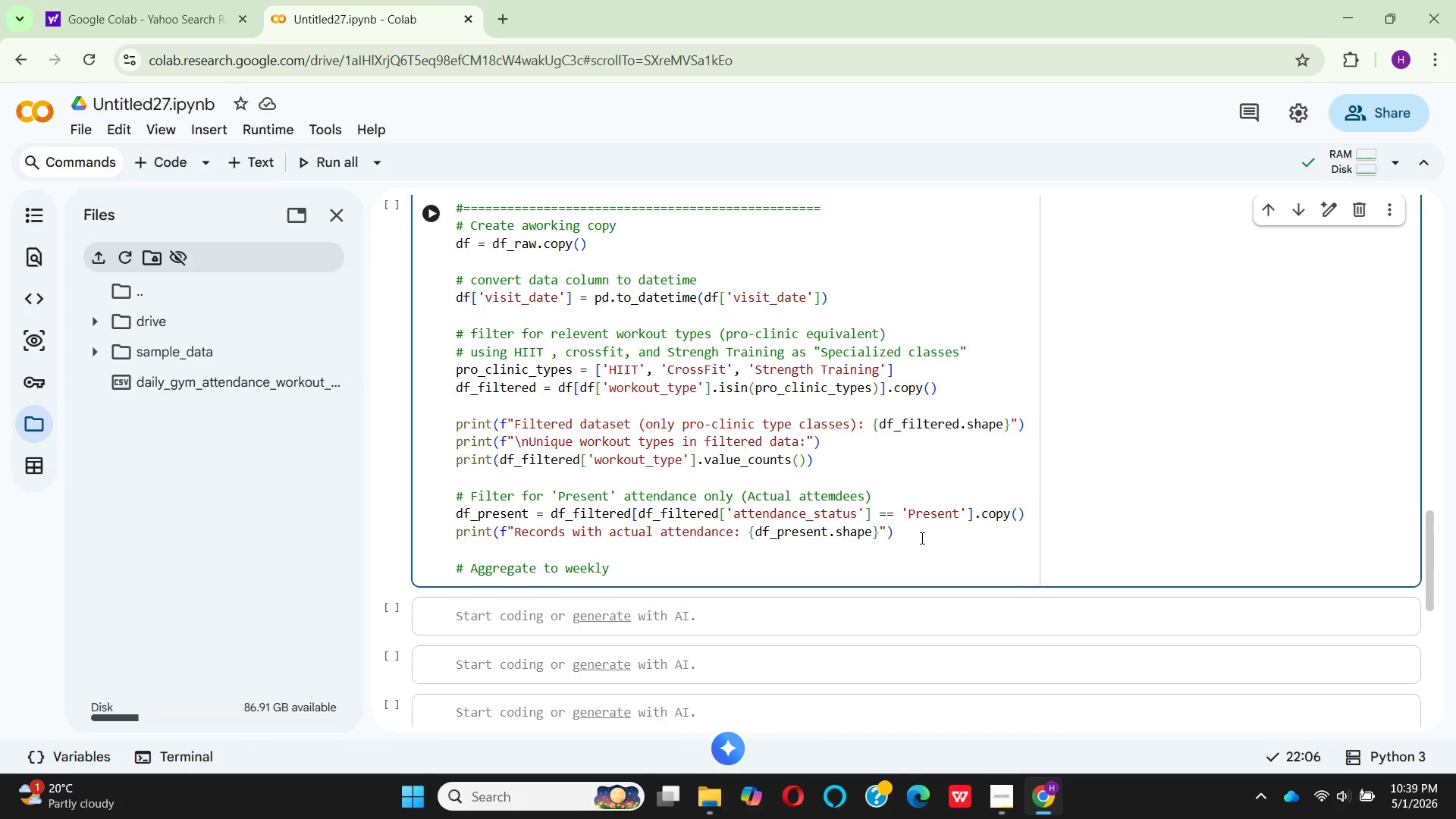 
key(ArrowRight)
 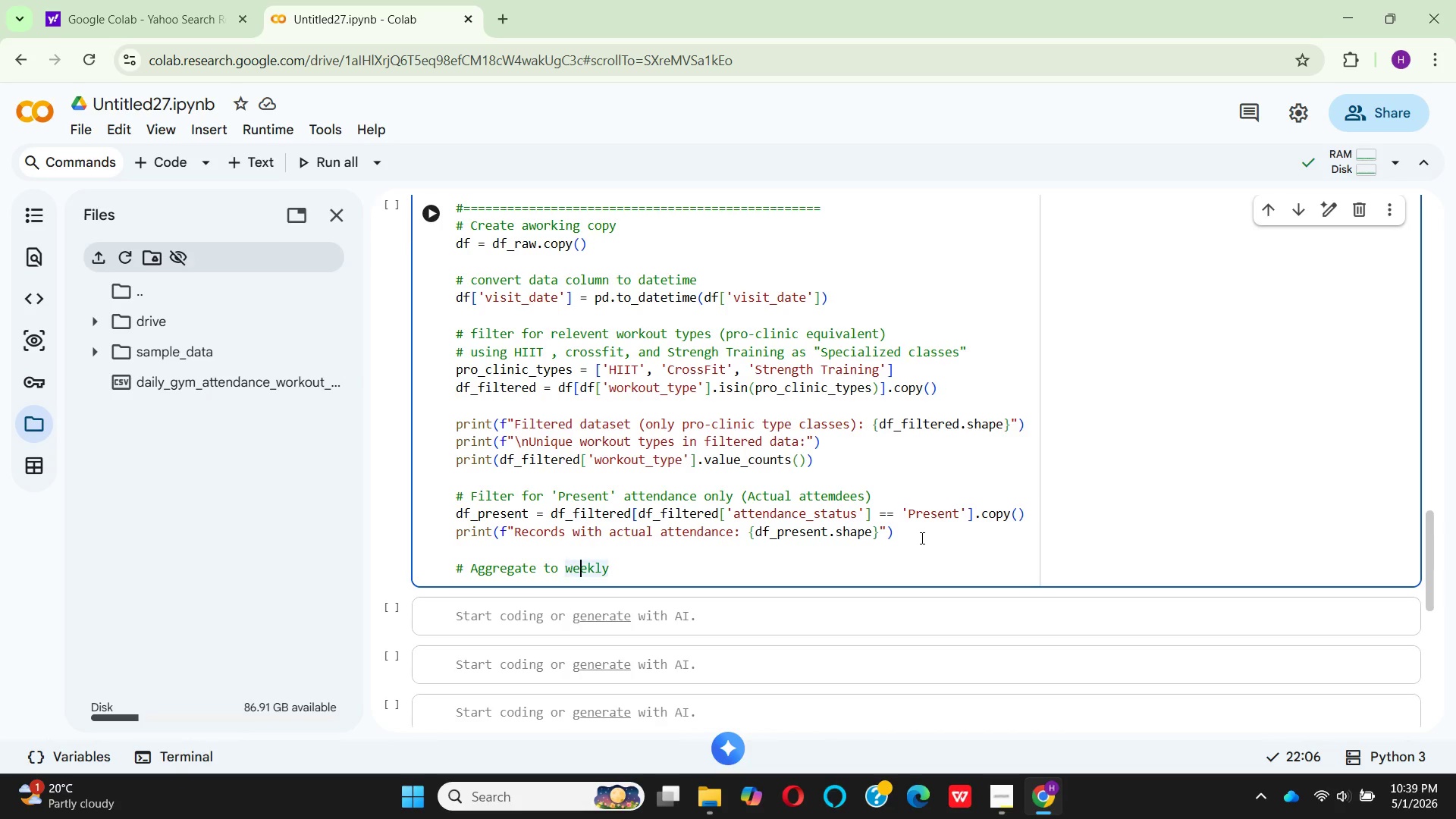 
key(ArrowRight)
 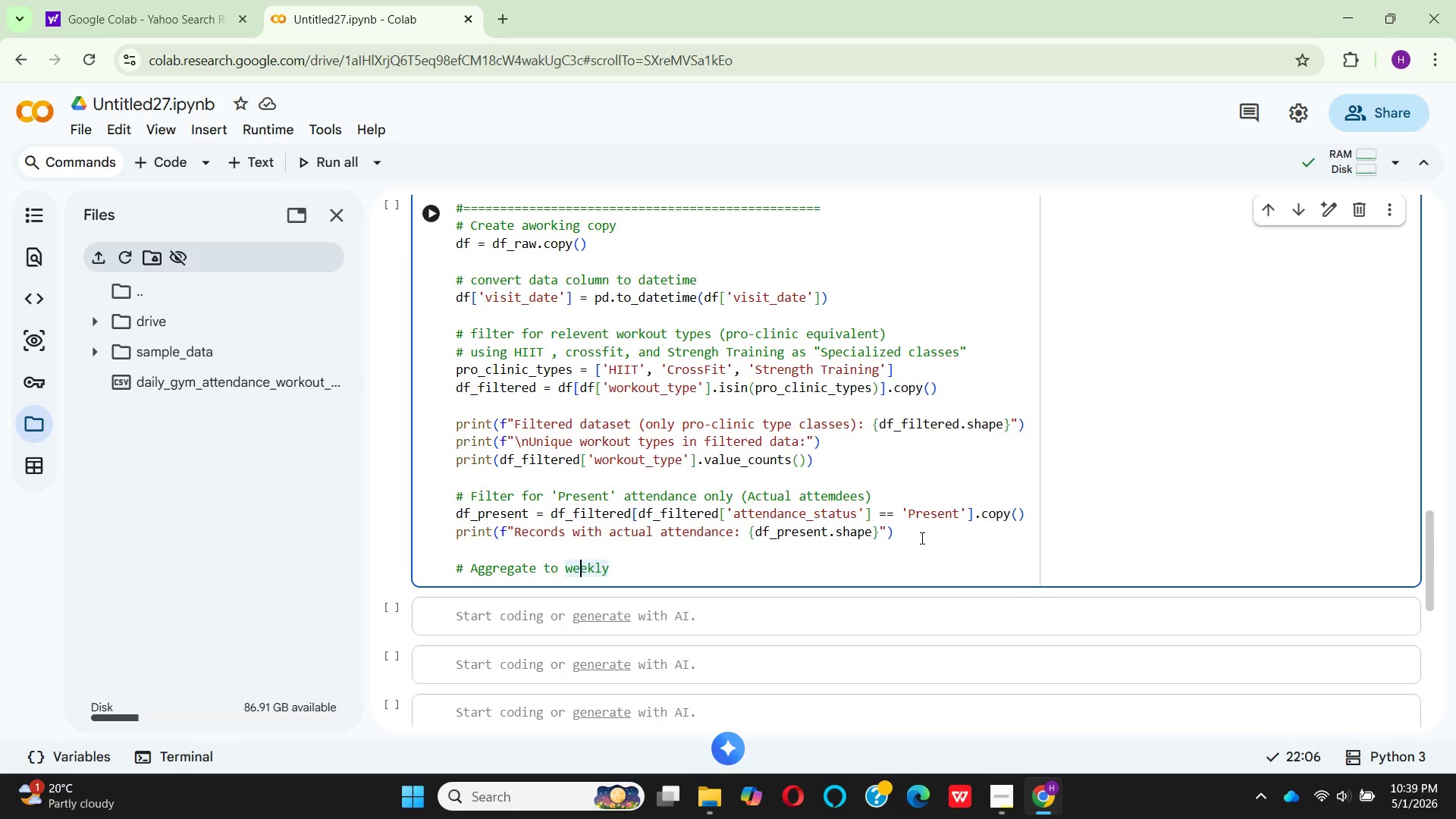 
key(ArrowRight)
 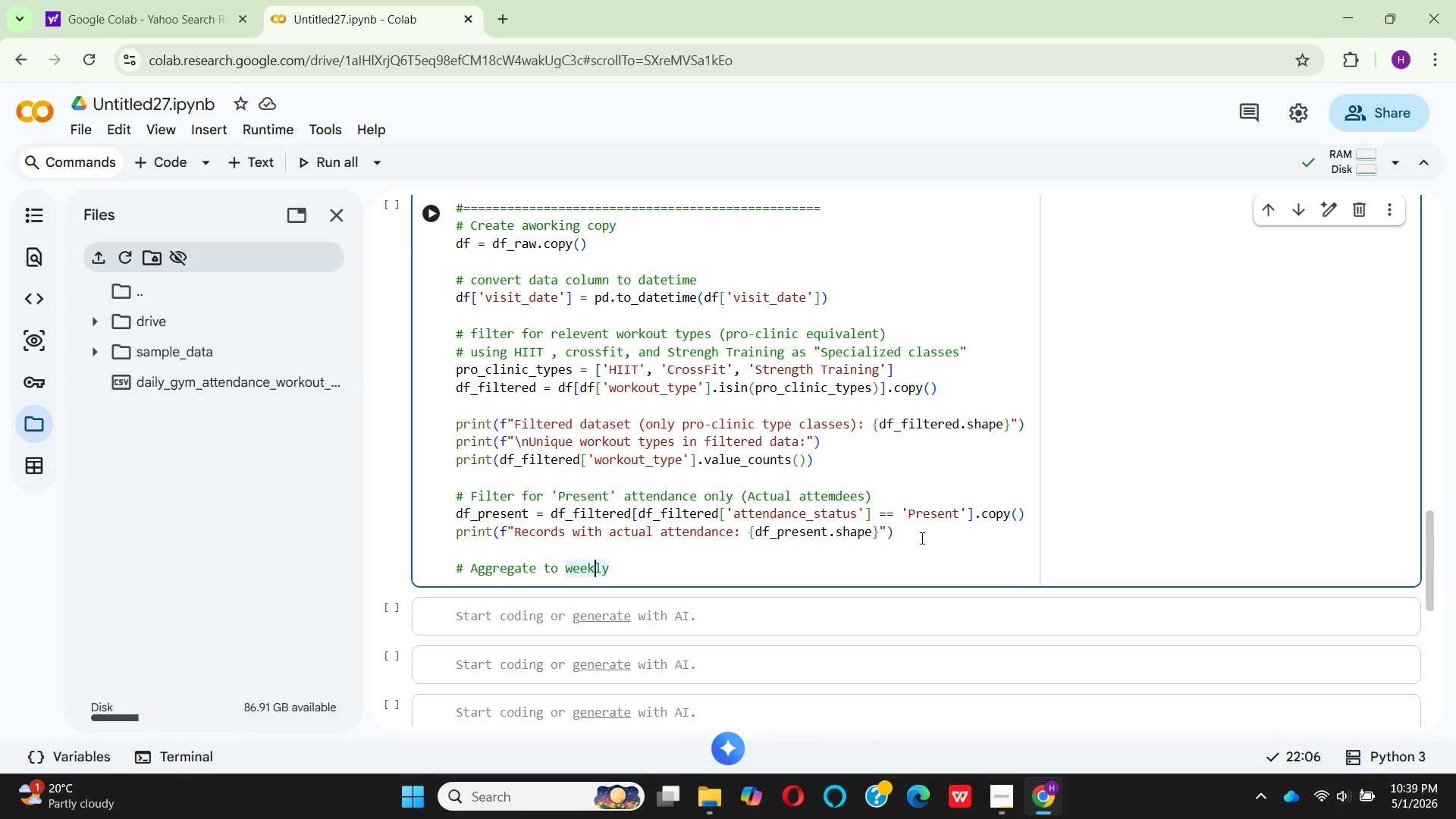 
key(ArrowRight)
 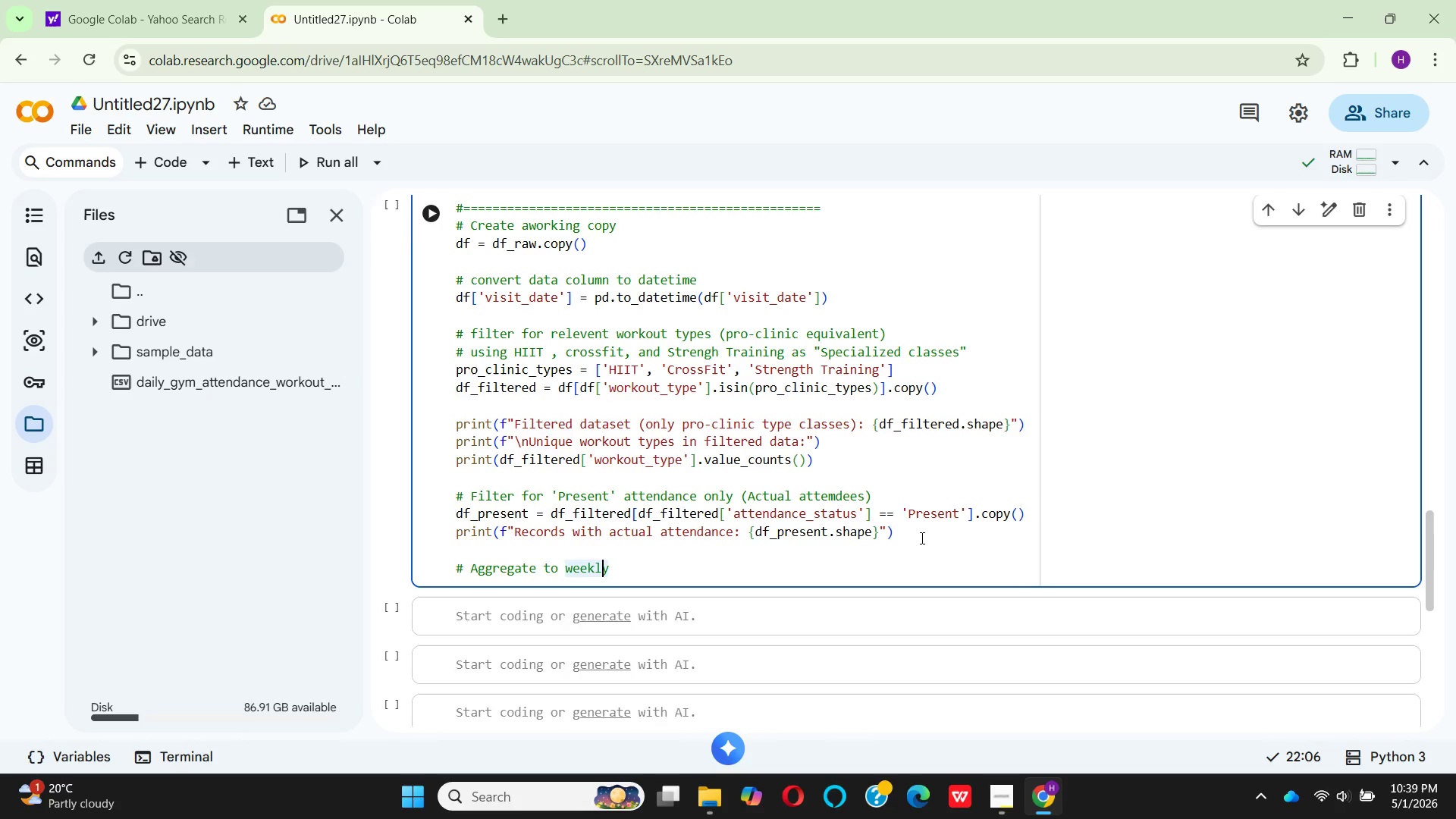 
key(ArrowRight)
 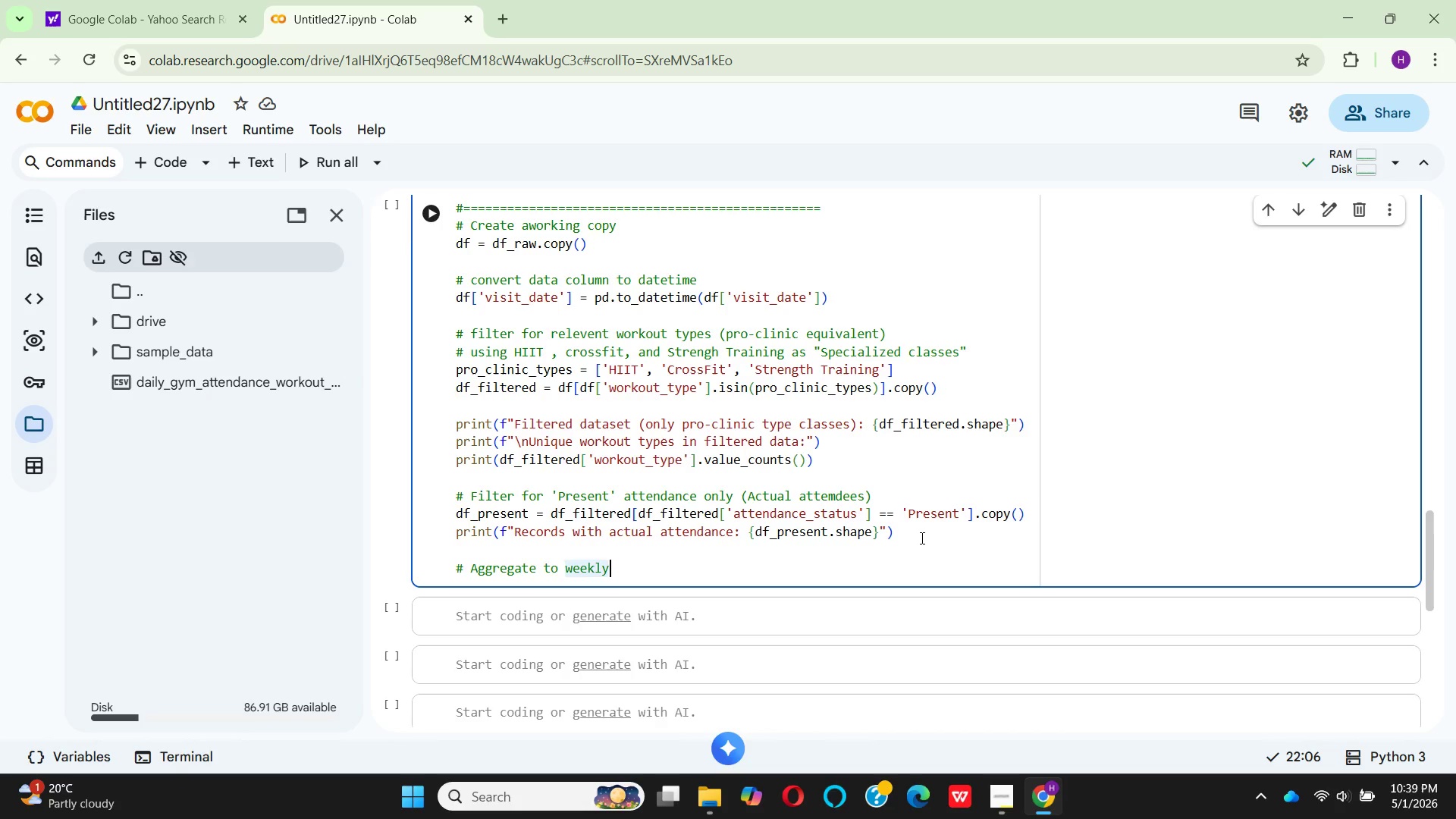 
key(ArrowRight)
 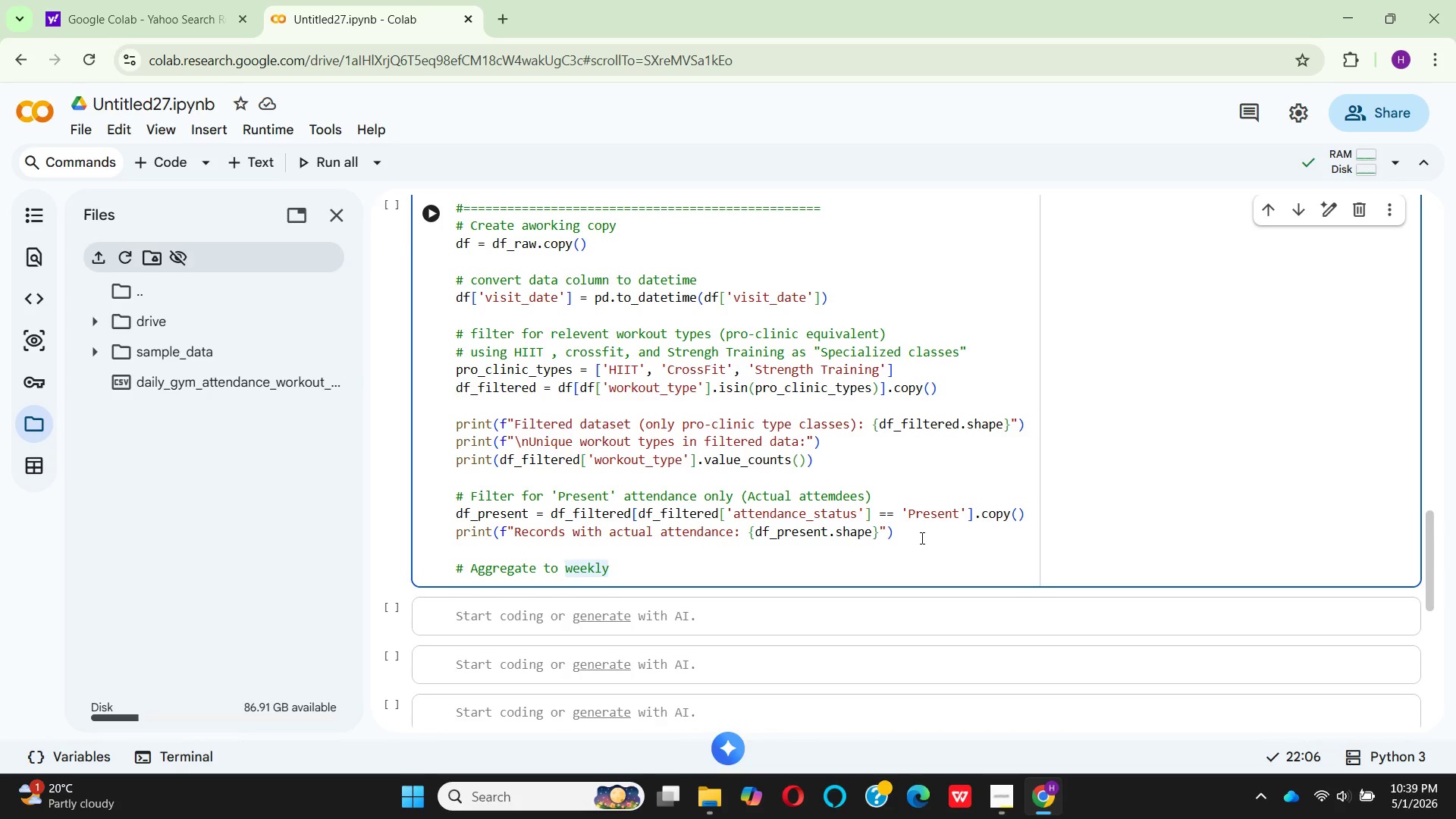 
type( attemdance)
 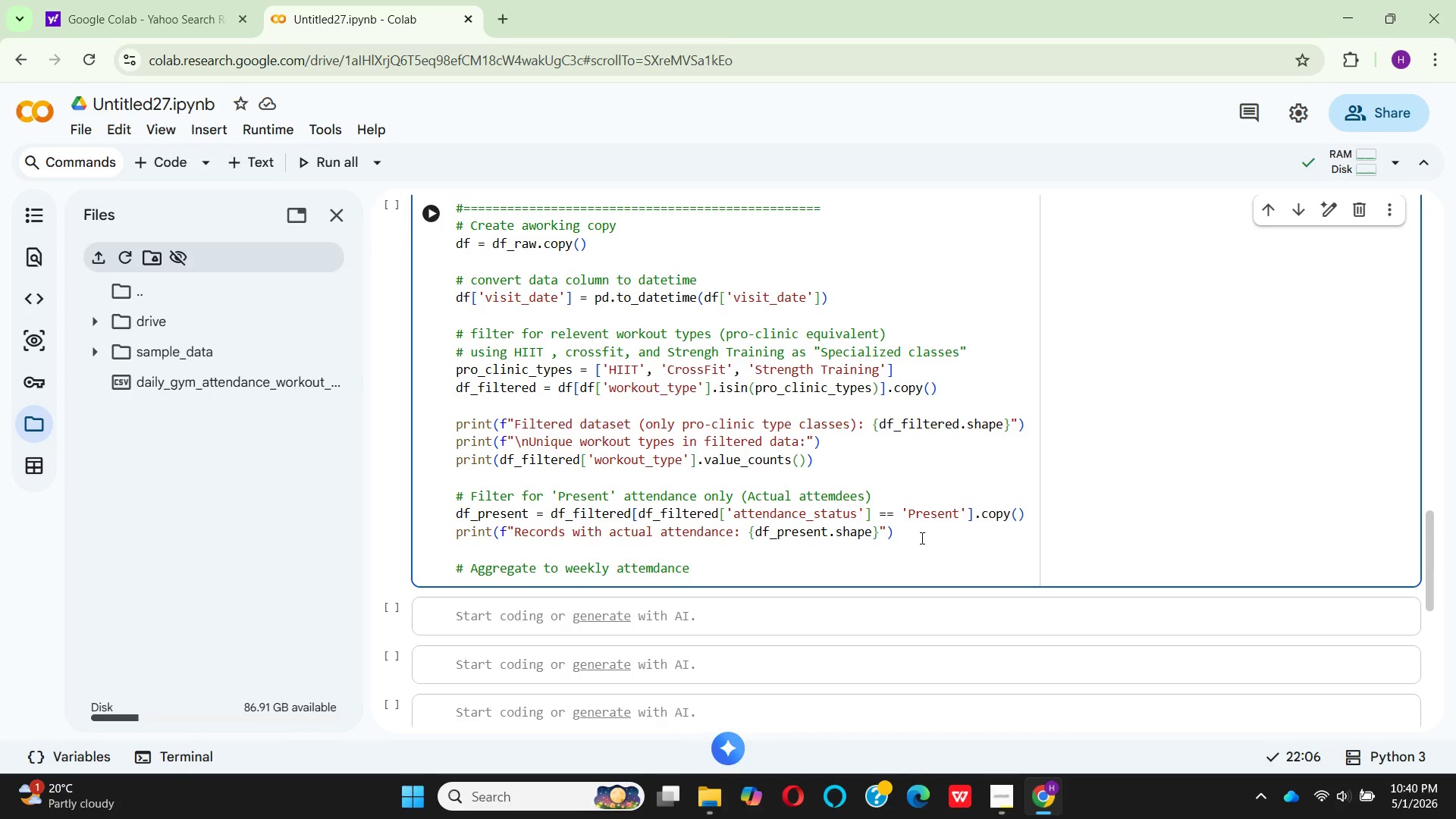 
key(Enter)
 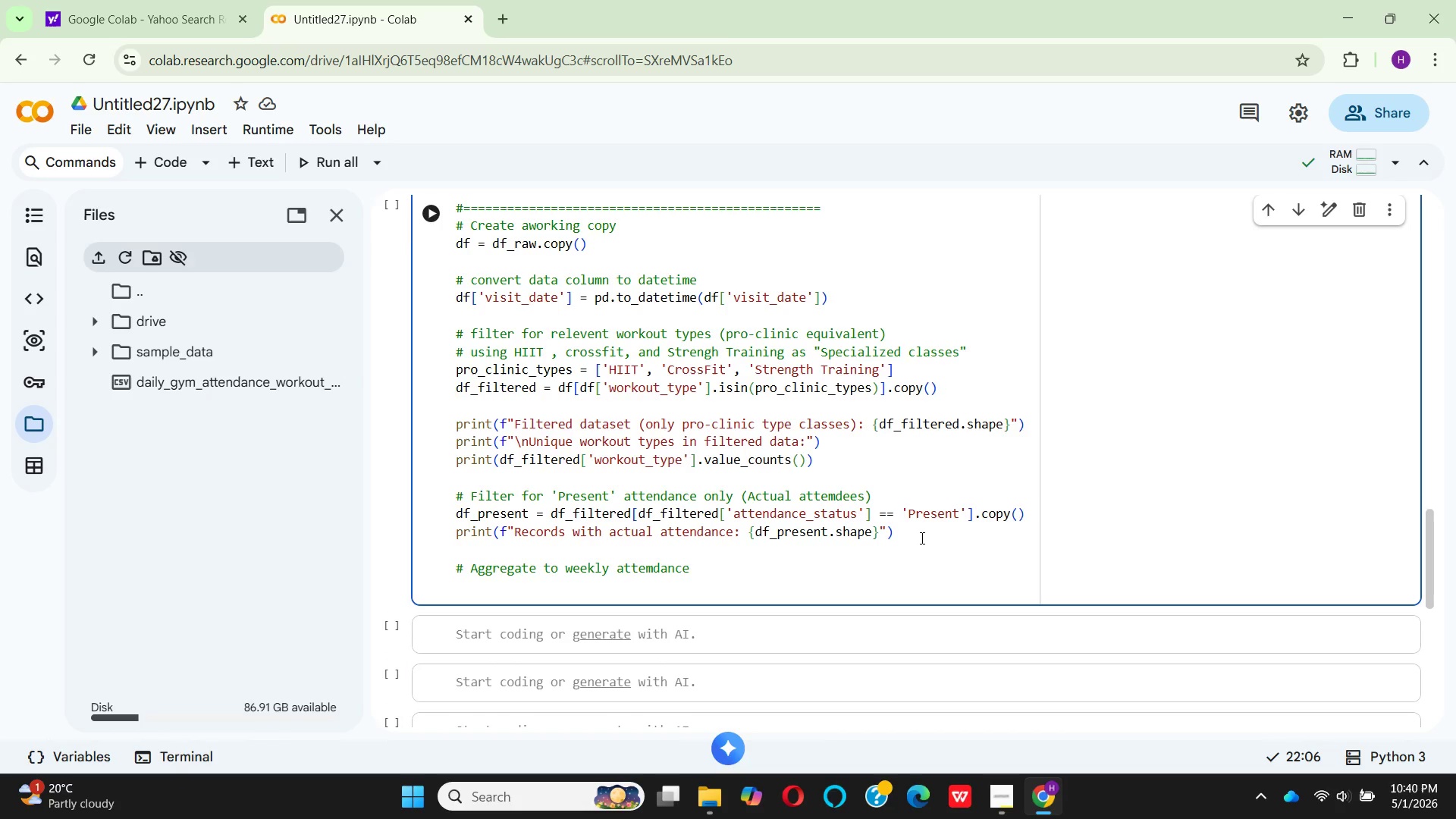 
type(# Create)
 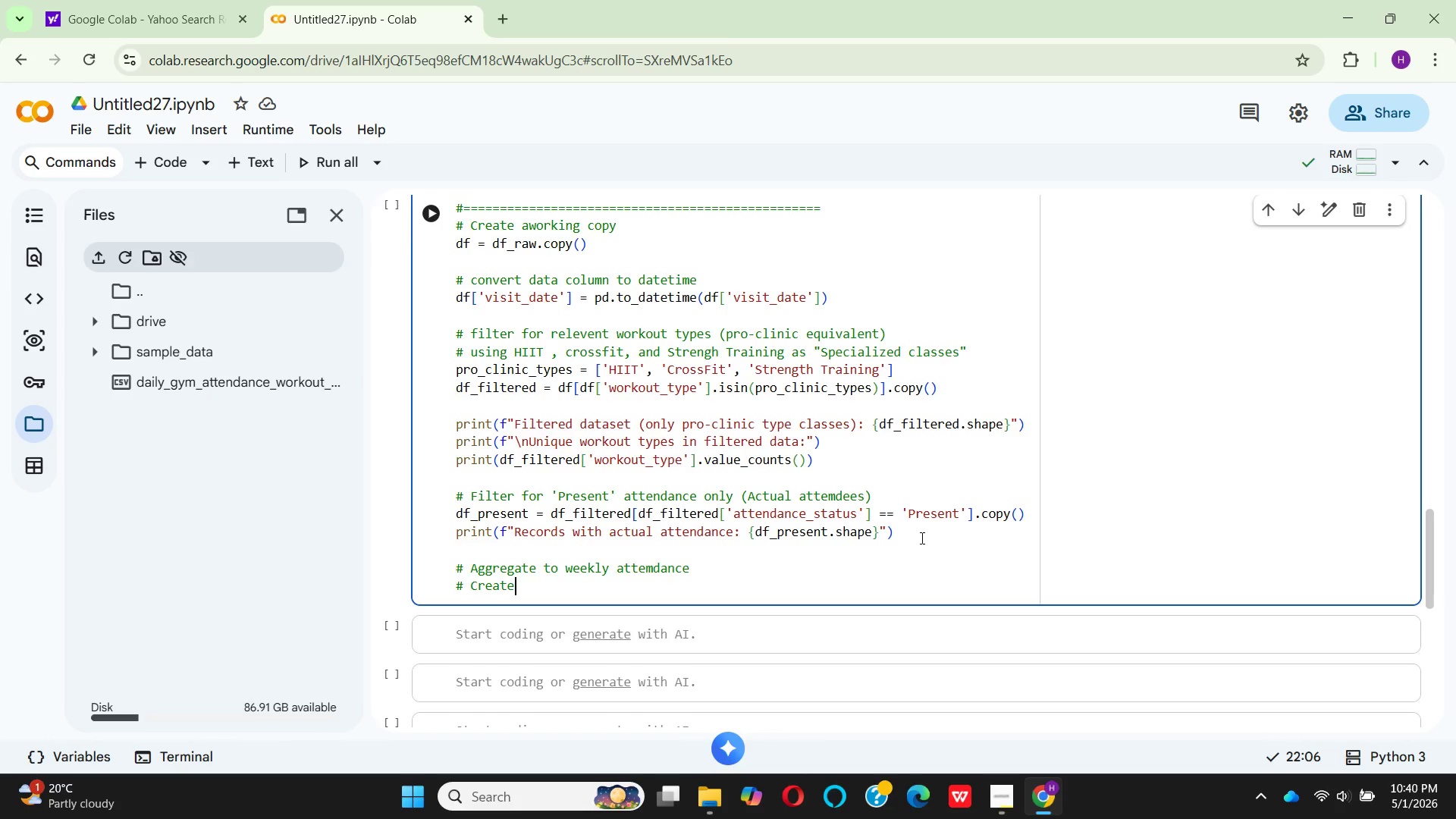 
wait(27.06)
 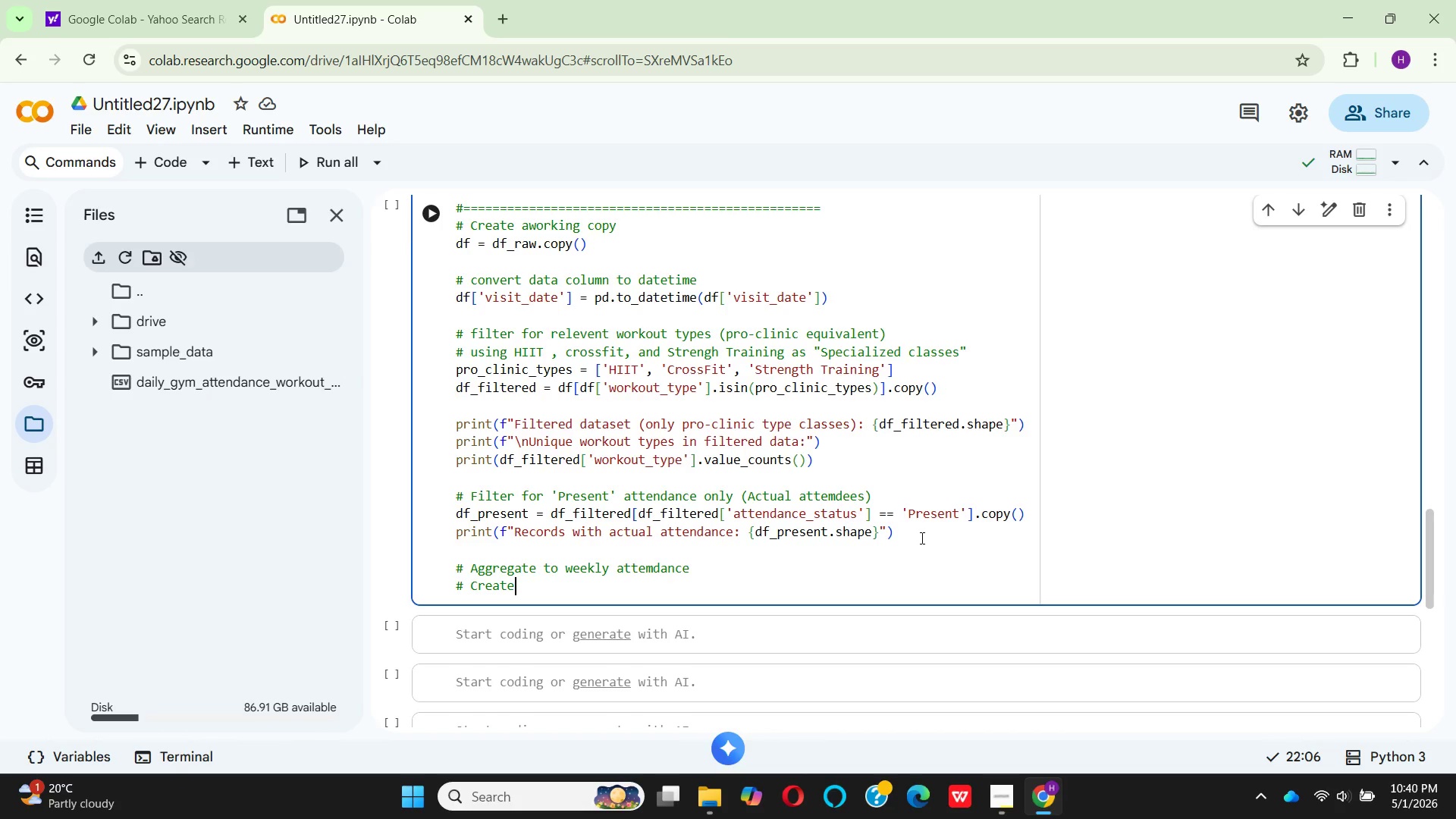 
type( weekl)
 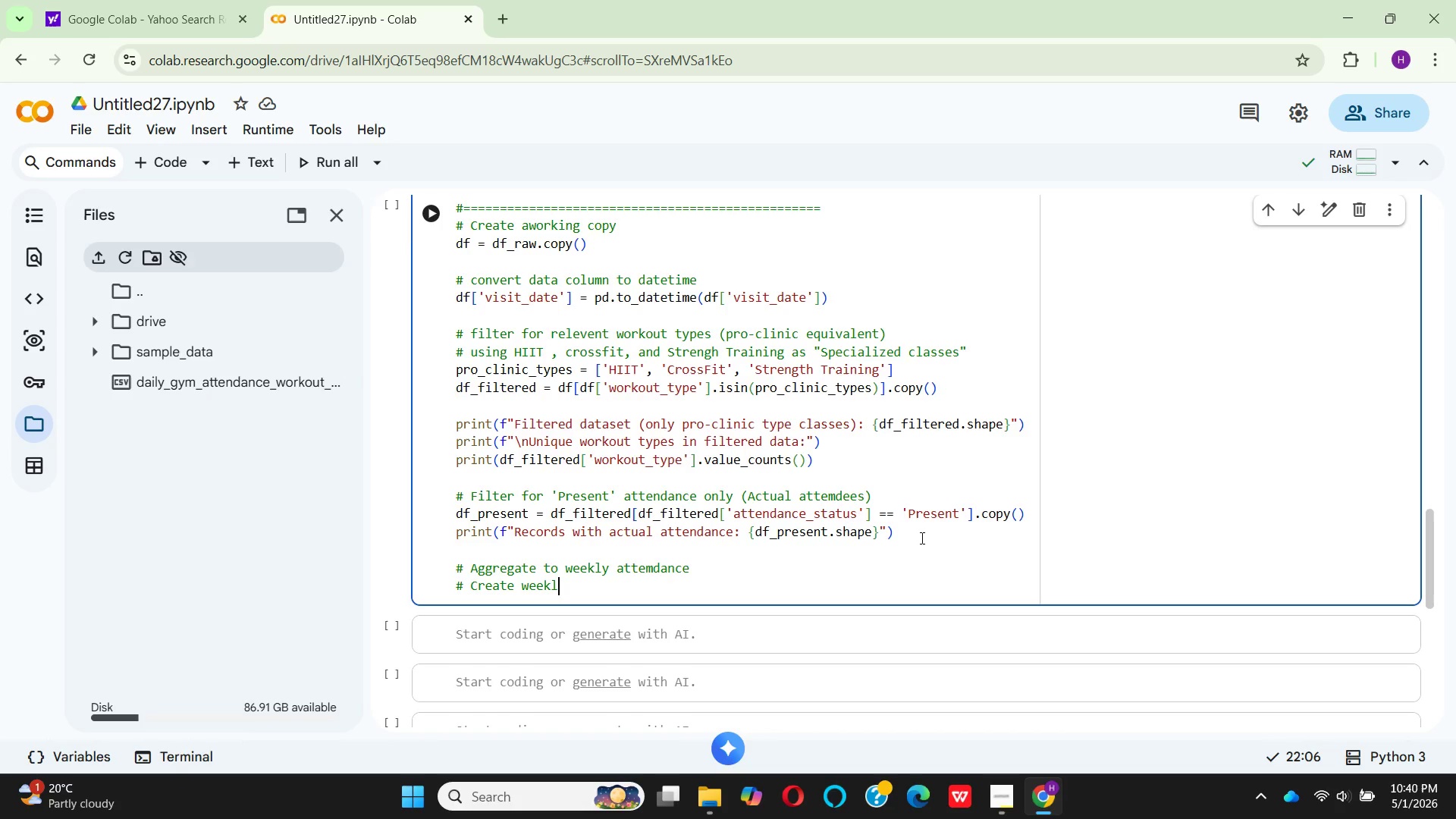 
type(y frequ)
 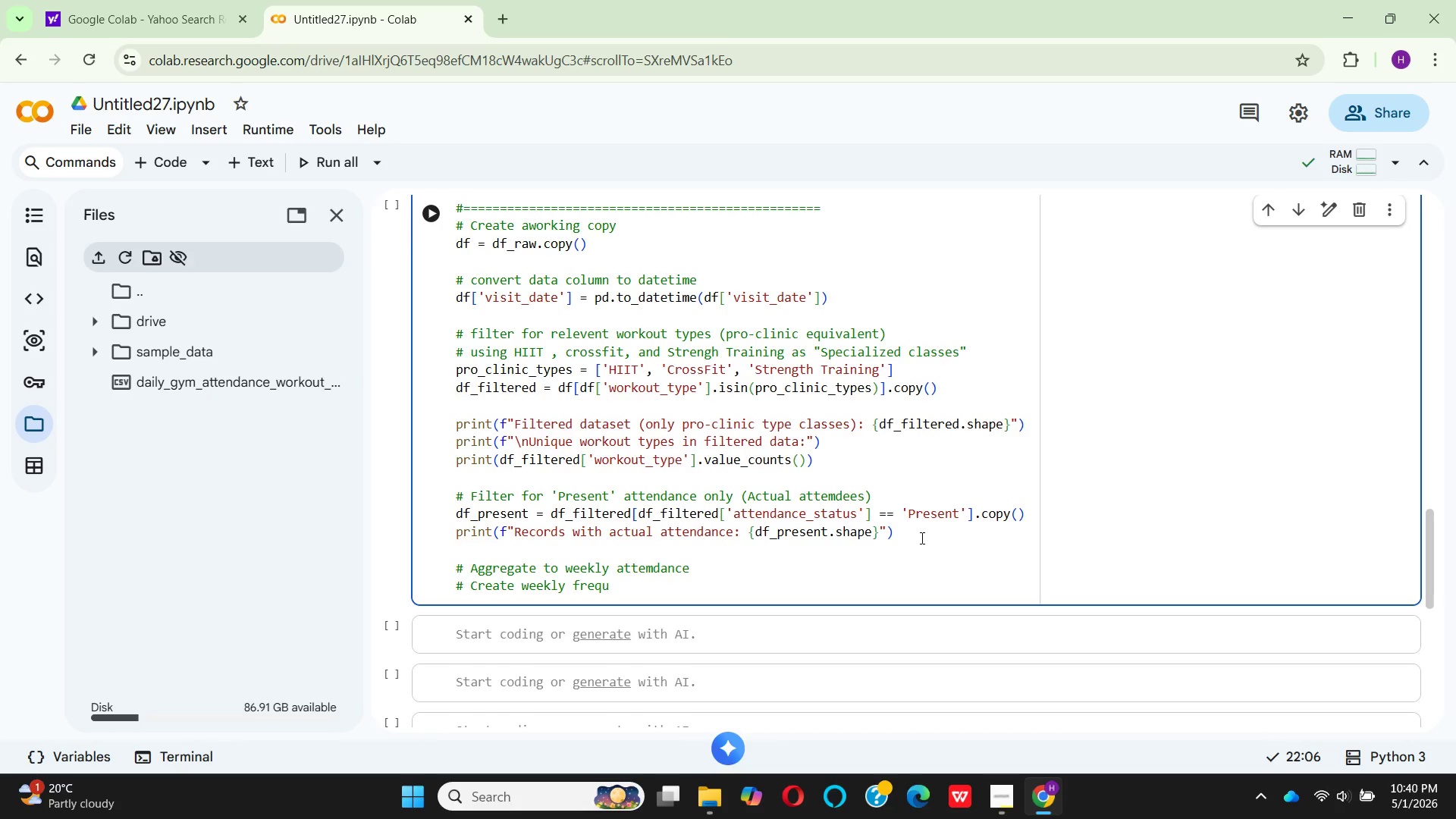 
type(ency)
 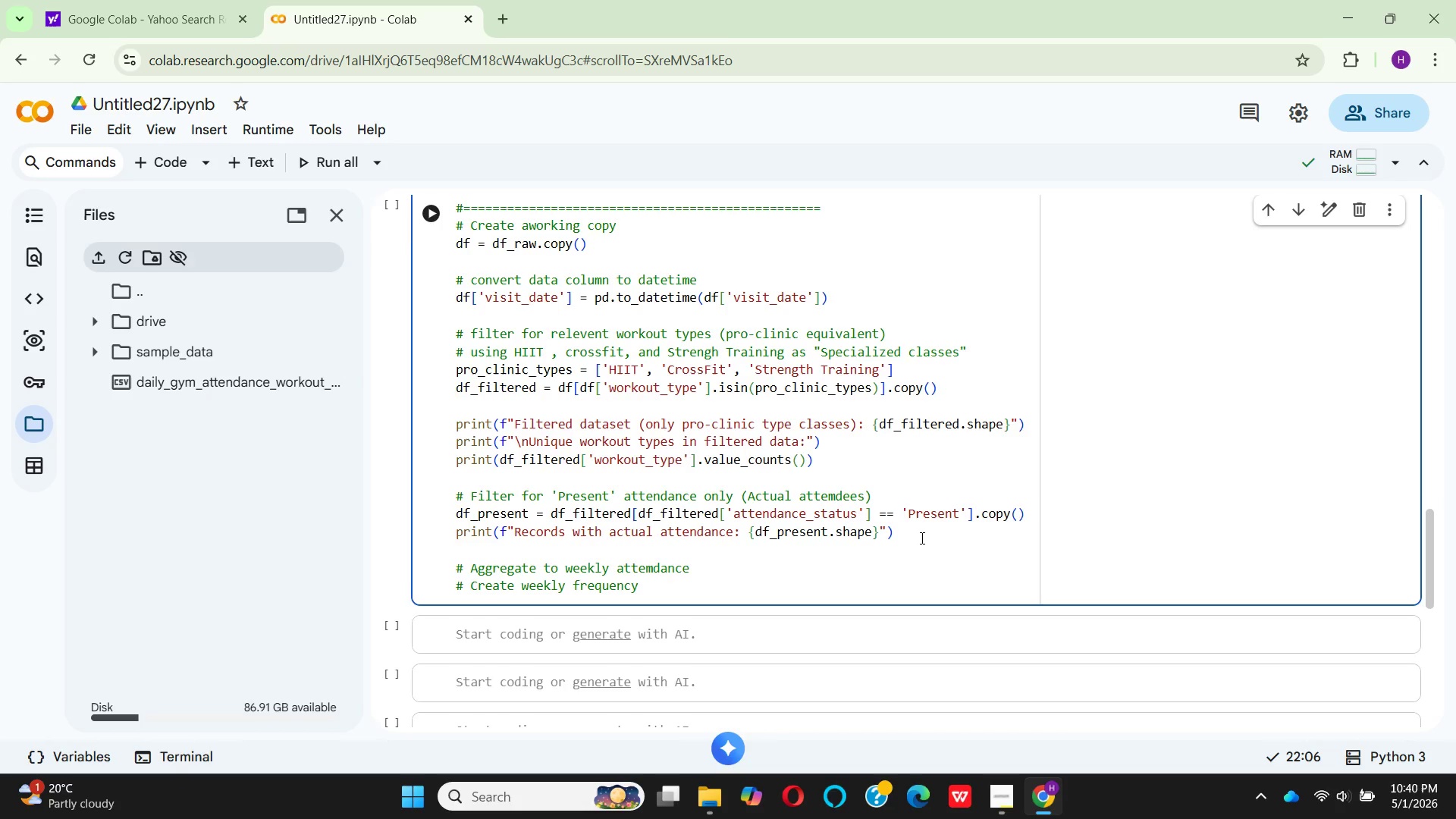 
key(Enter)
 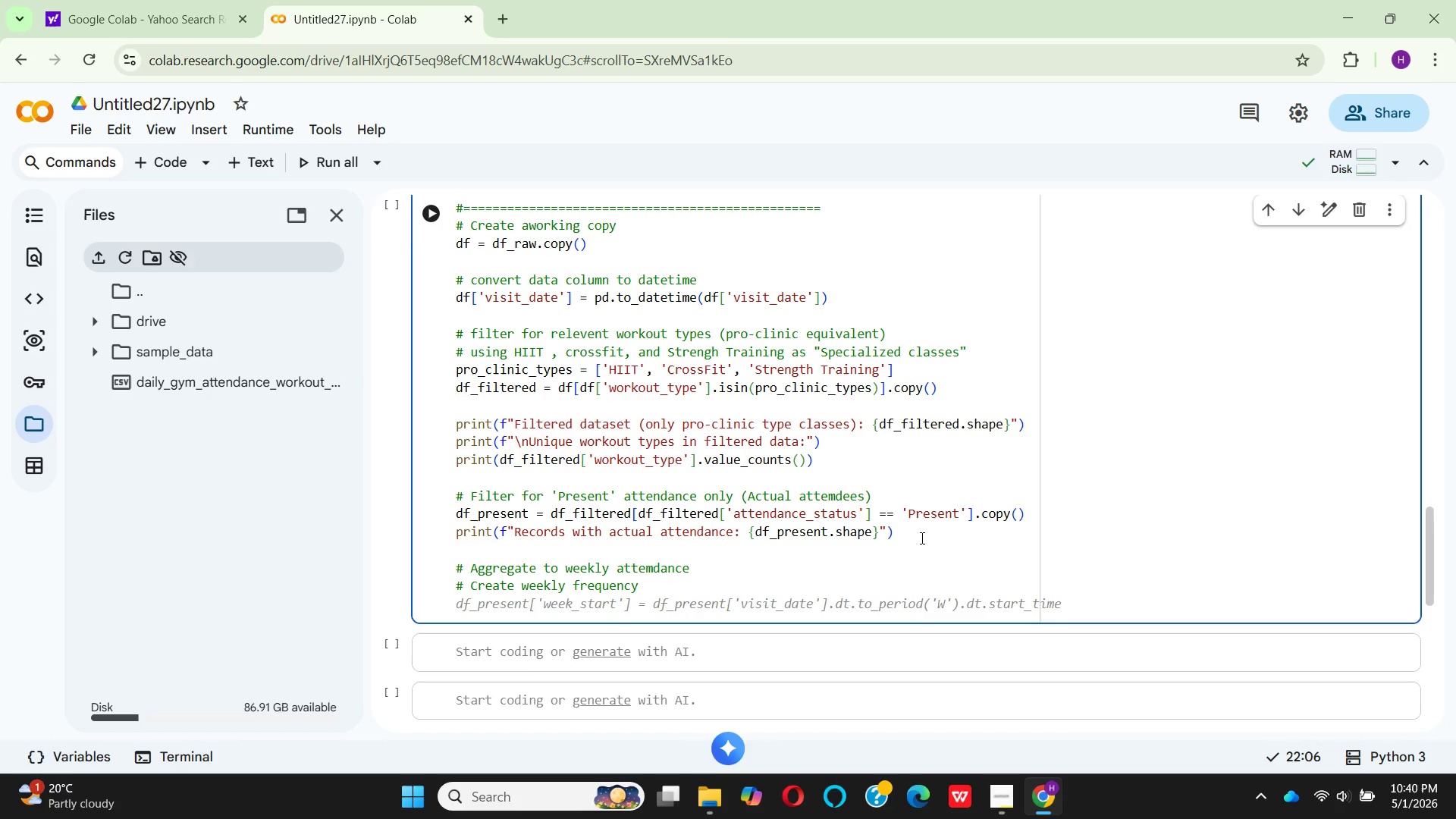 
type(df)
 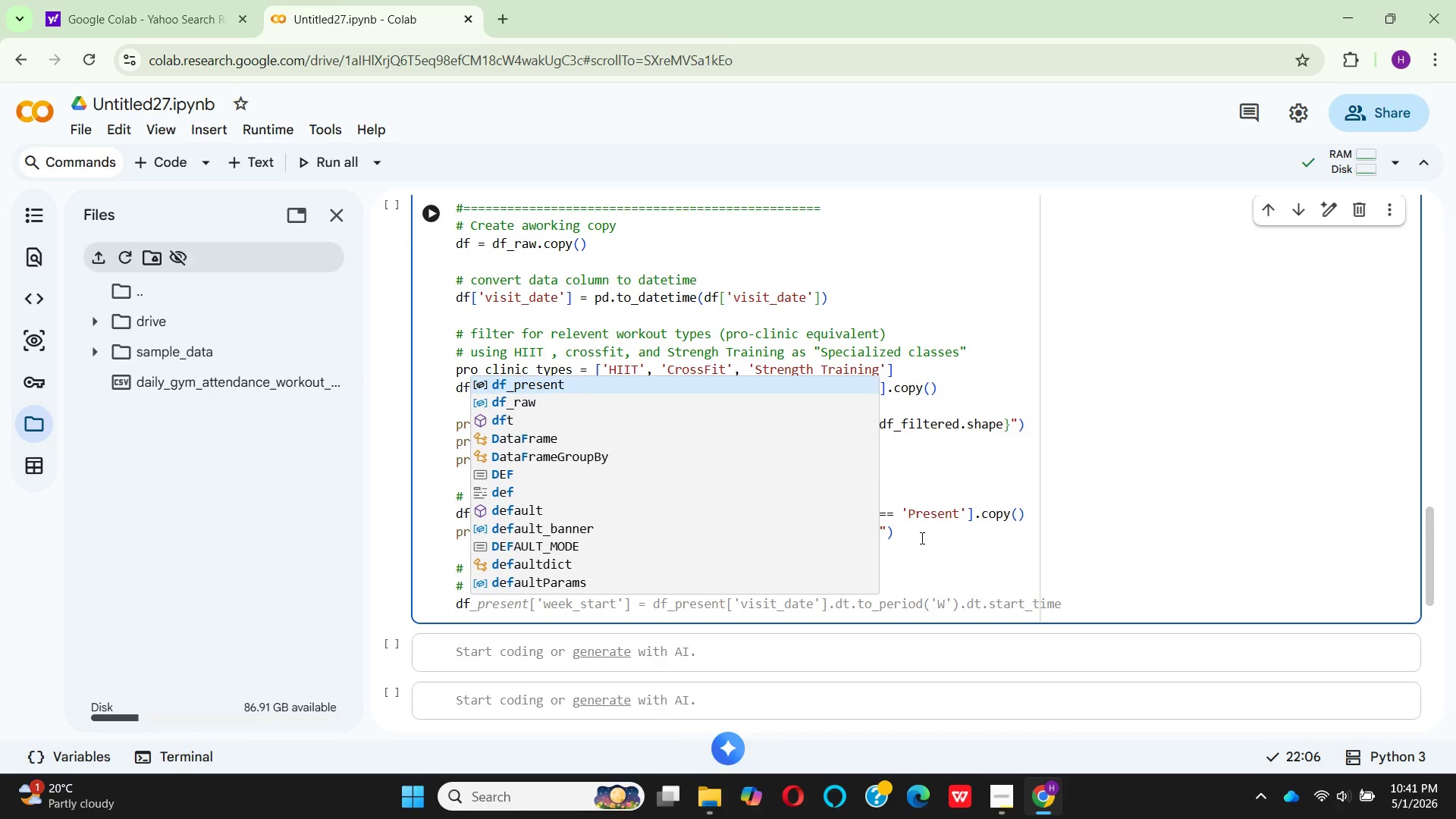 
wait(5.2)
 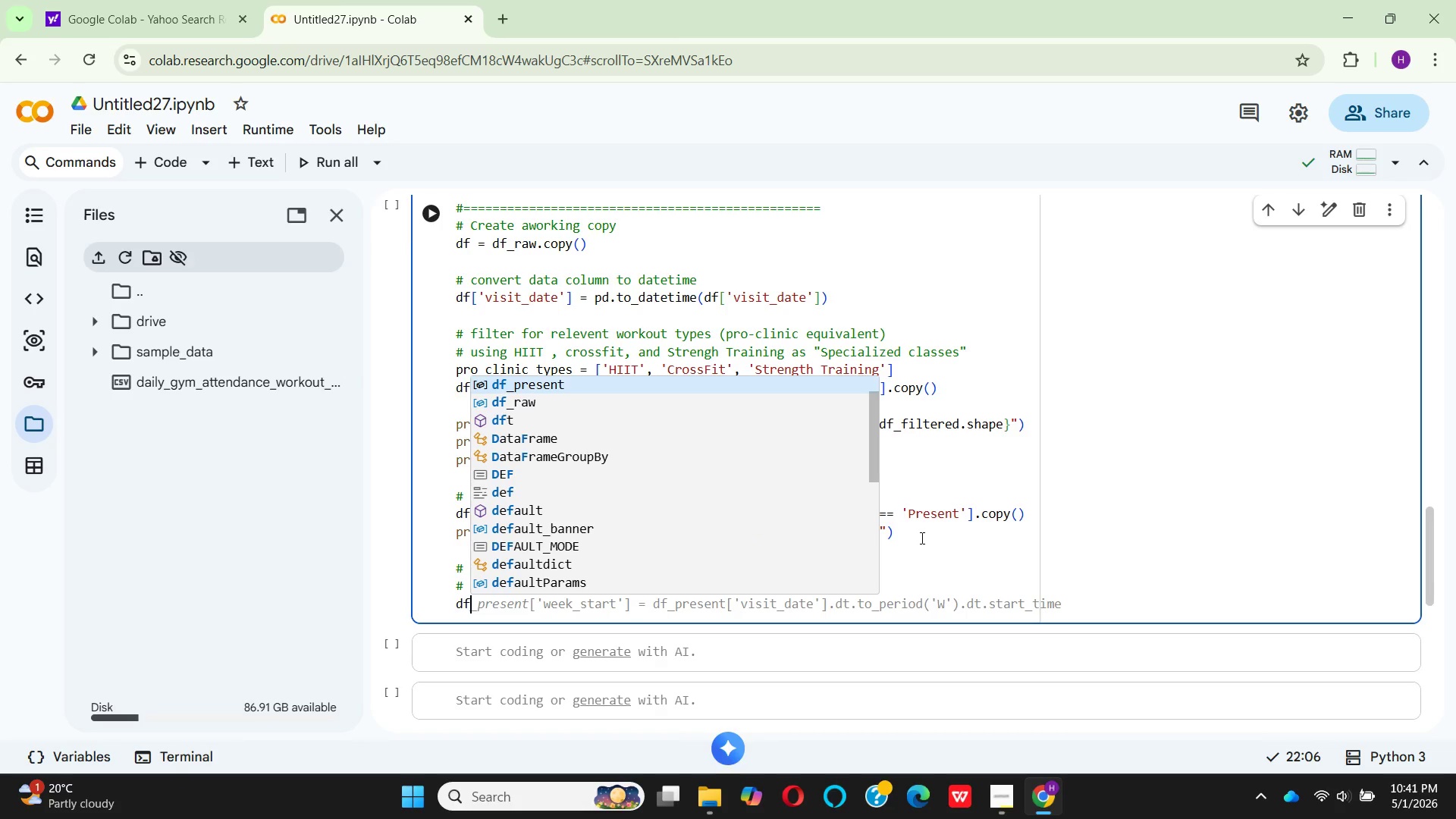 
key(Enter)
 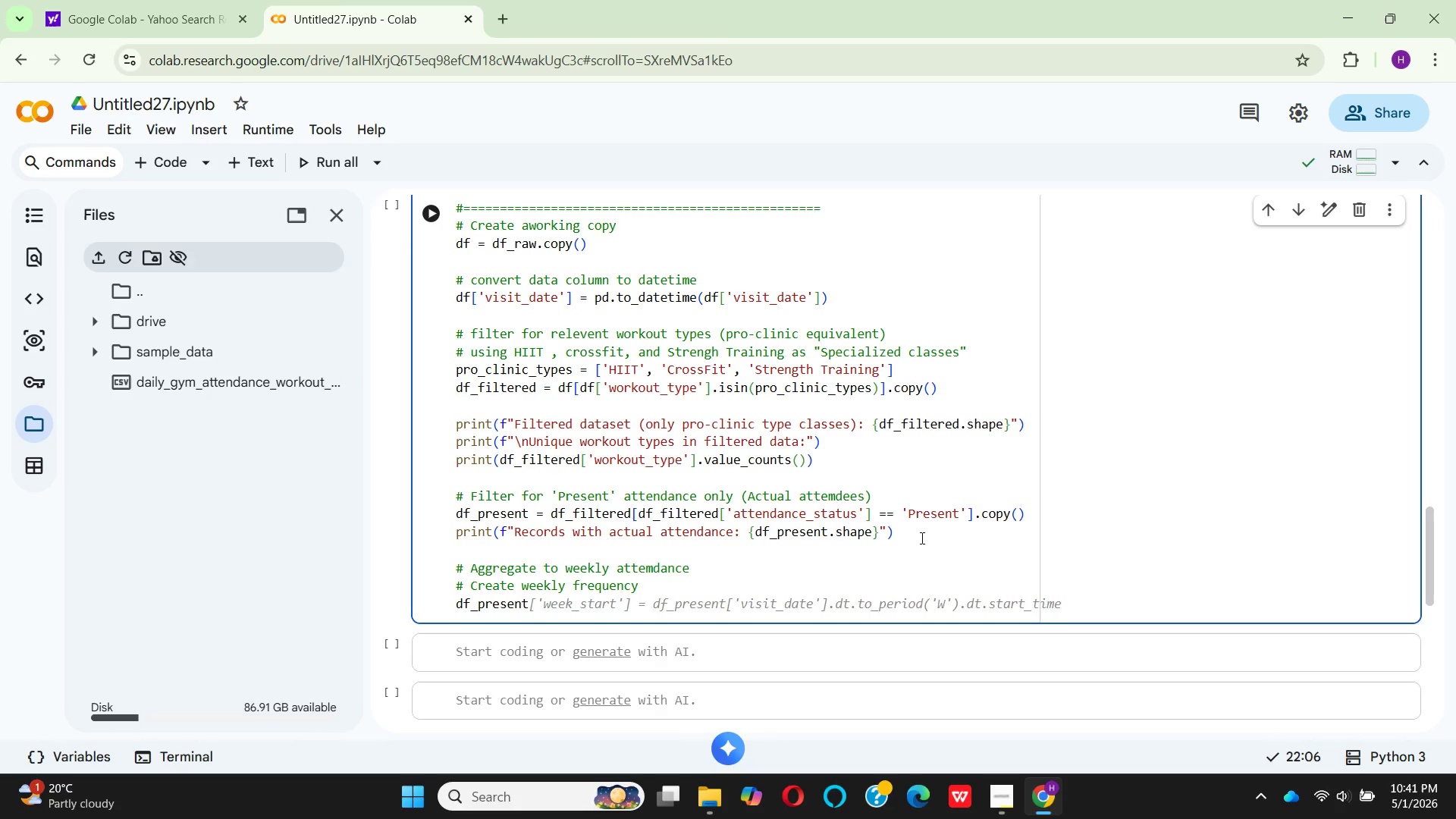 
key(BracketLeft)
 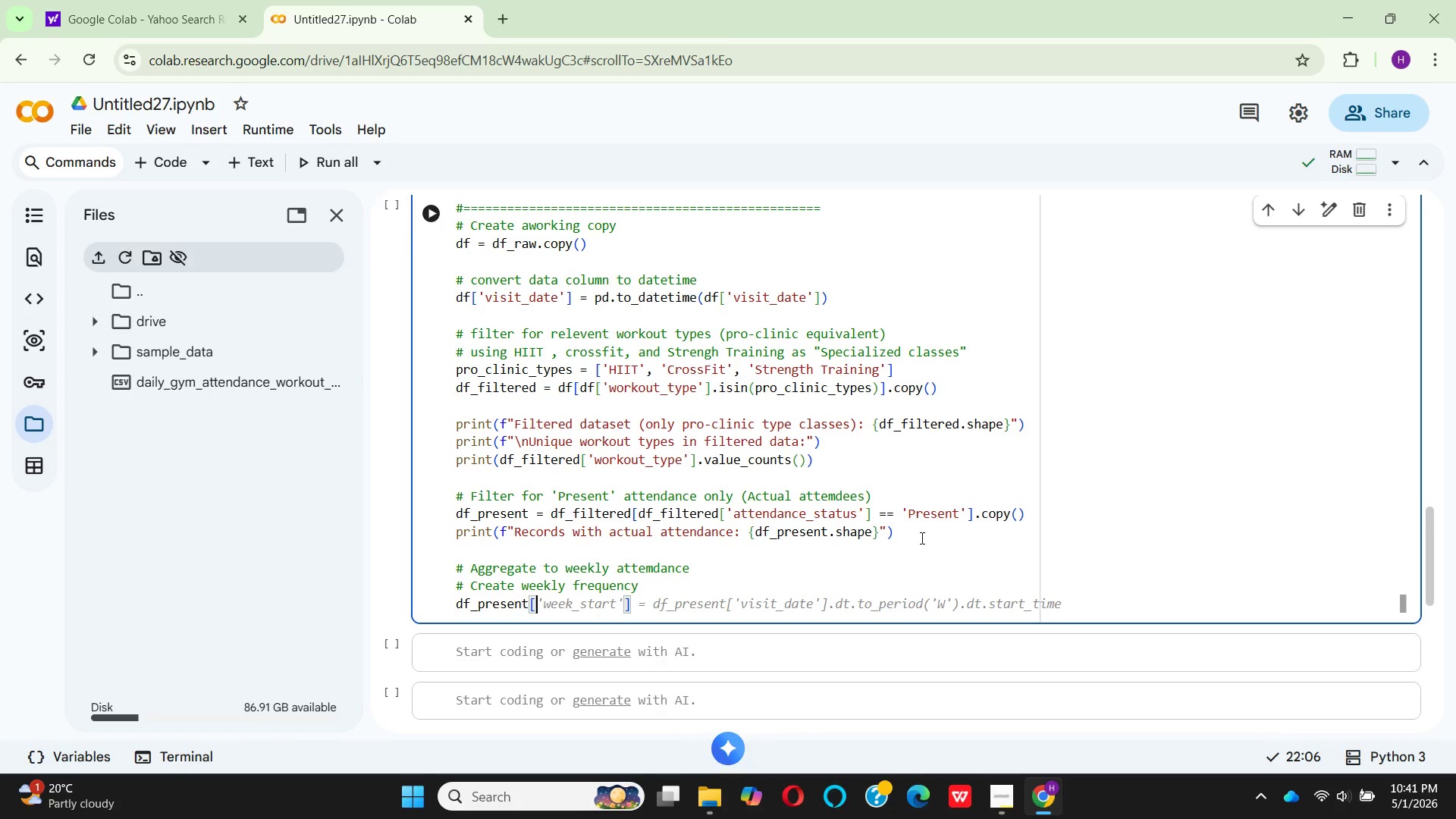 
key(Quote)
 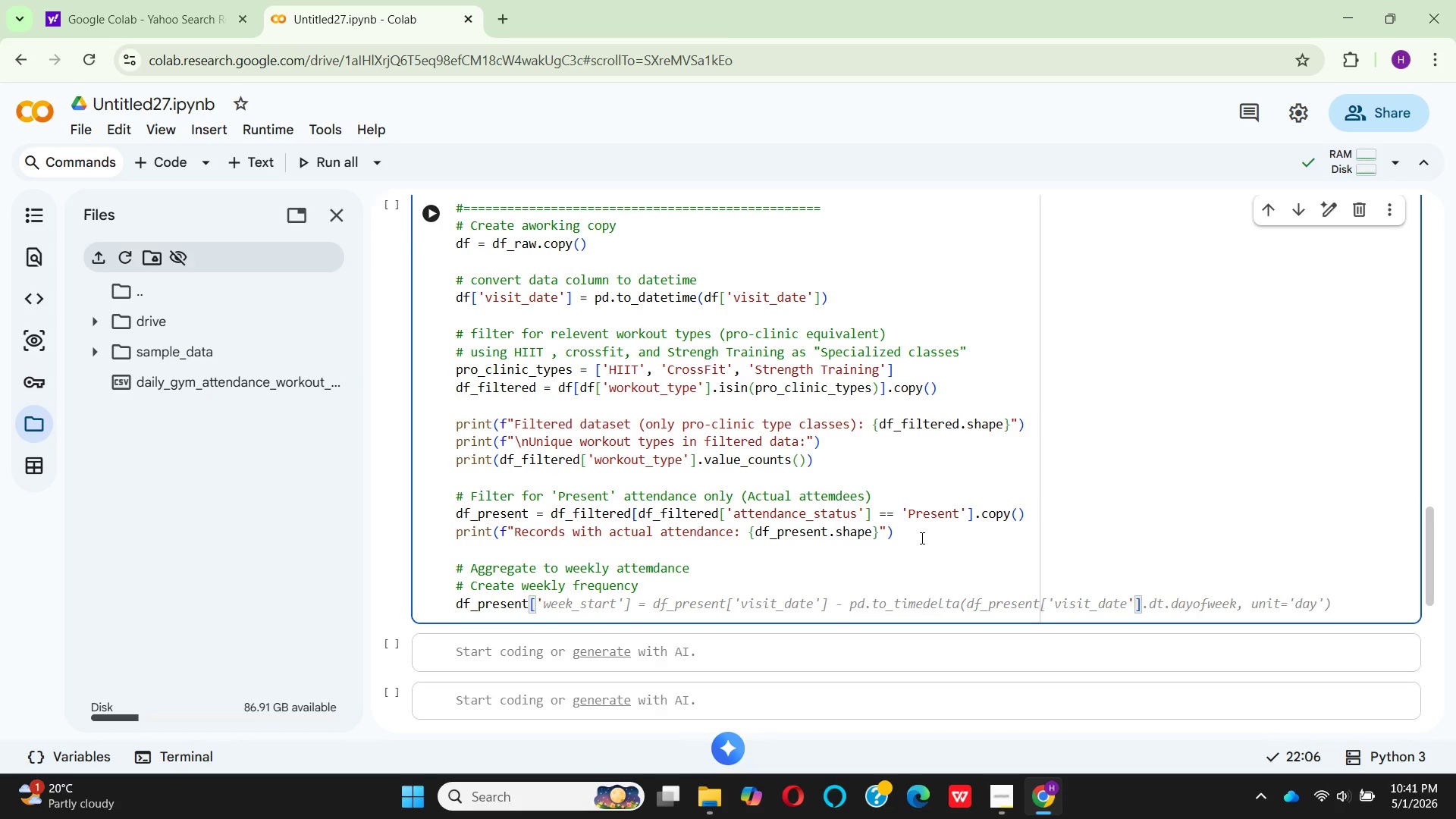 
type(year_week)
 